 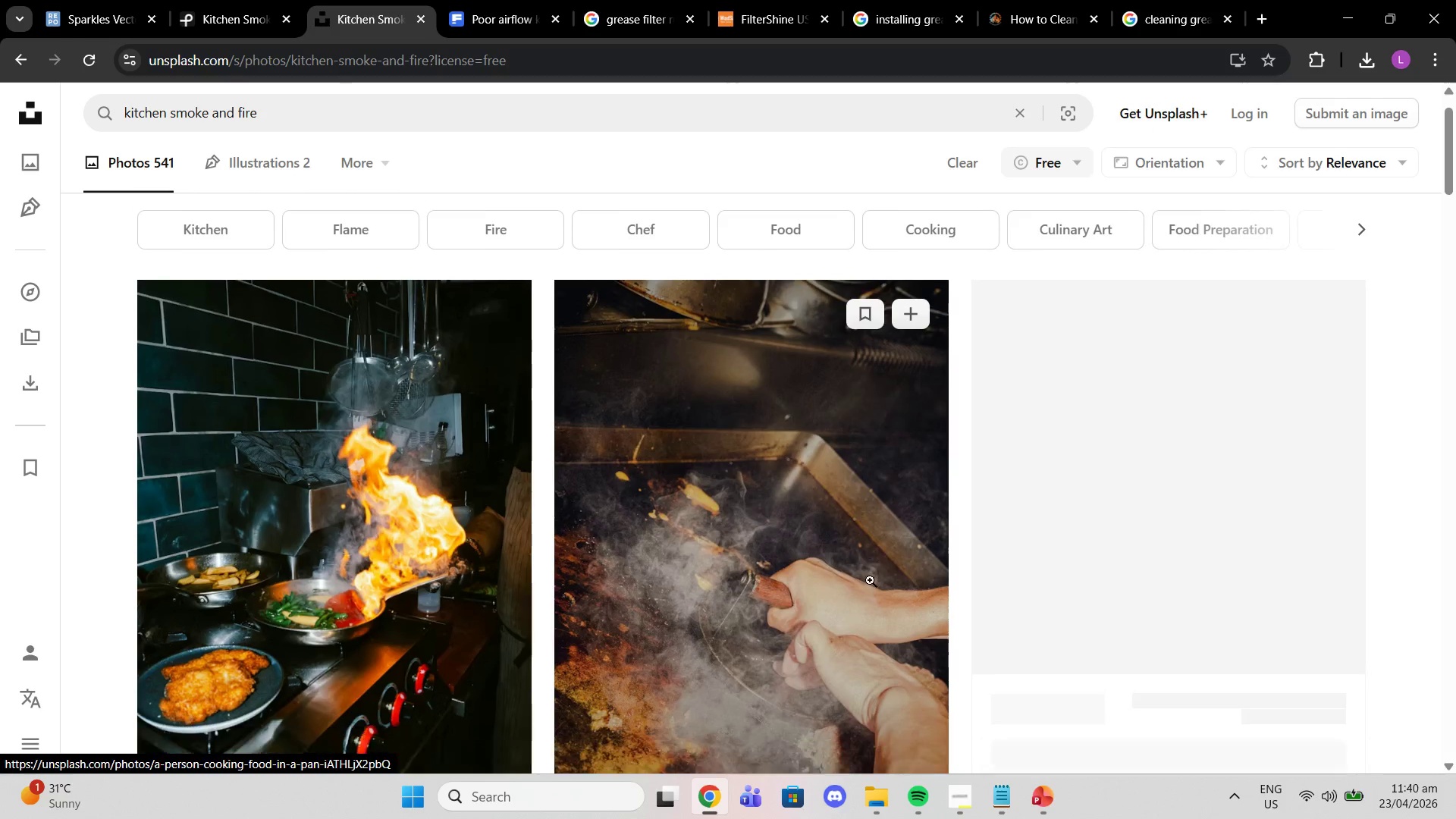 
scroll: coordinate [839, 555], scroll_direction: down, amount: 12.0
 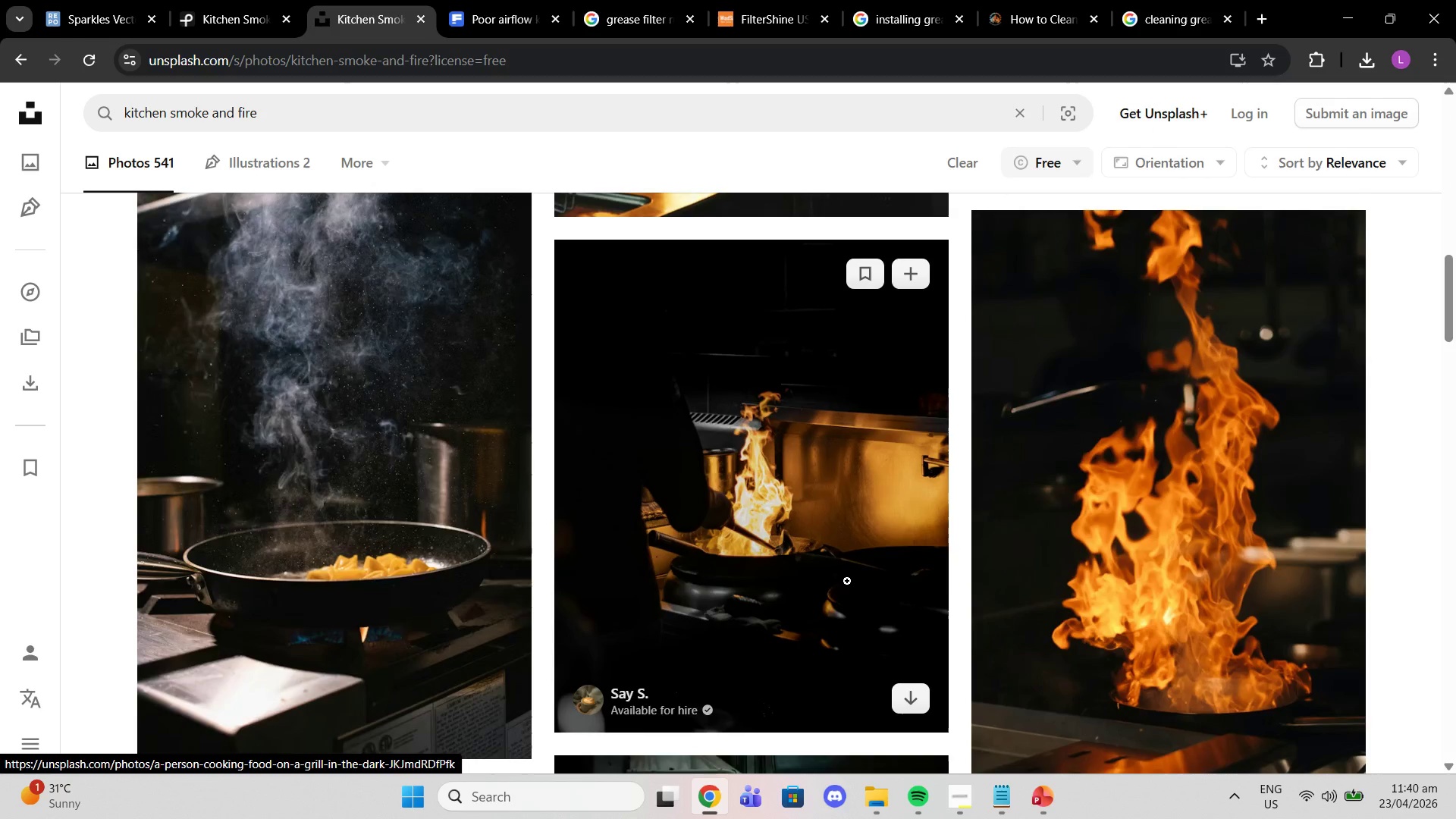 
scroll: coordinate [847, 581], scroll_direction: up, amount: 2.0
 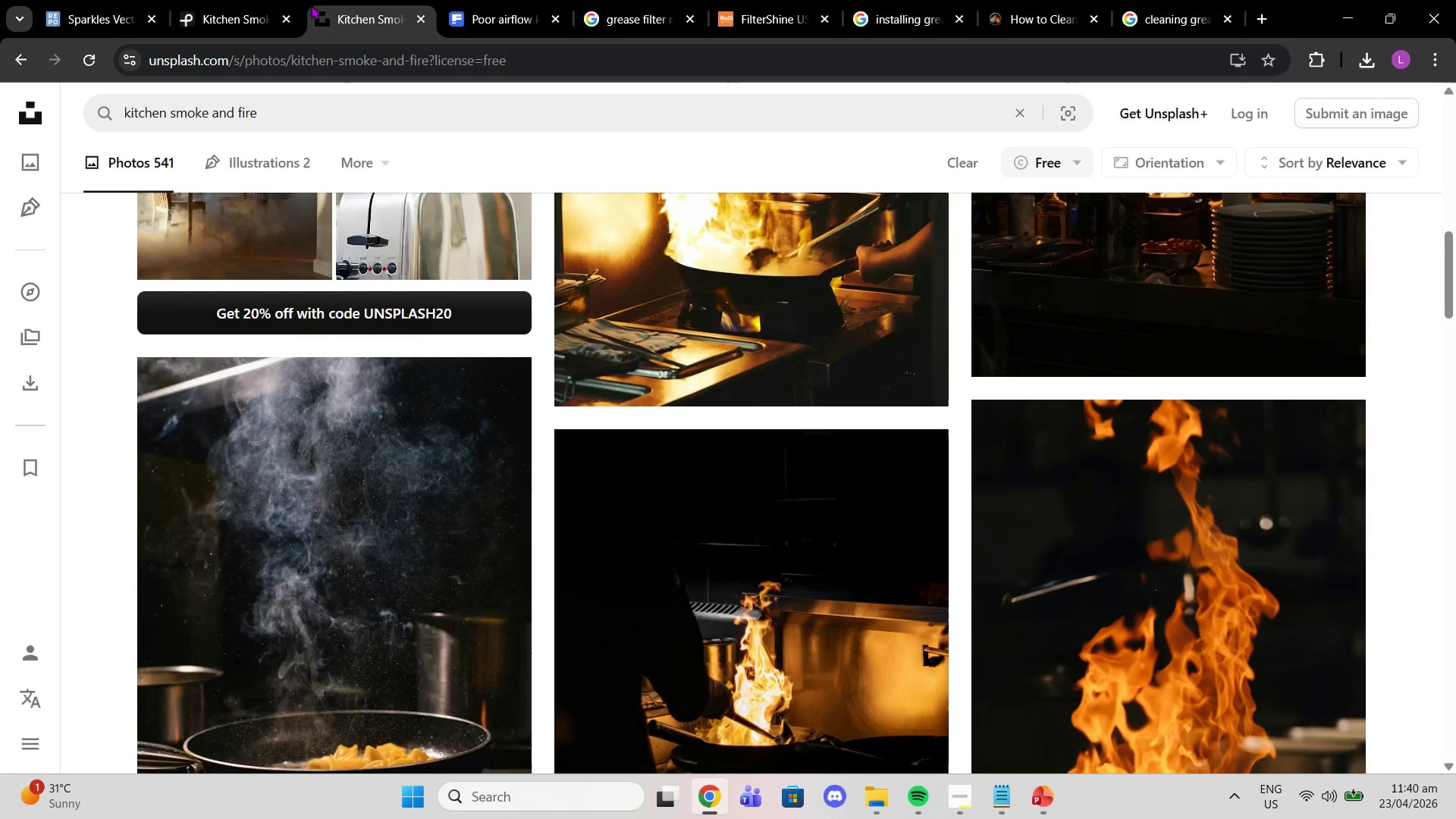 
left_click([239, 13])
 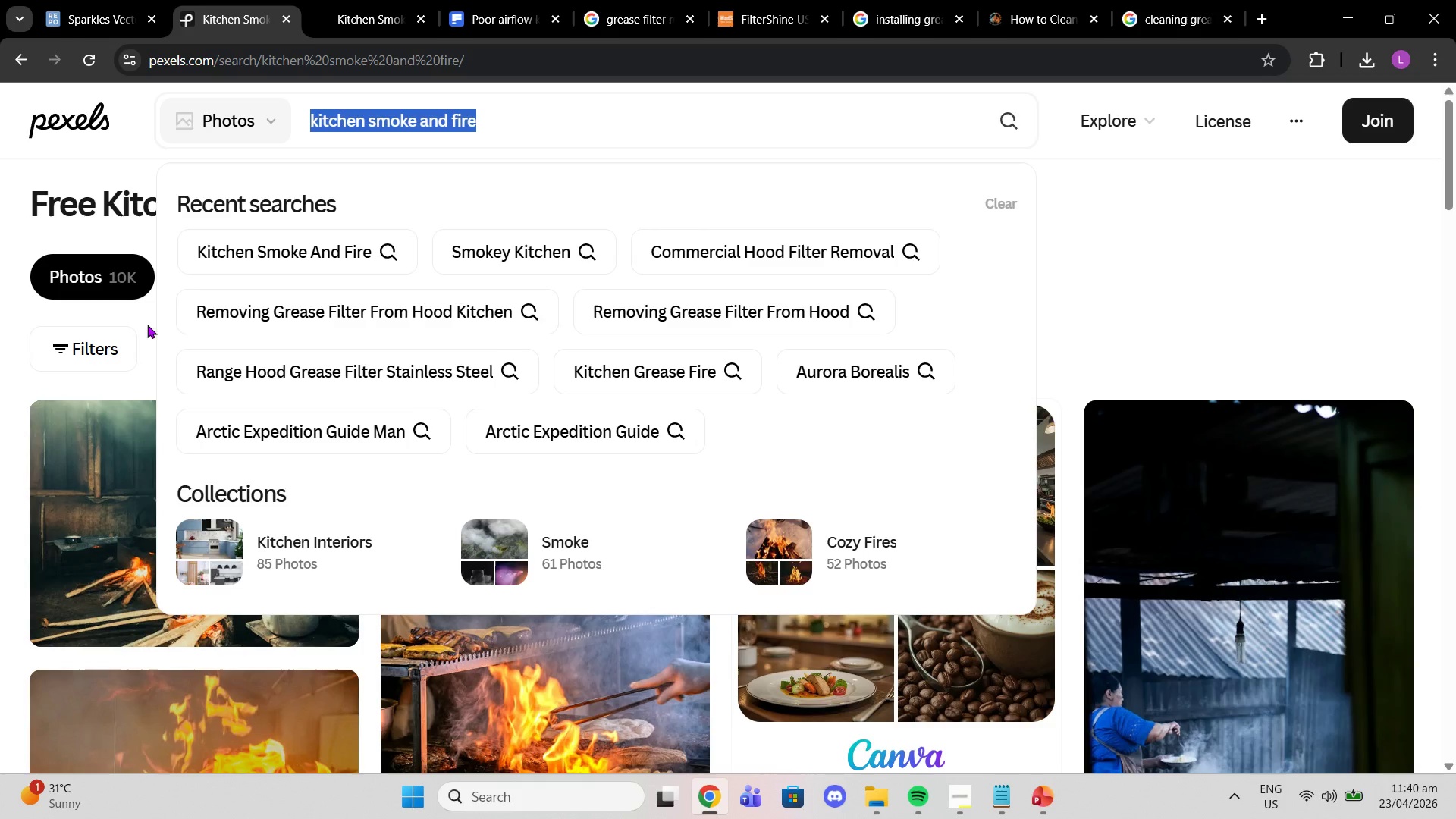 
left_click([136, 329])
 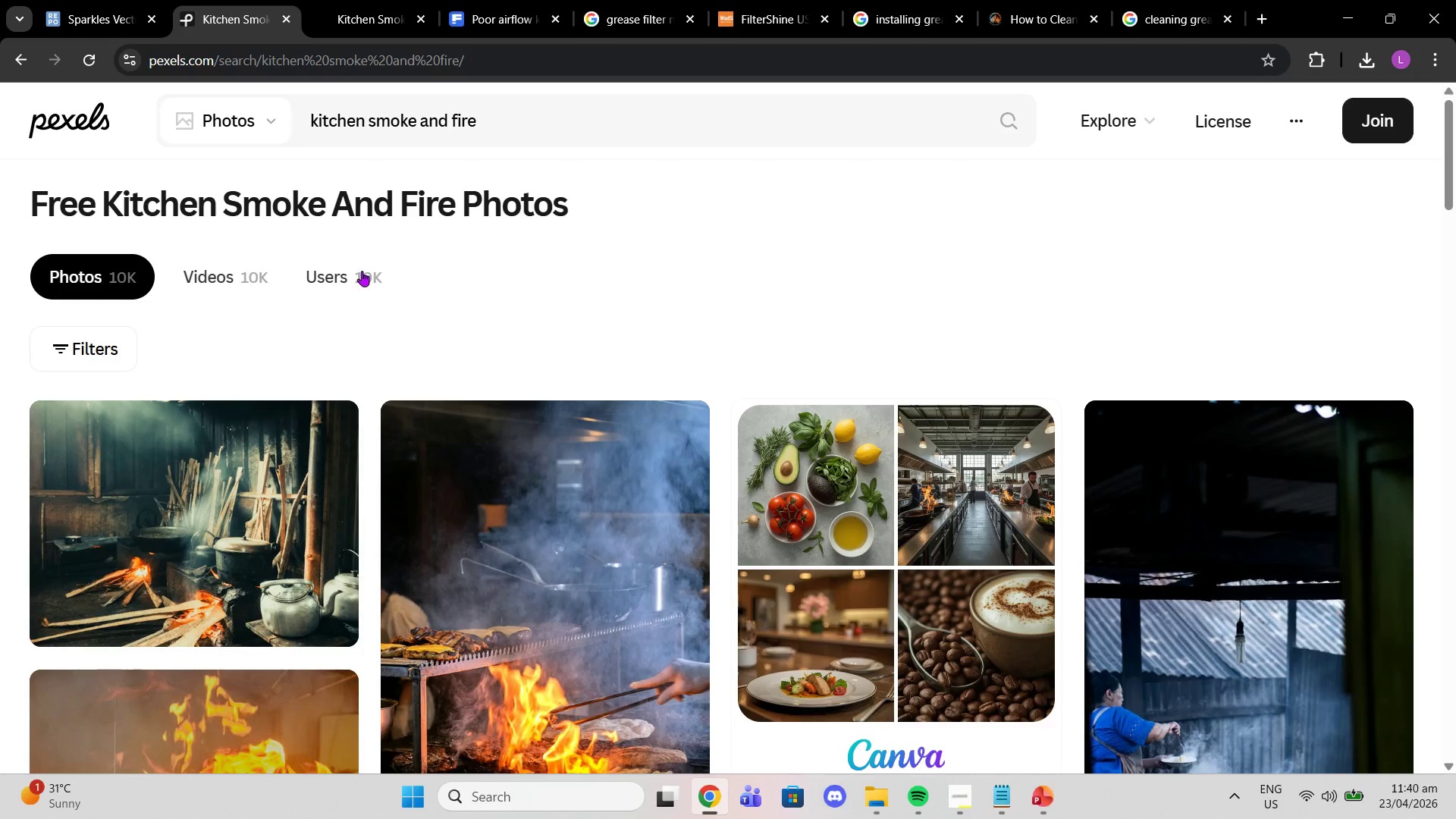 
scroll: coordinate [659, 367], scroll_direction: down, amount: 7.0
 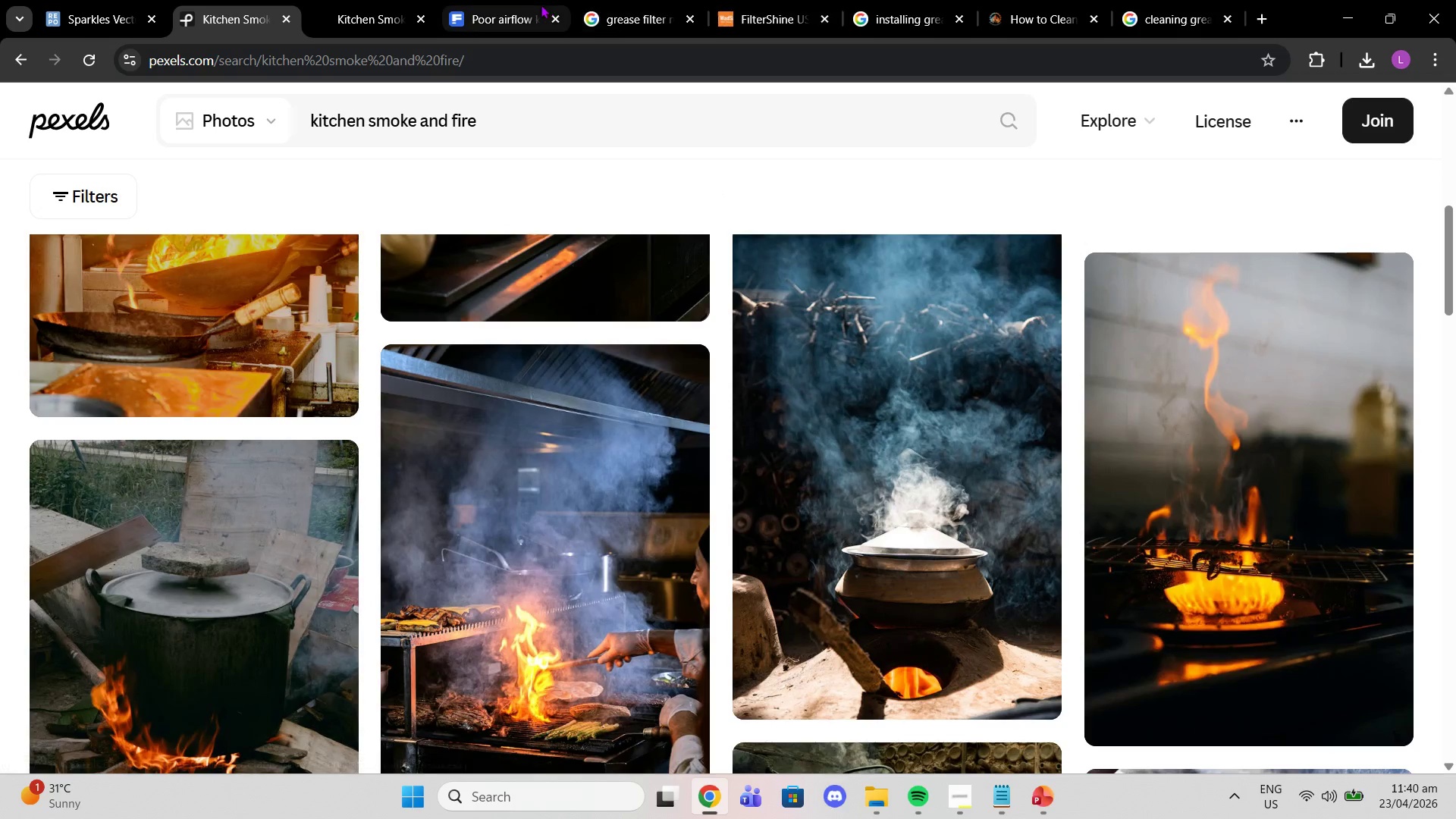 
left_click([516, 3])
 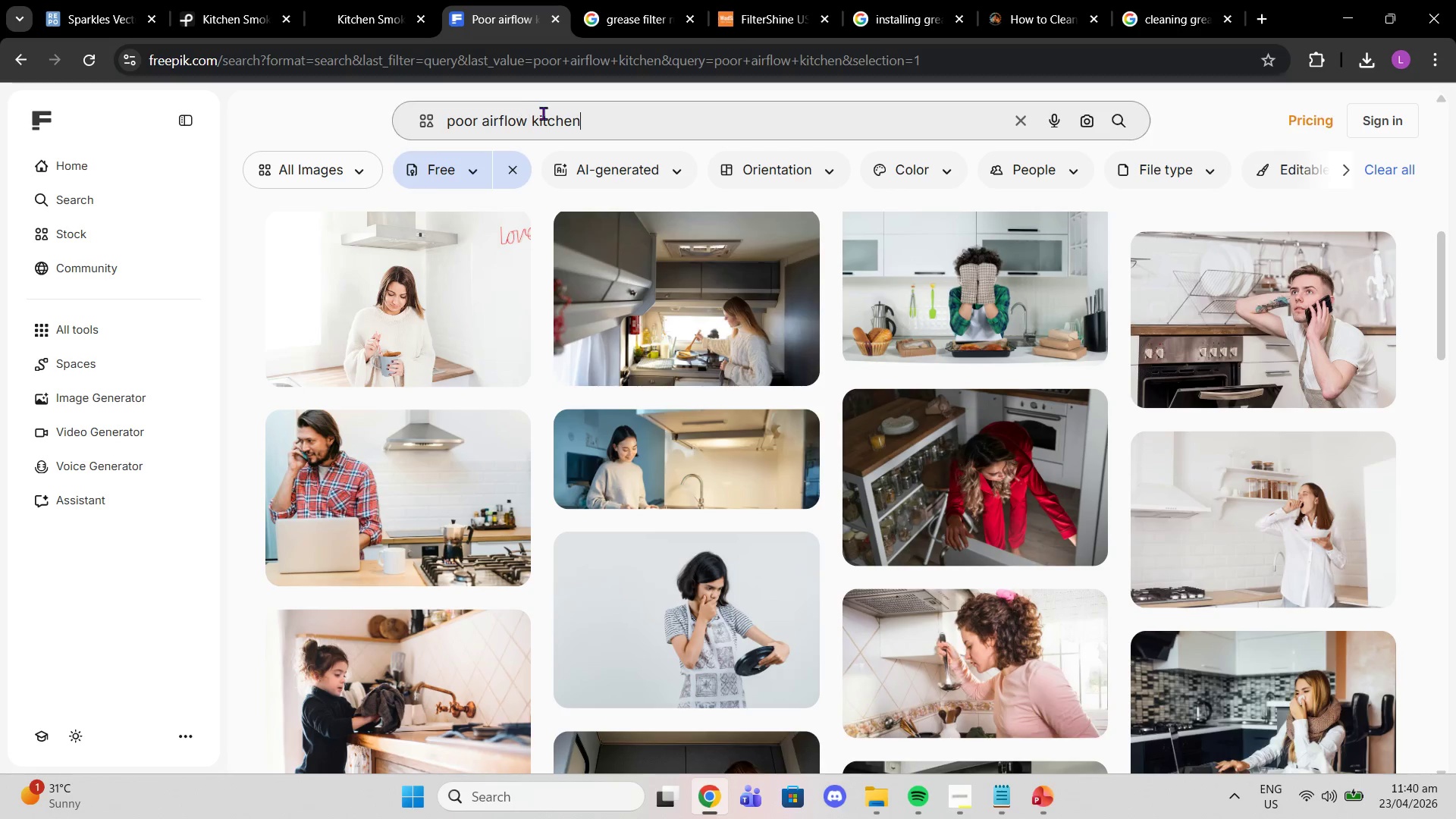 
left_click_drag(start_coordinate=[593, 122], to_coordinate=[371, 117])
 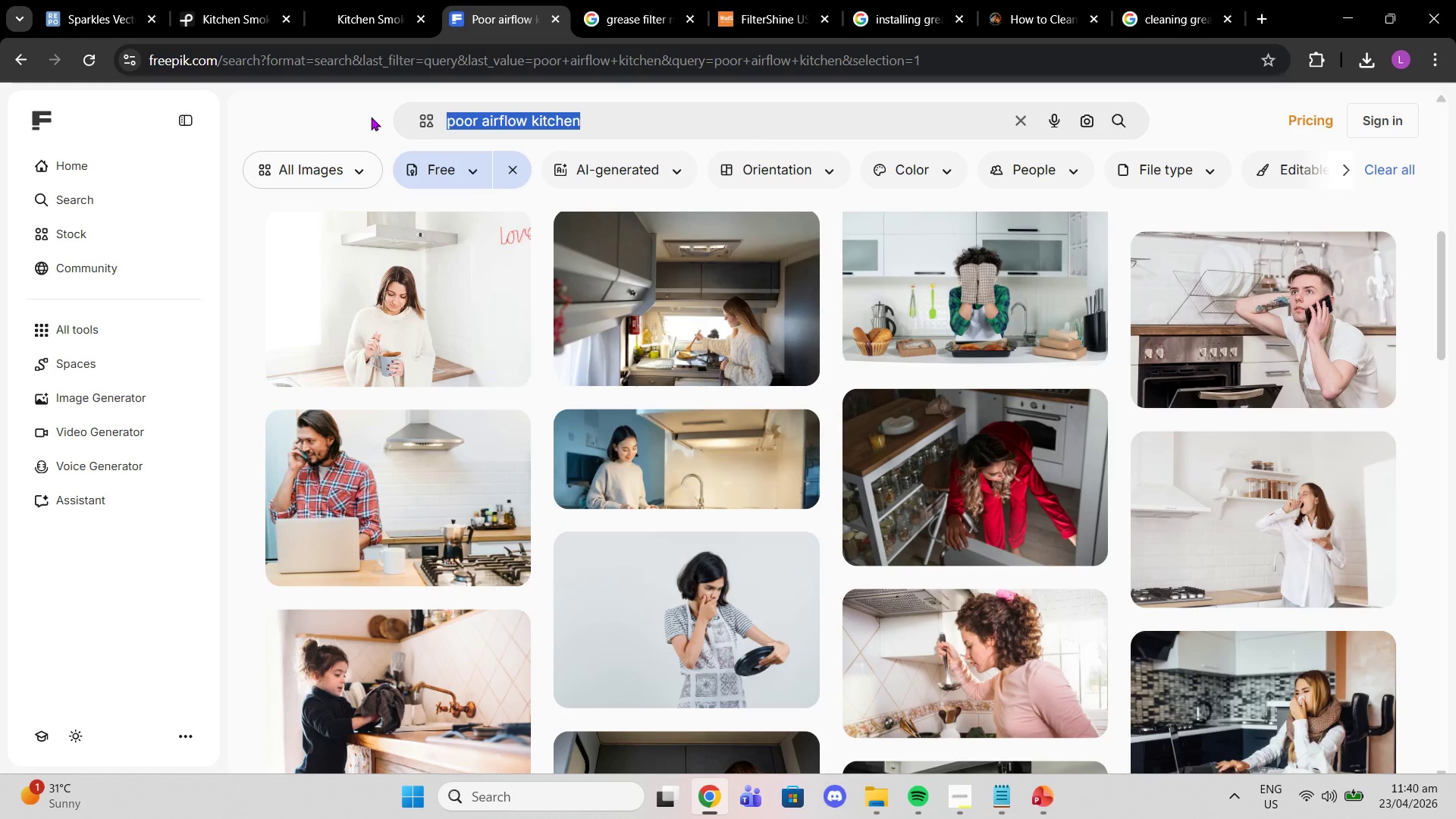 
key(Control+V)
 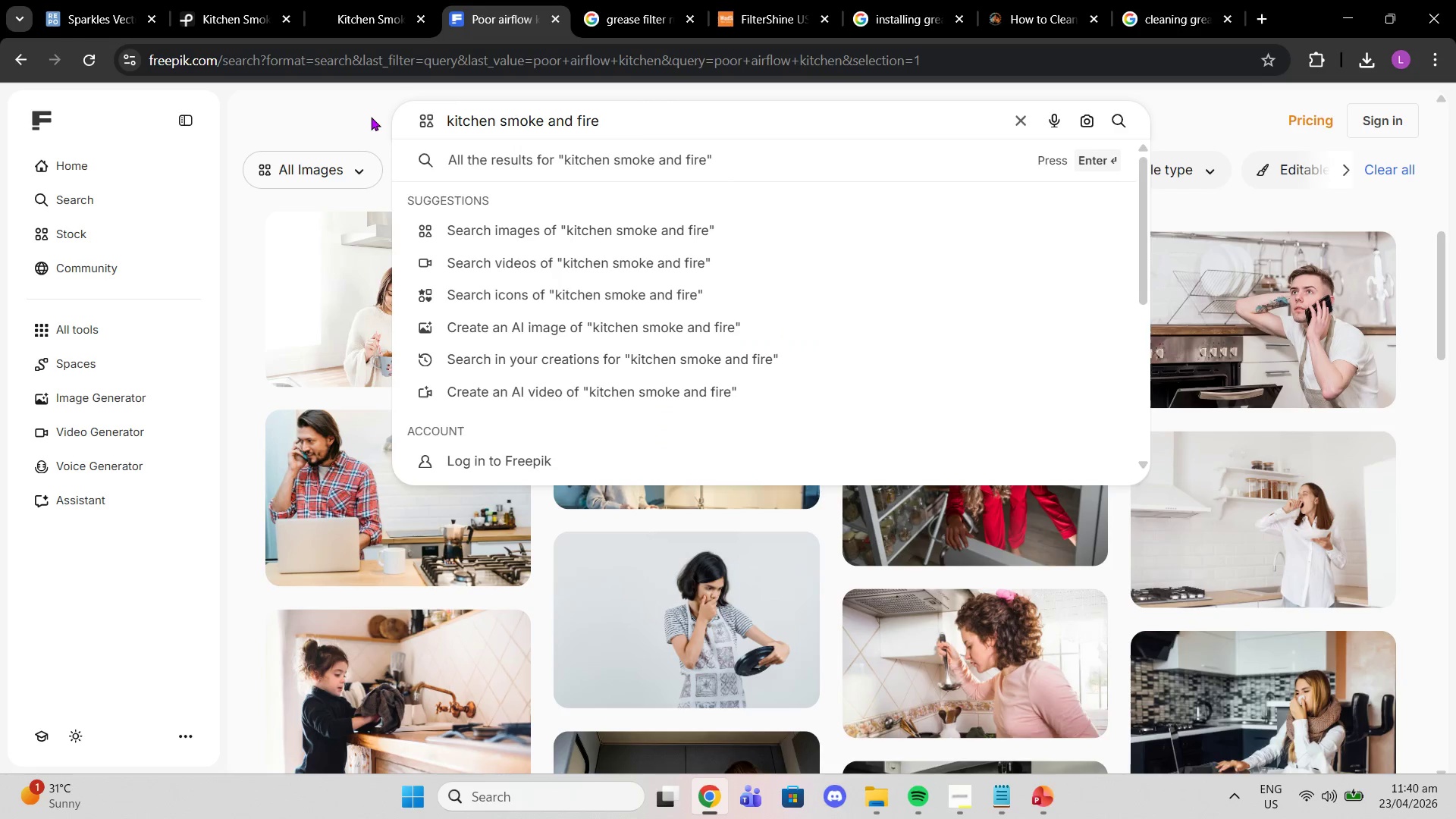 
key(Enter)
 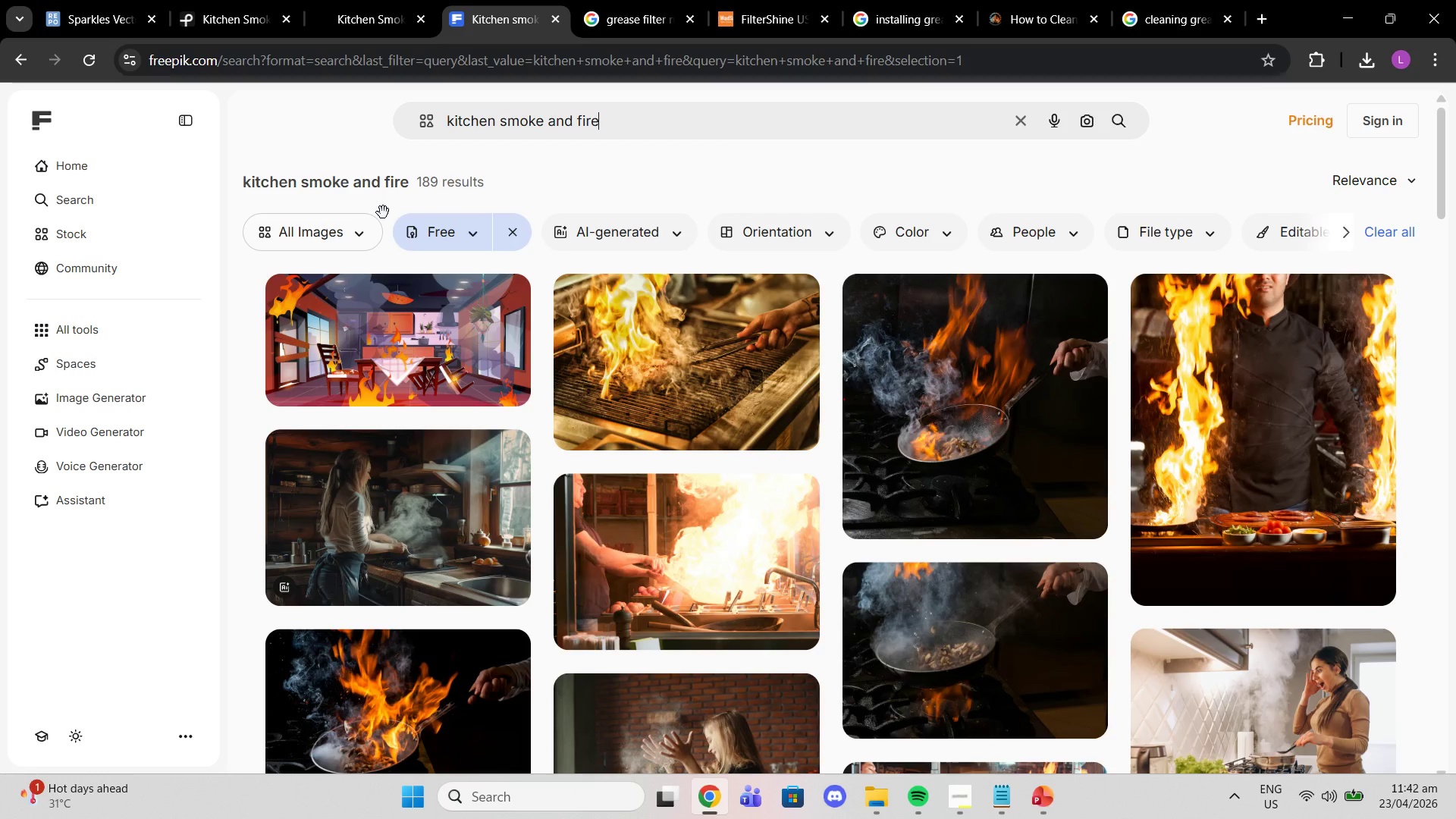 
wait(93.48)
 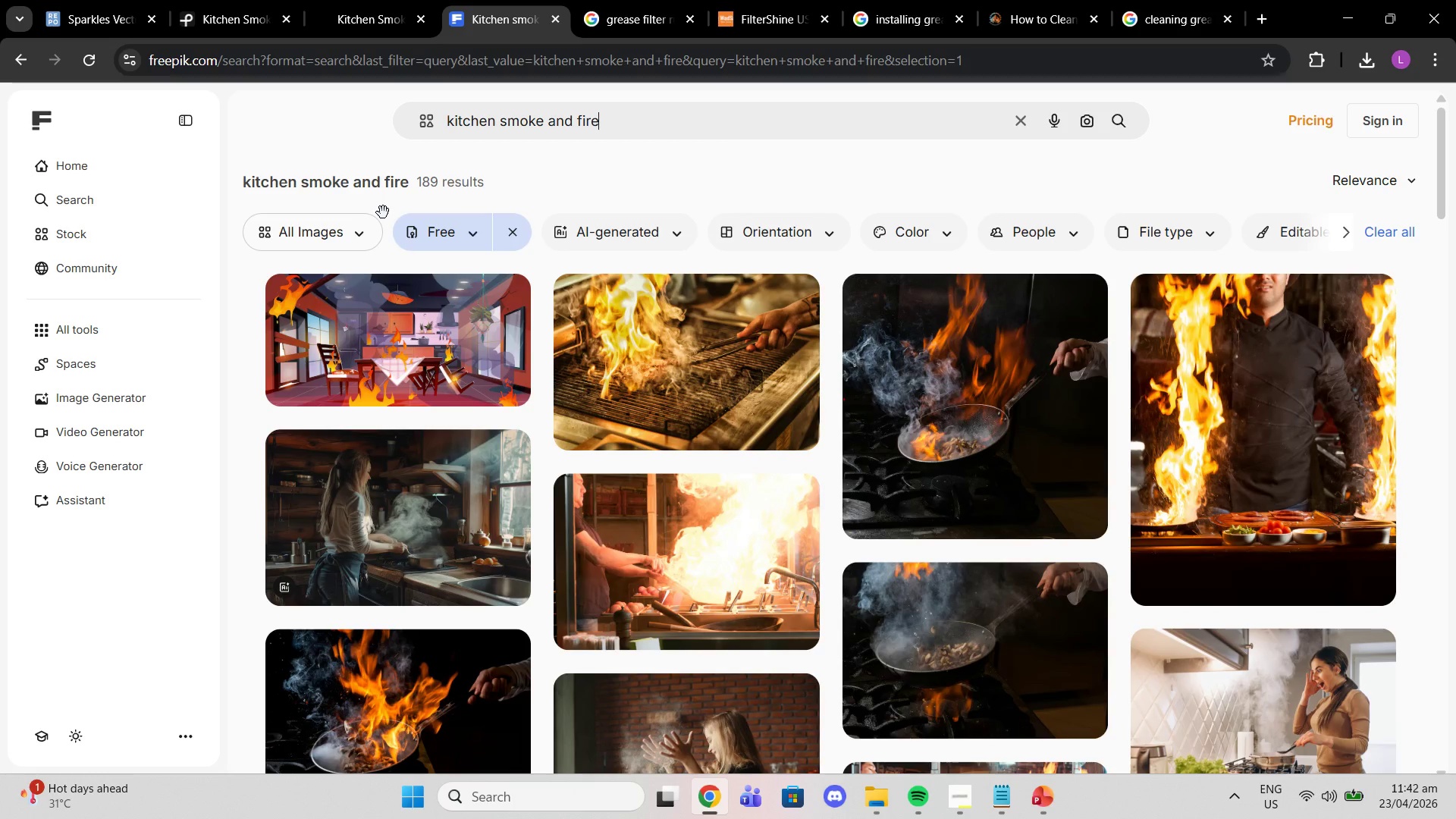 
scroll: coordinate [856, 450], scroll_direction: down, amount: 14.0
 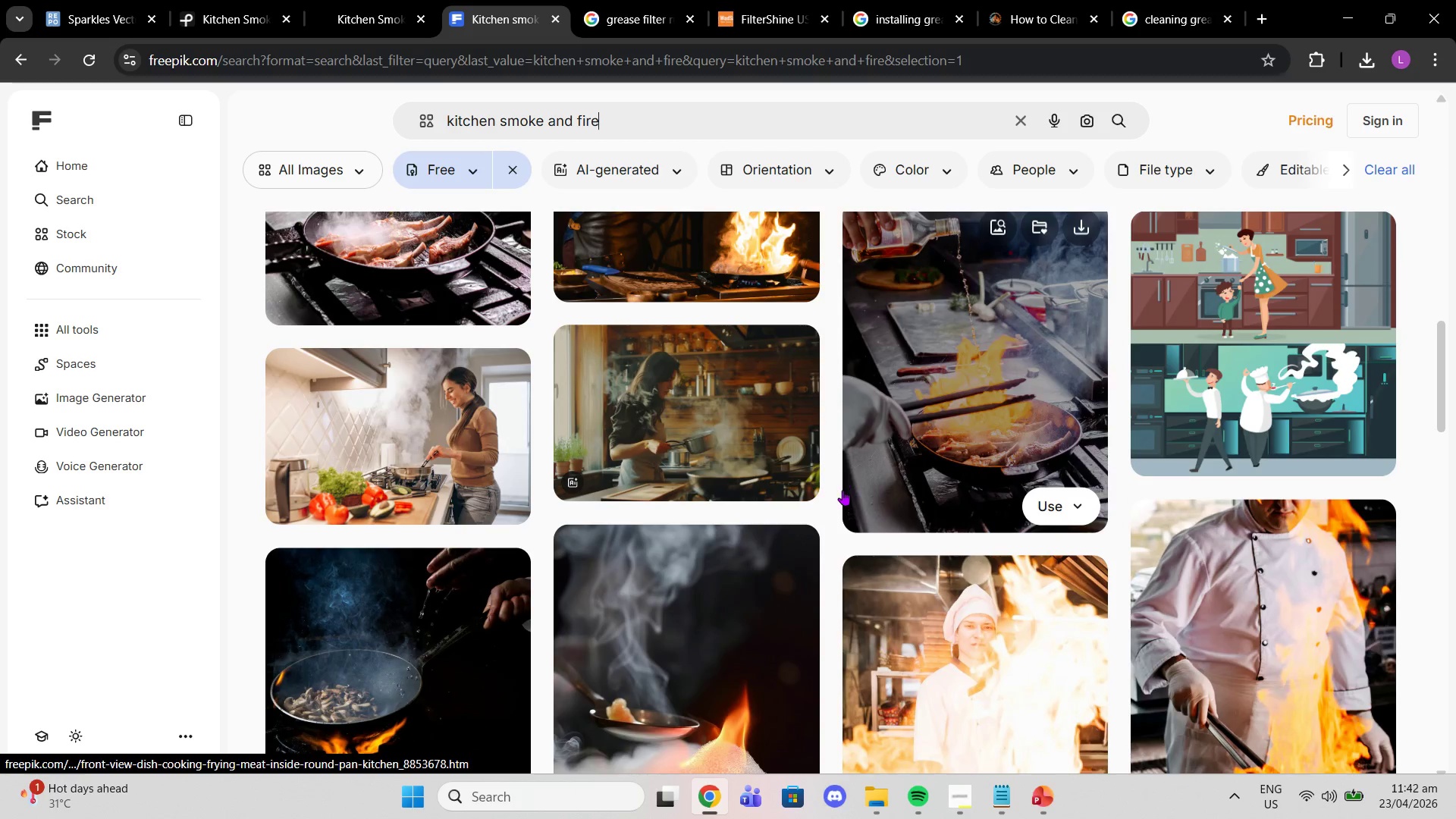 
scroll: coordinate [840, 548], scroll_direction: down, amount: 9.0
 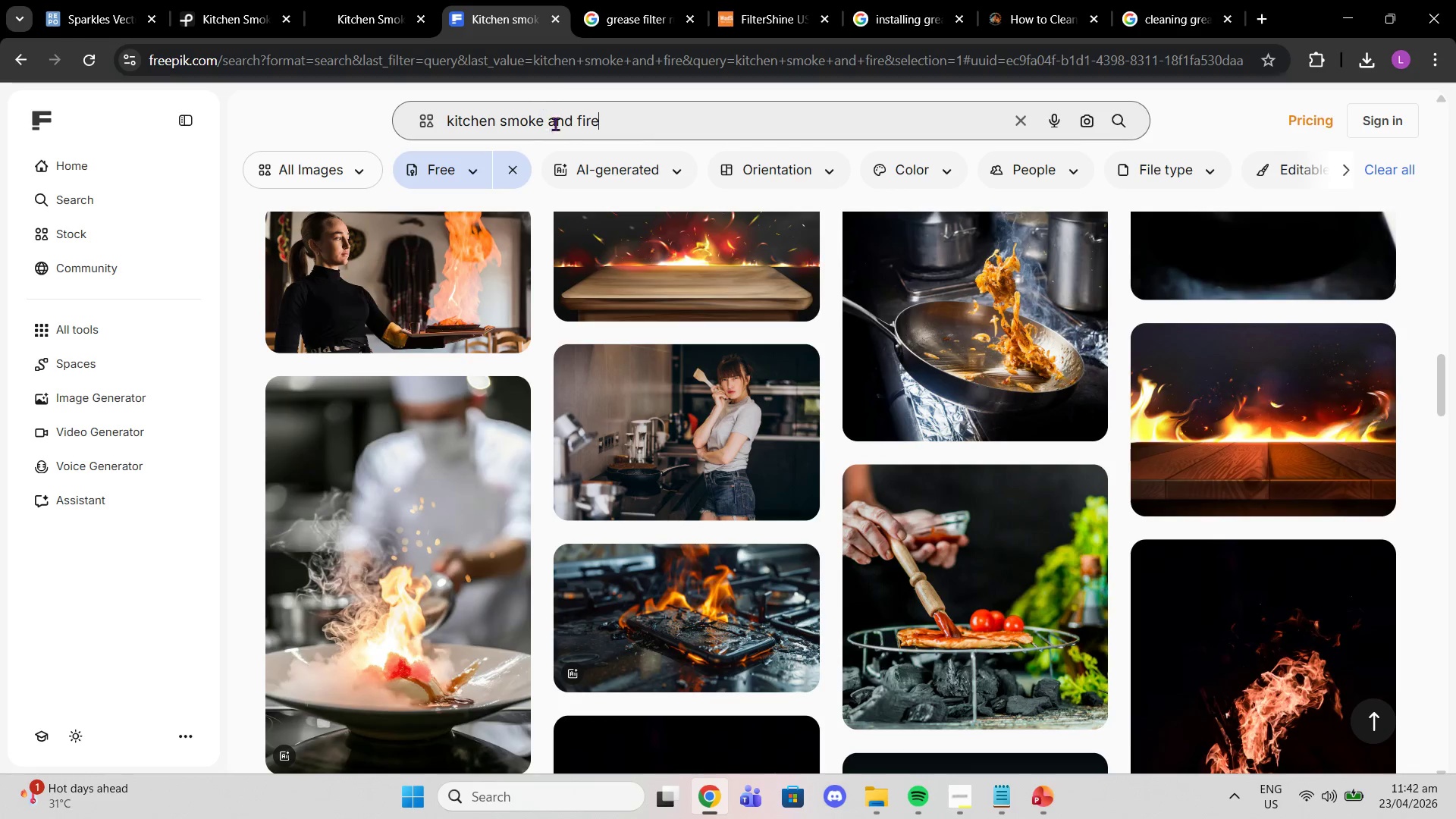 
left_click_drag(start_coordinate=[576, 128], to_coordinate=[502, 140])
 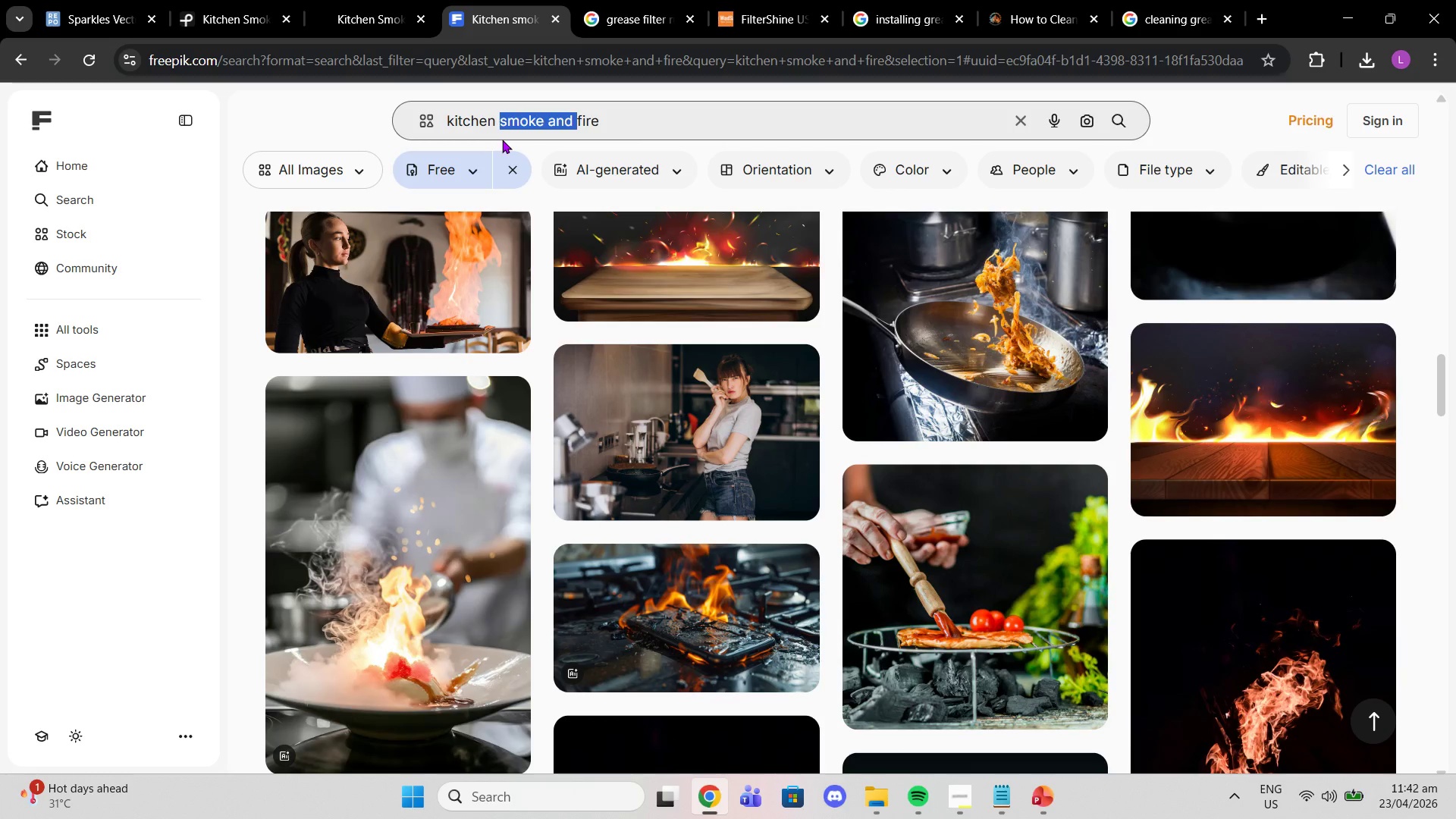 
key(Backspace)
 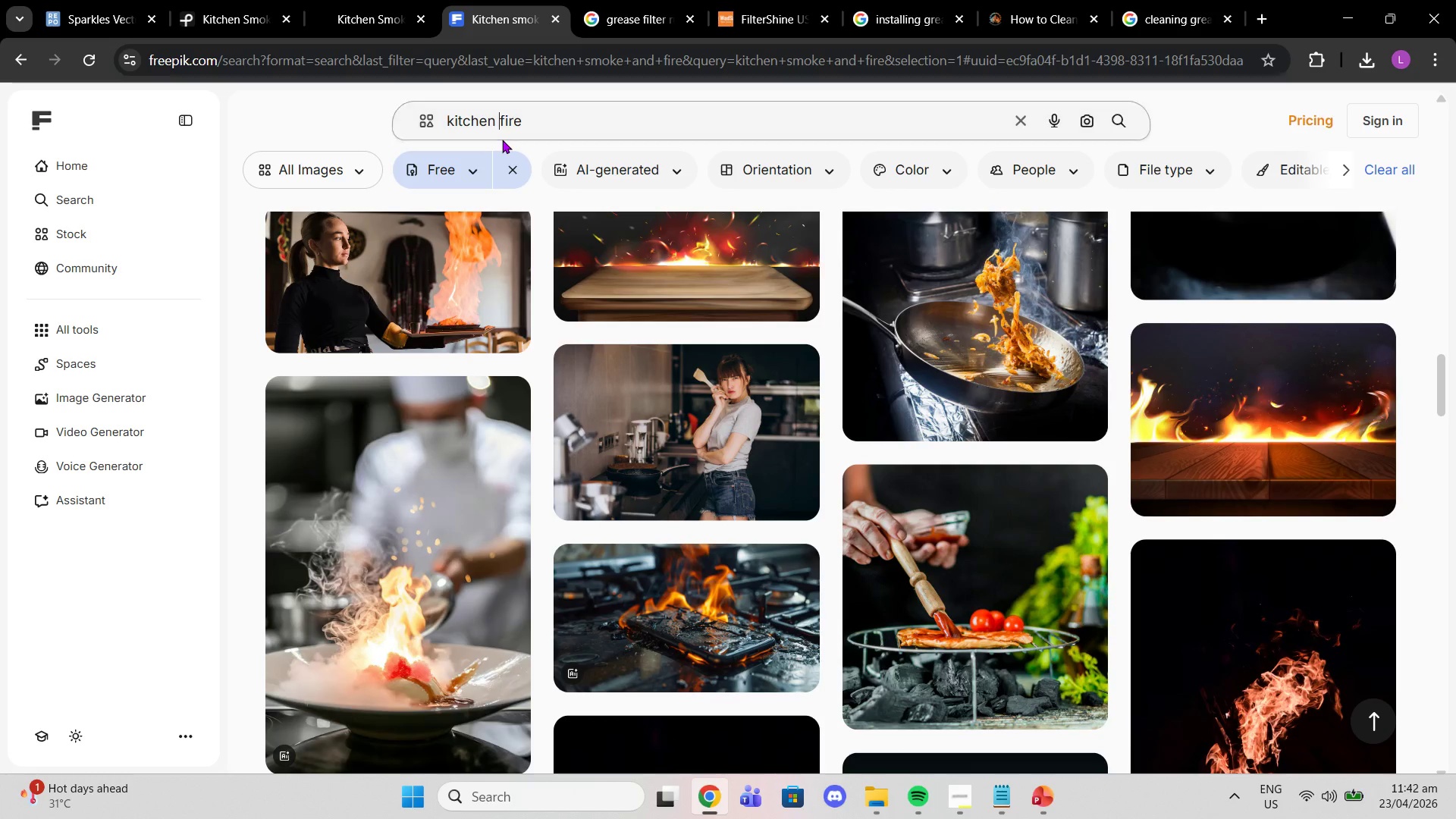 
key(Enter)
 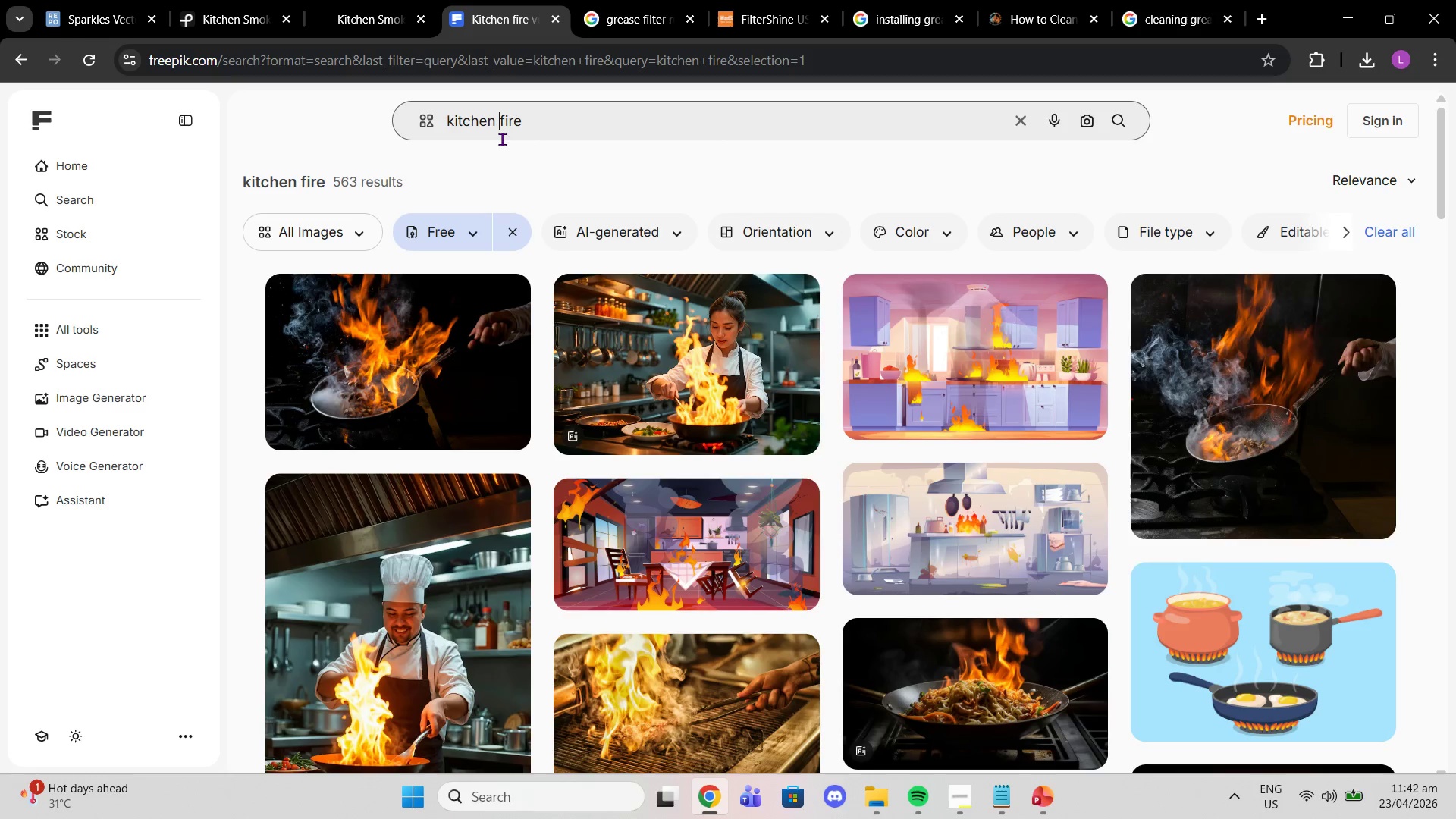 
scroll: coordinate [647, 354], scroll_direction: down, amount: 15.0
 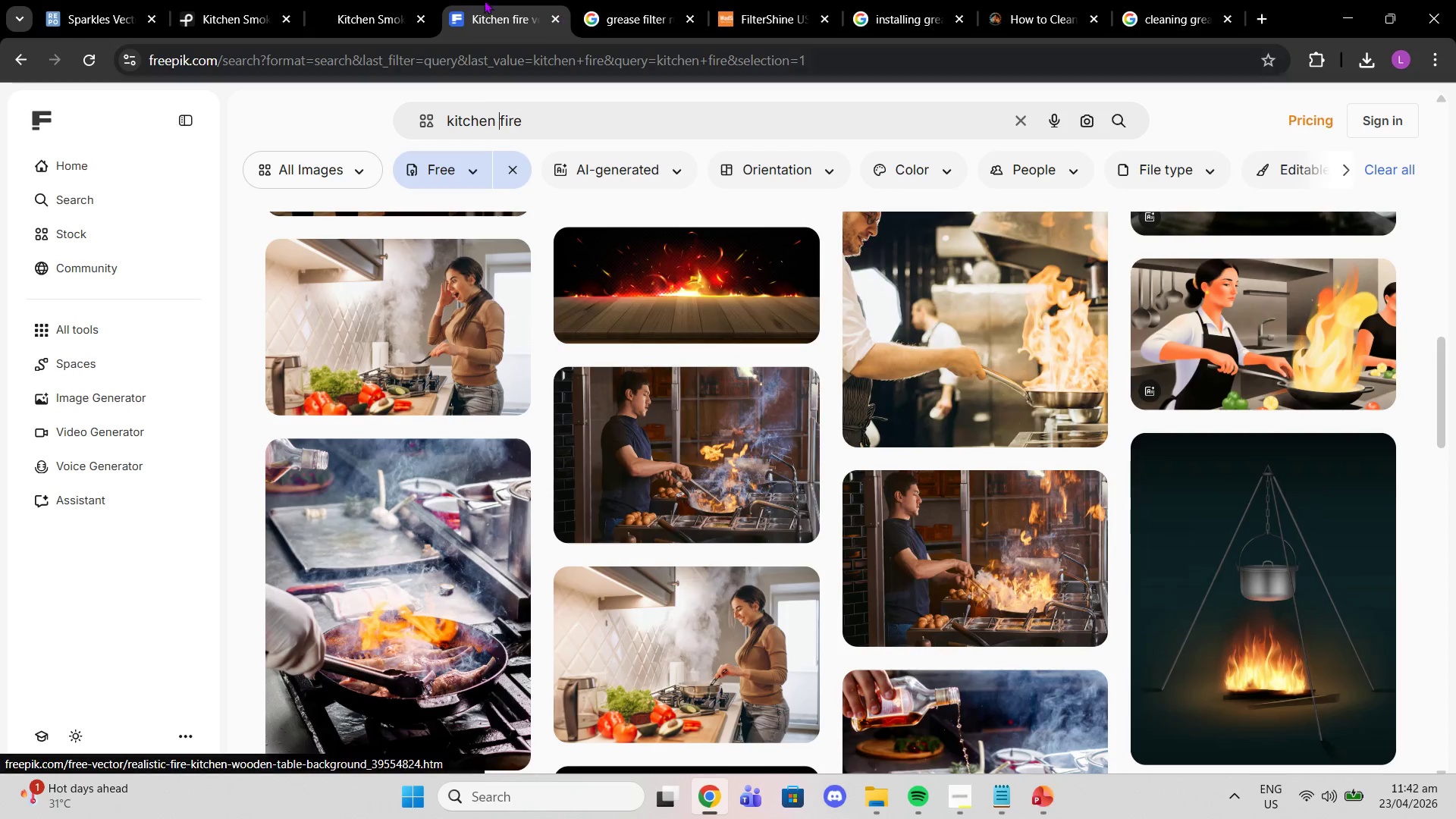 
left_click([388, 10])
 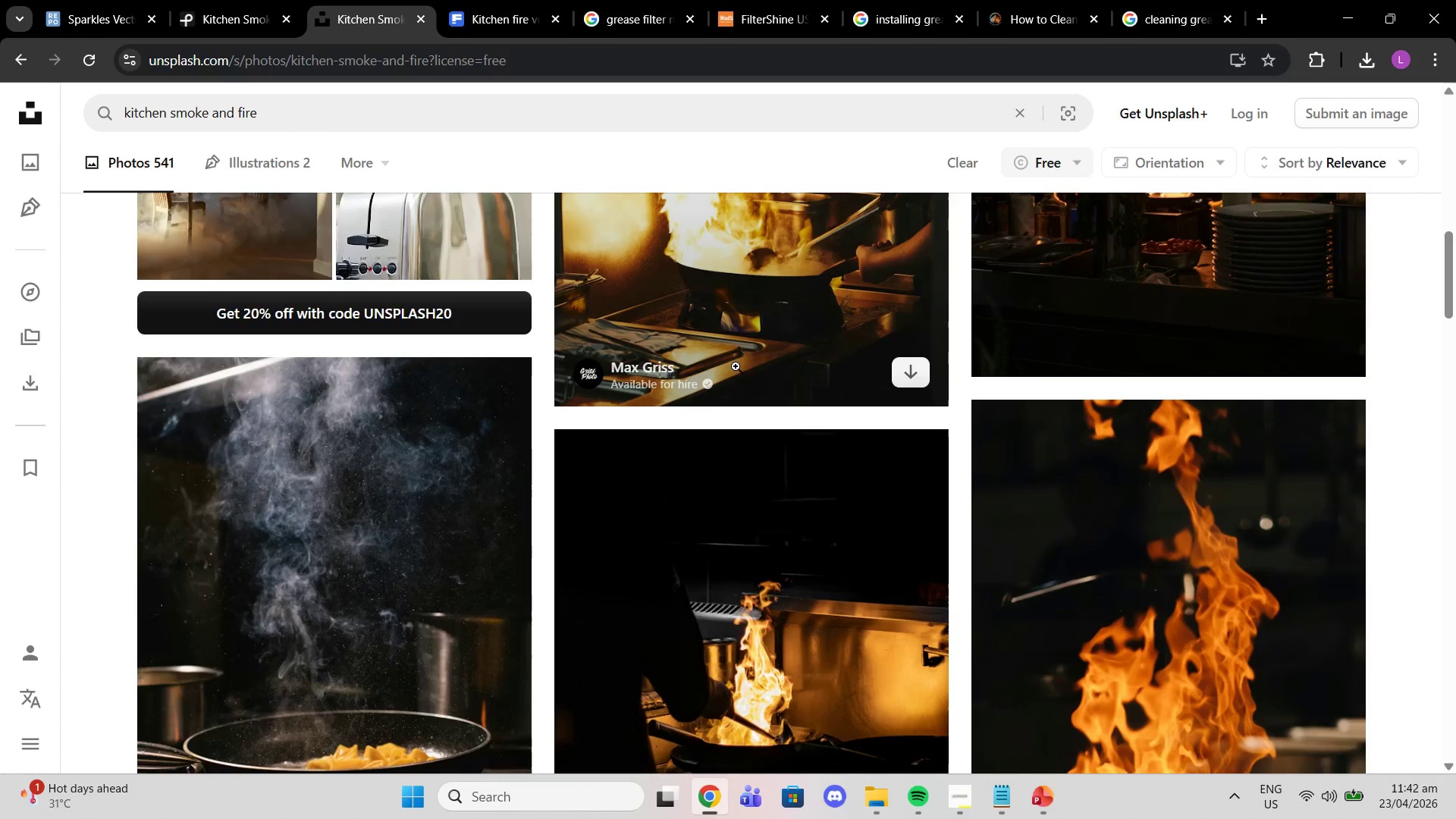 
scroll: coordinate [751, 405], scroll_direction: down, amount: 13.0
 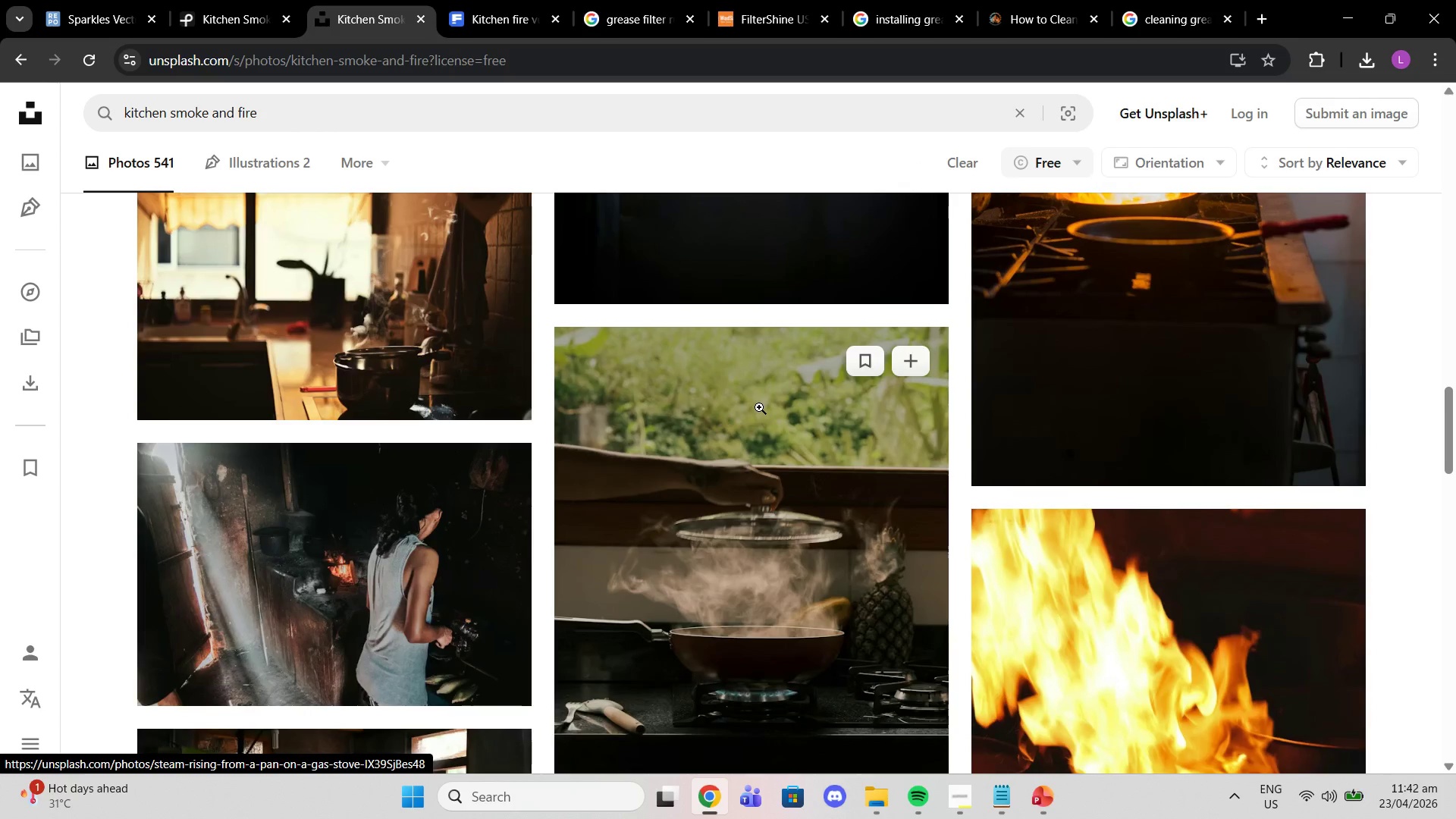 
scroll: coordinate [772, 403], scroll_direction: up, amount: 4.0
 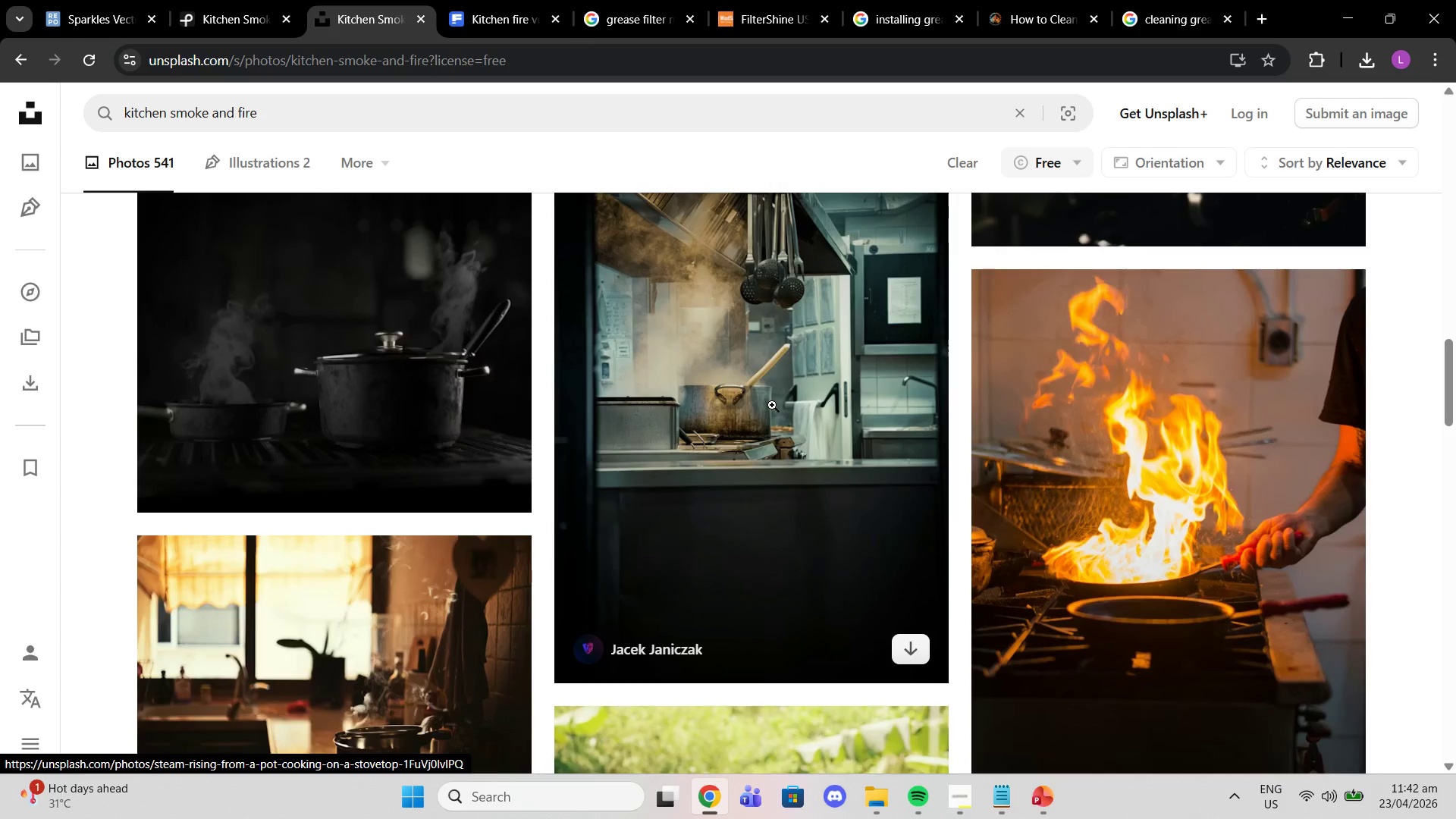 
right_click([772, 406])
 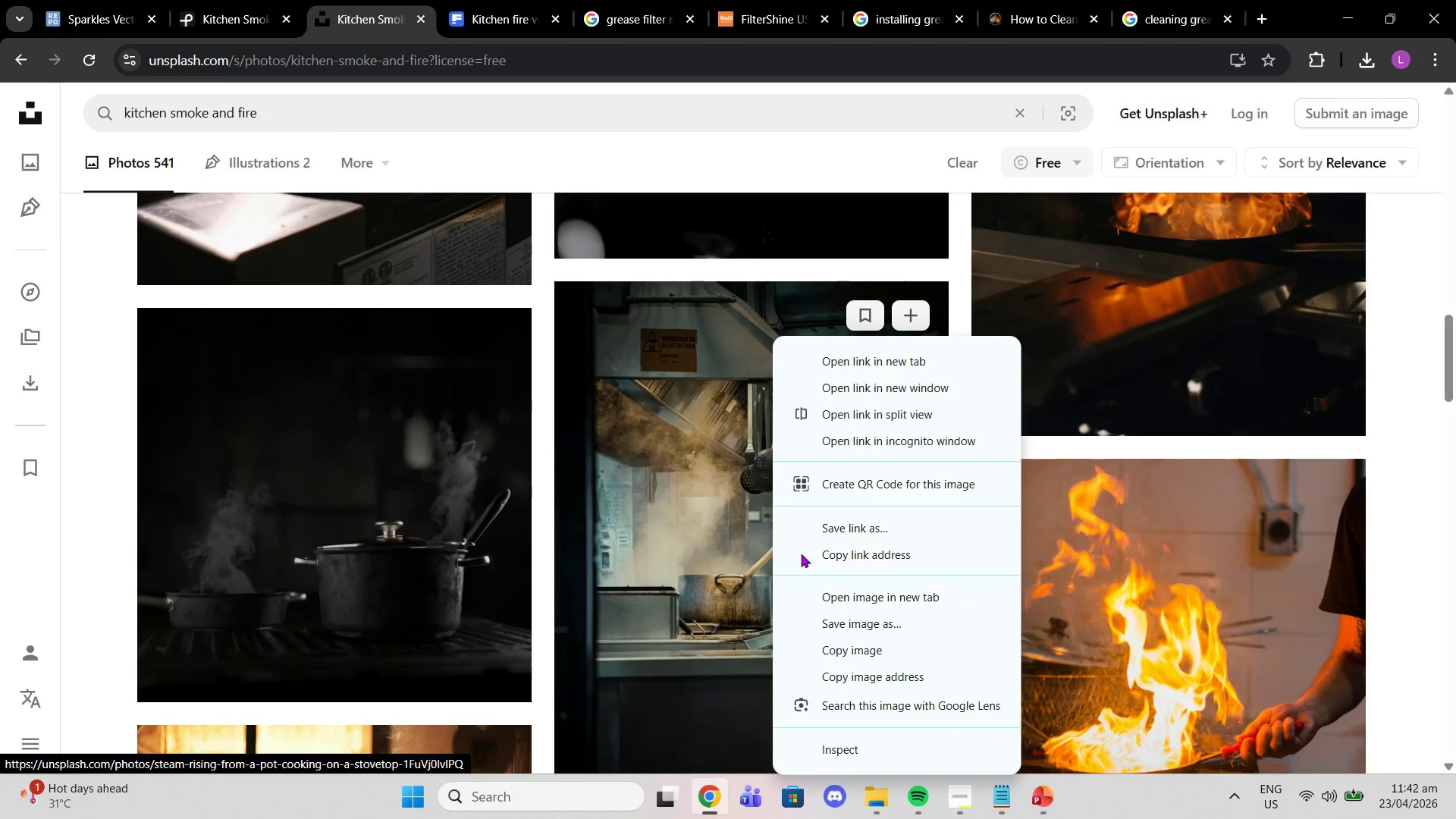 
scroll: coordinate [772, 406], scroll_direction: up, amount: 2.0
 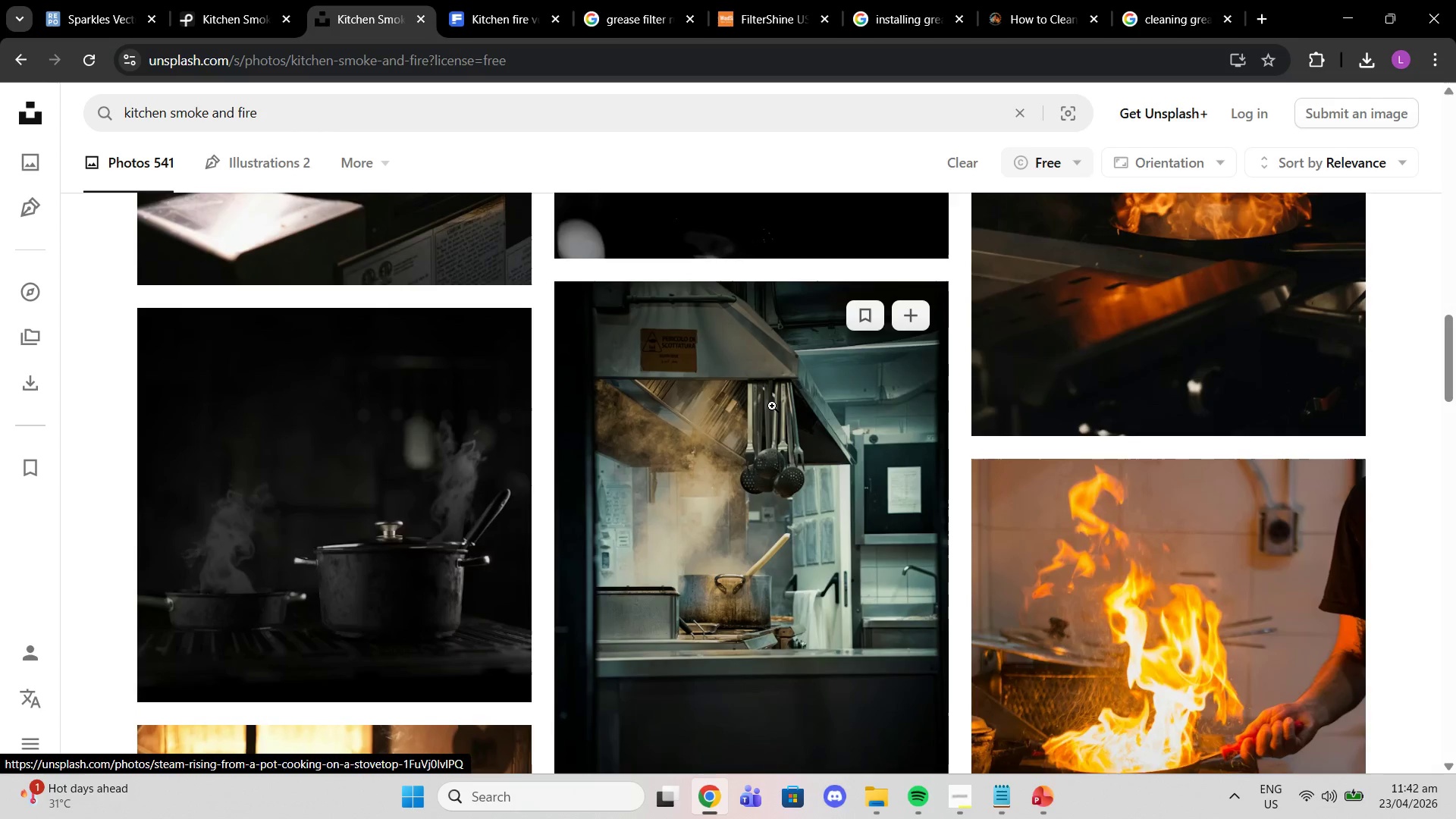 
double_click([745, 507])
 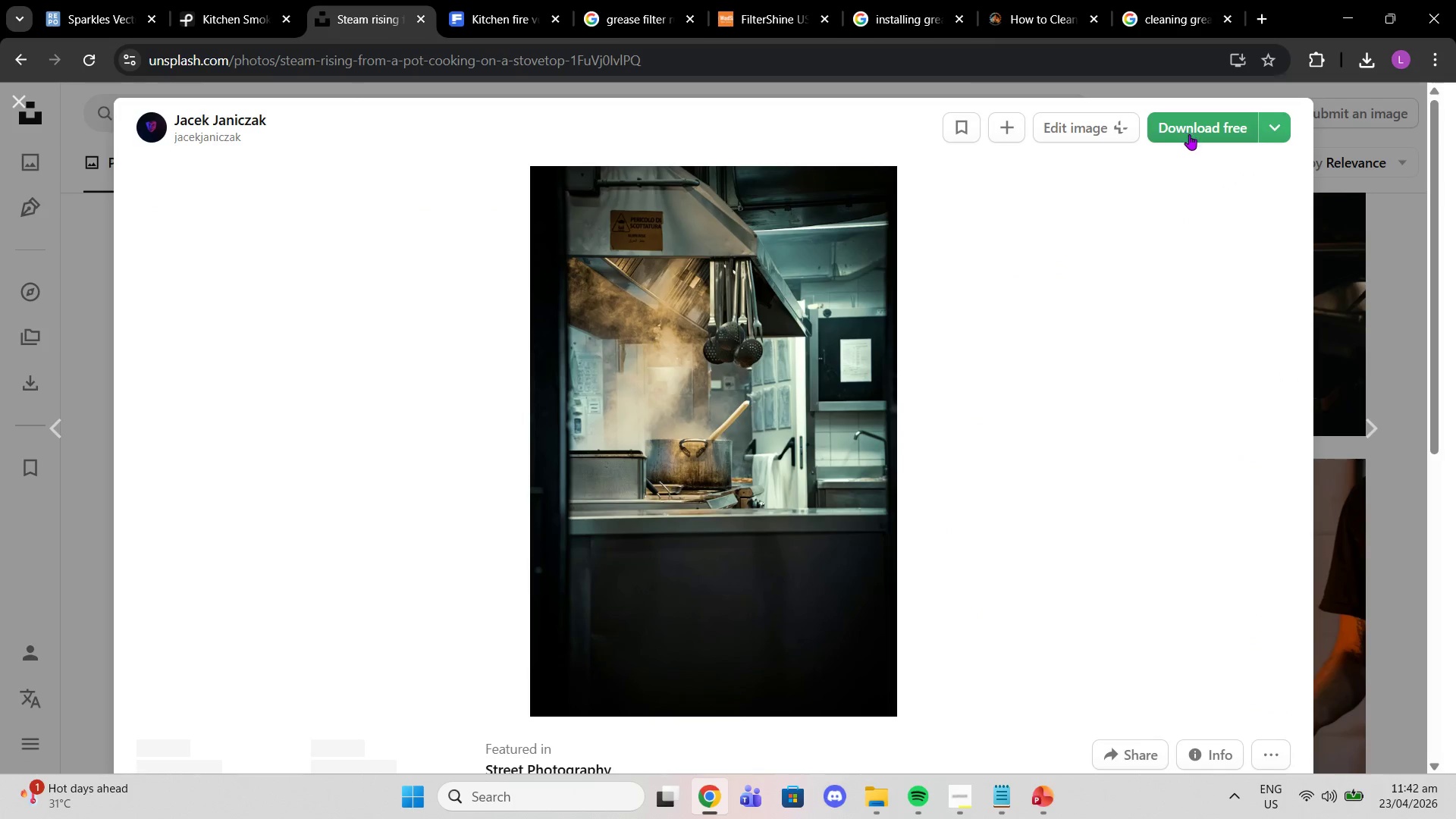 
left_click([1190, 135])
 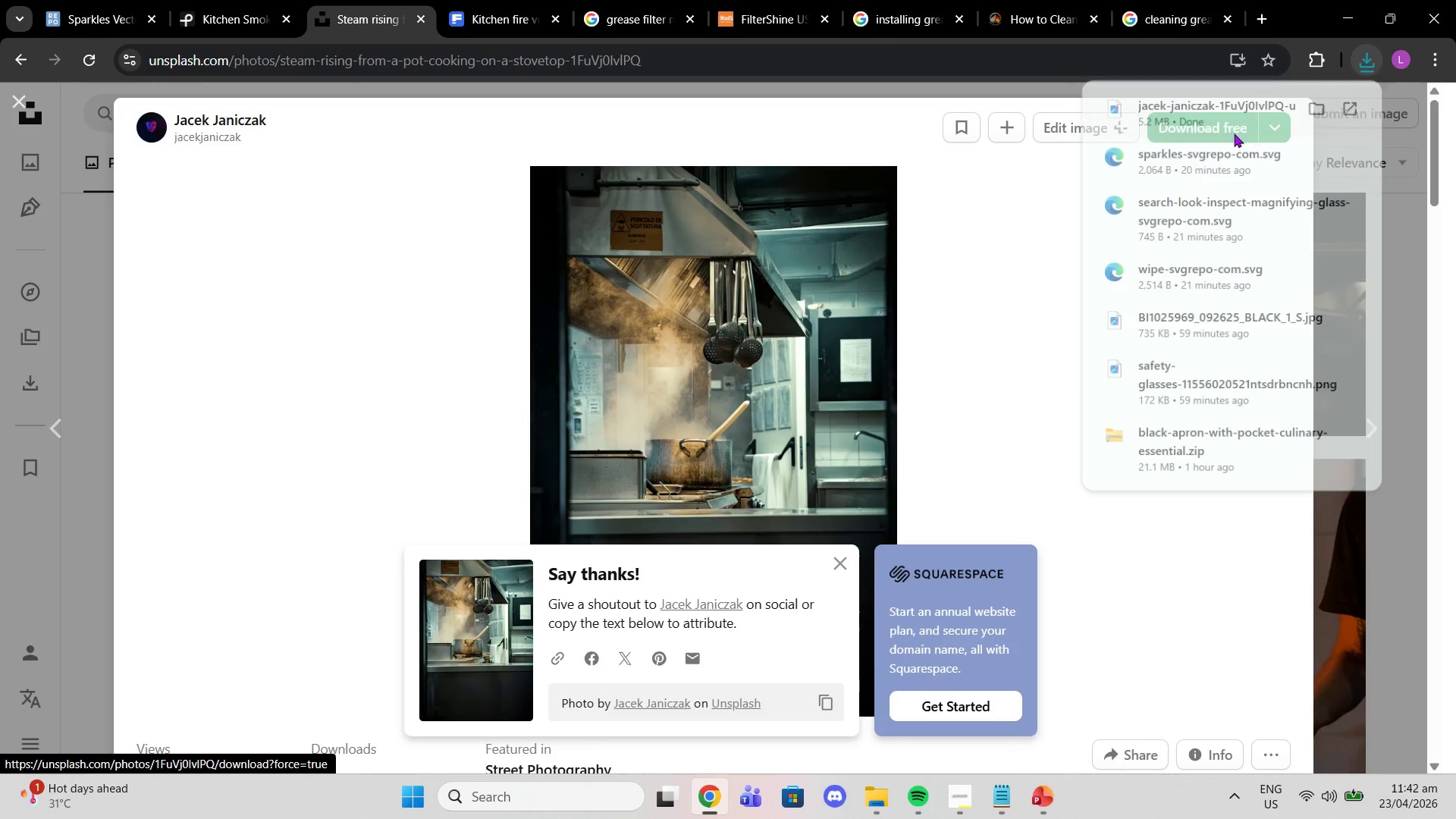 
mouse_move([1046, 798])
 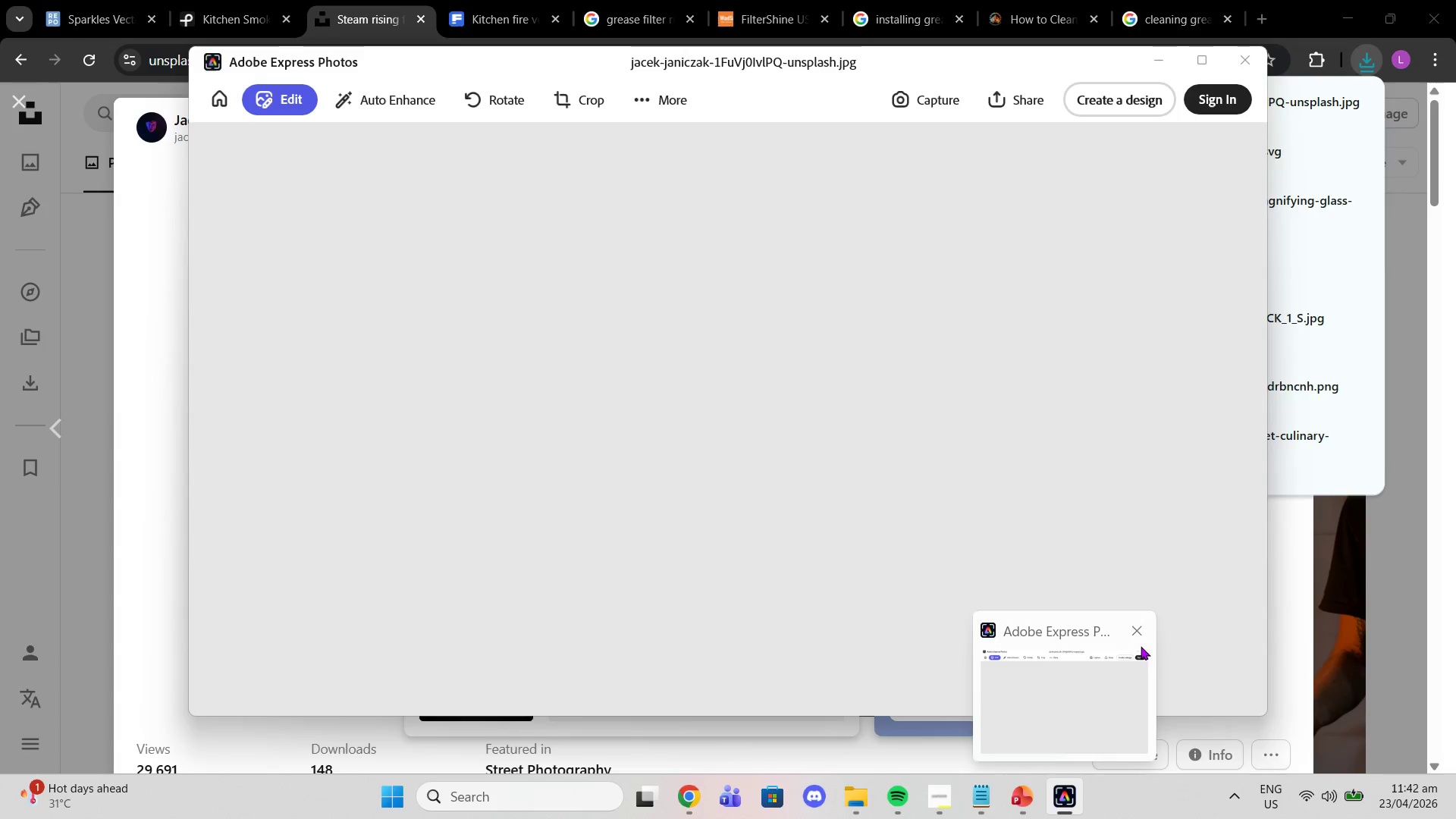 
left_click([1138, 629])
 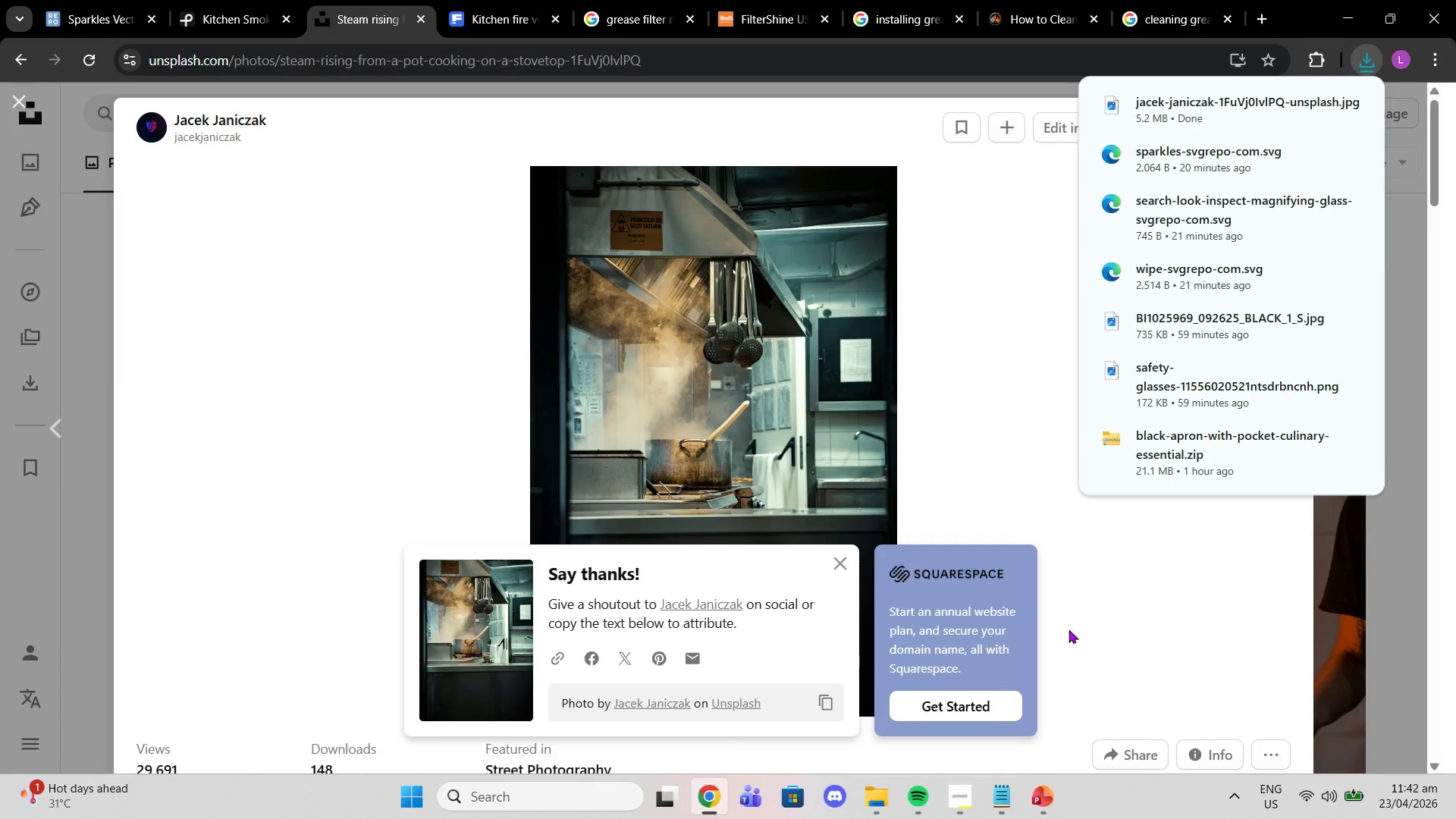 
left_click([1041, 804])
 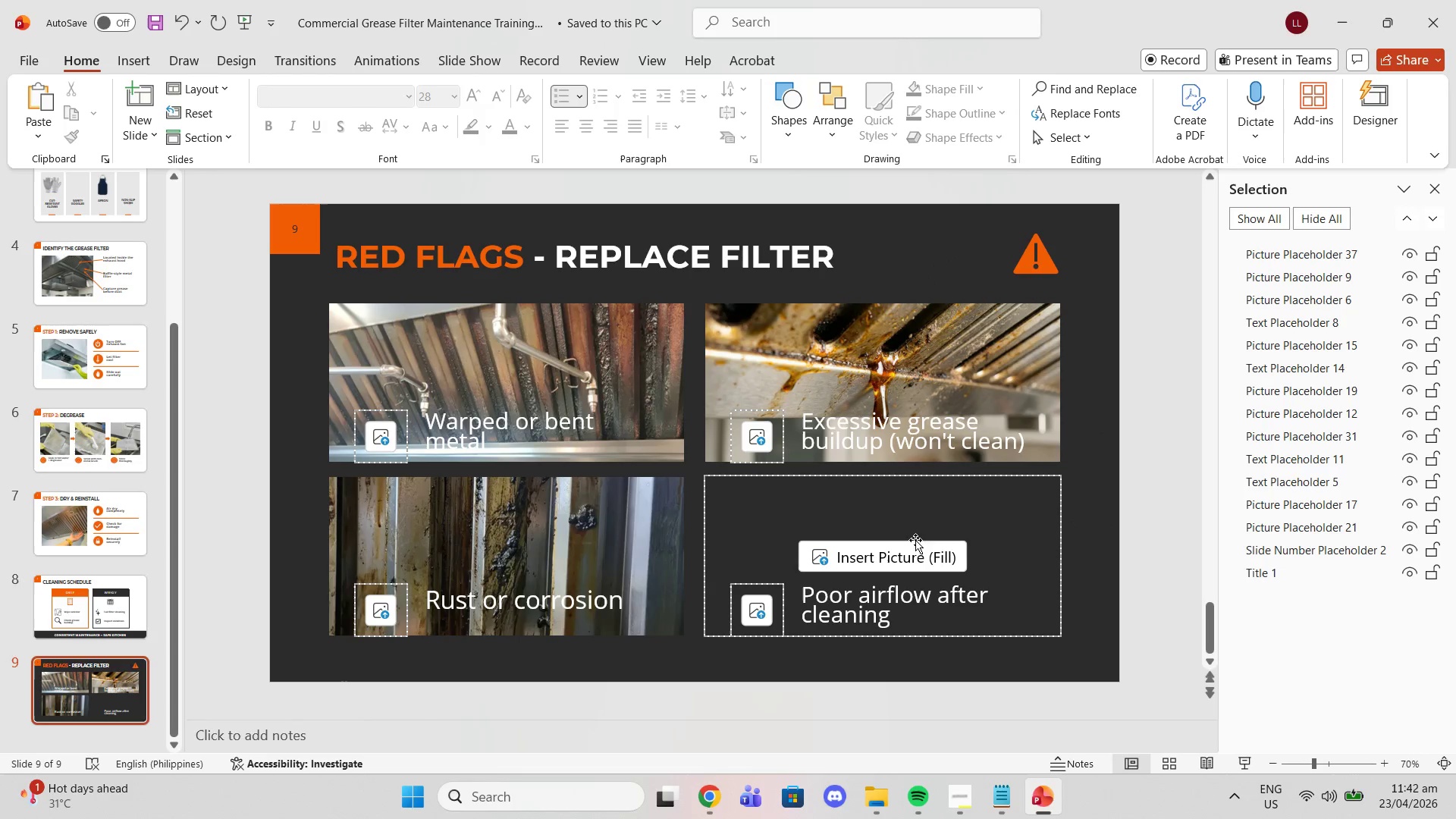 
left_click([924, 553])
 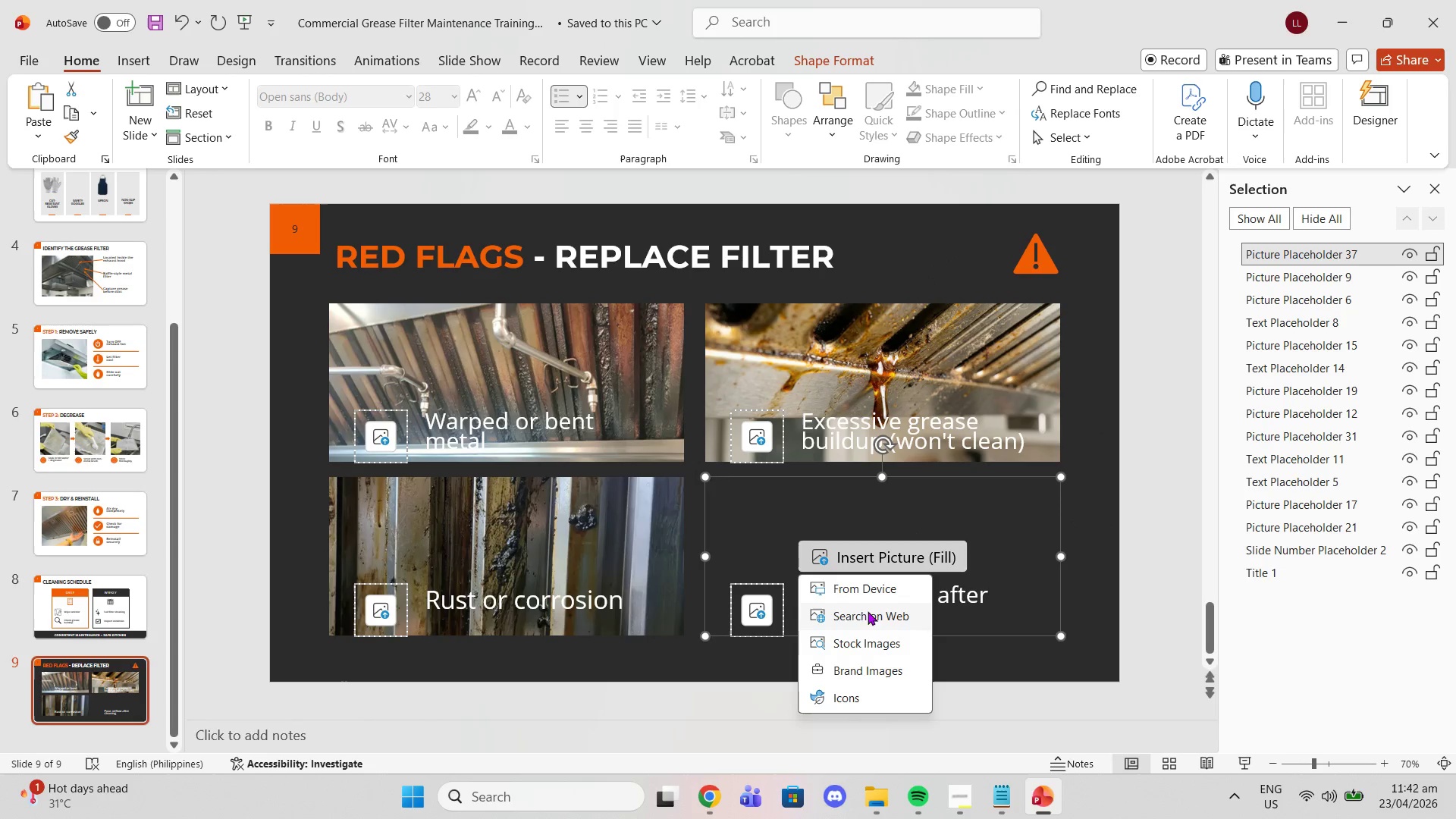 
left_click([860, 585])
 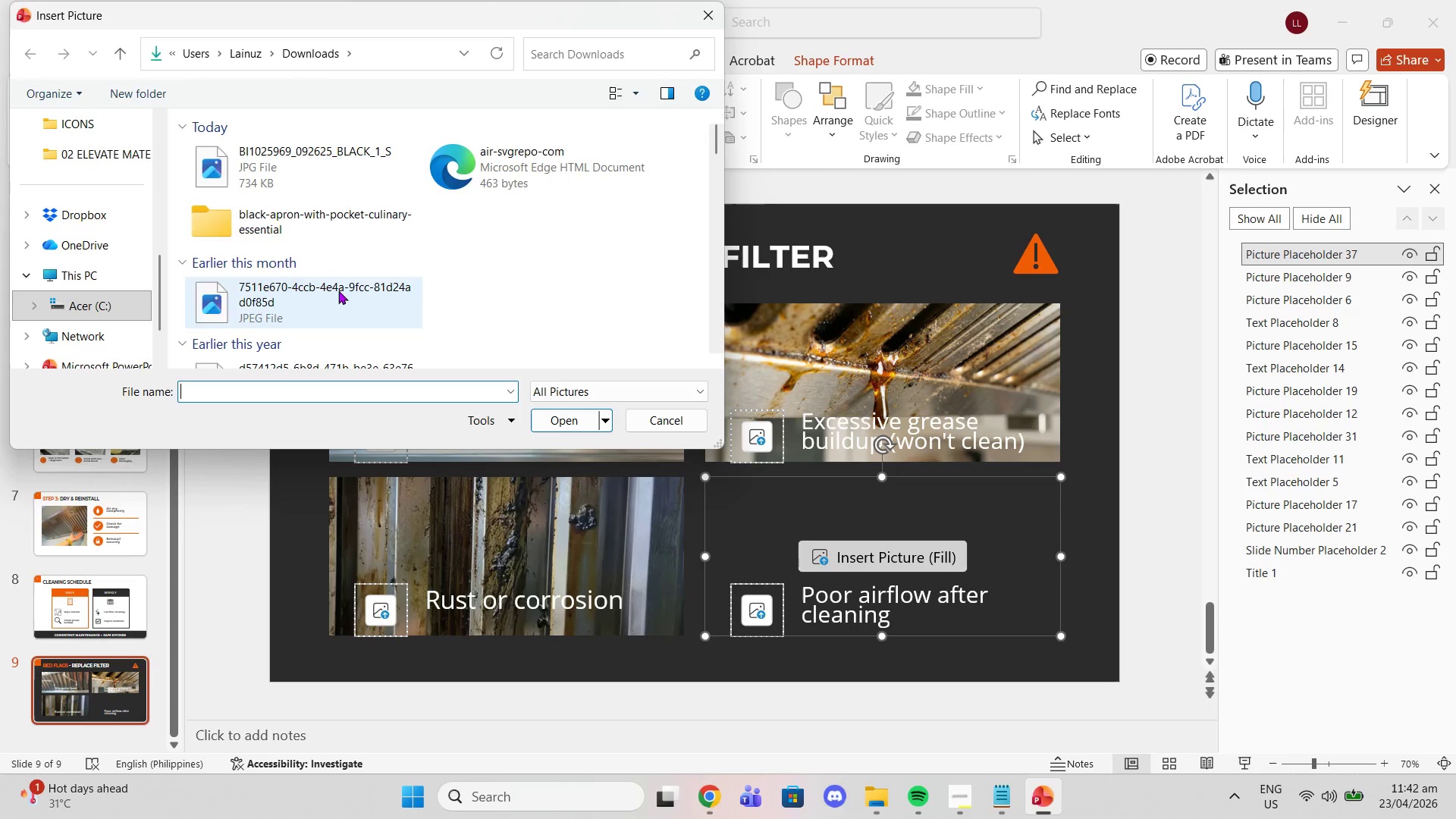 
left_click([297, 142])
 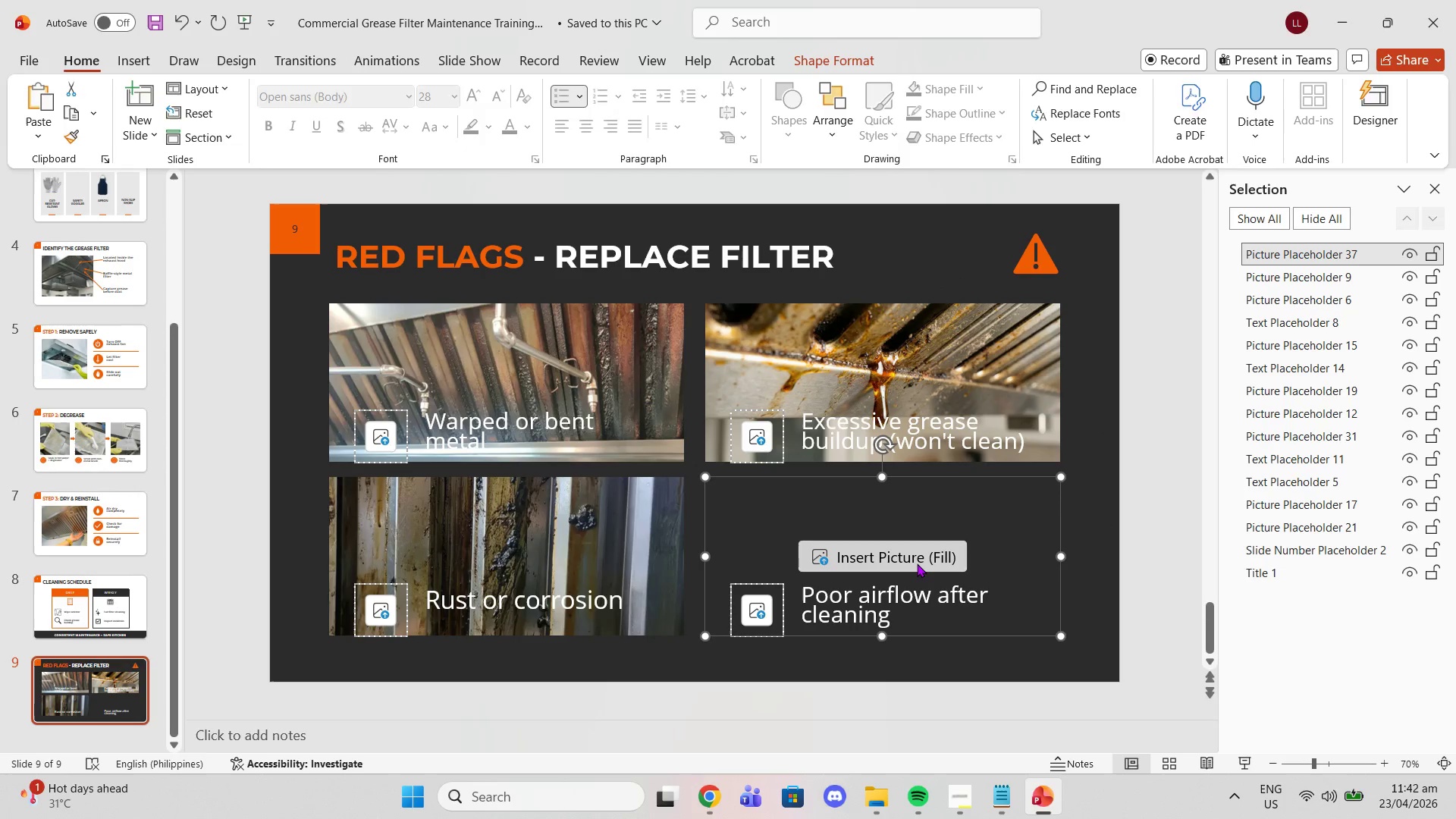 
right_click([907, 535])
 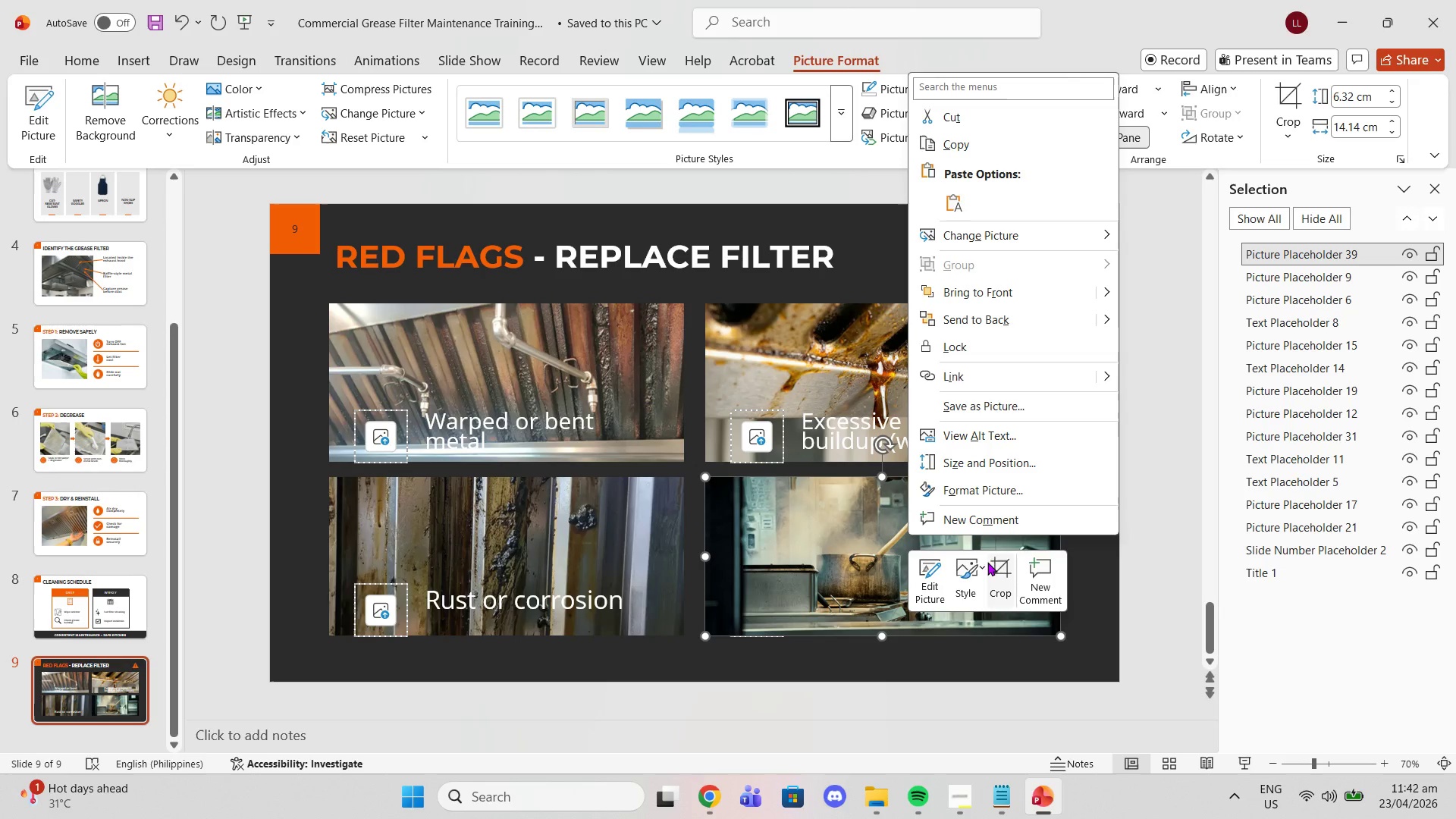 
left_click([999, 569])
 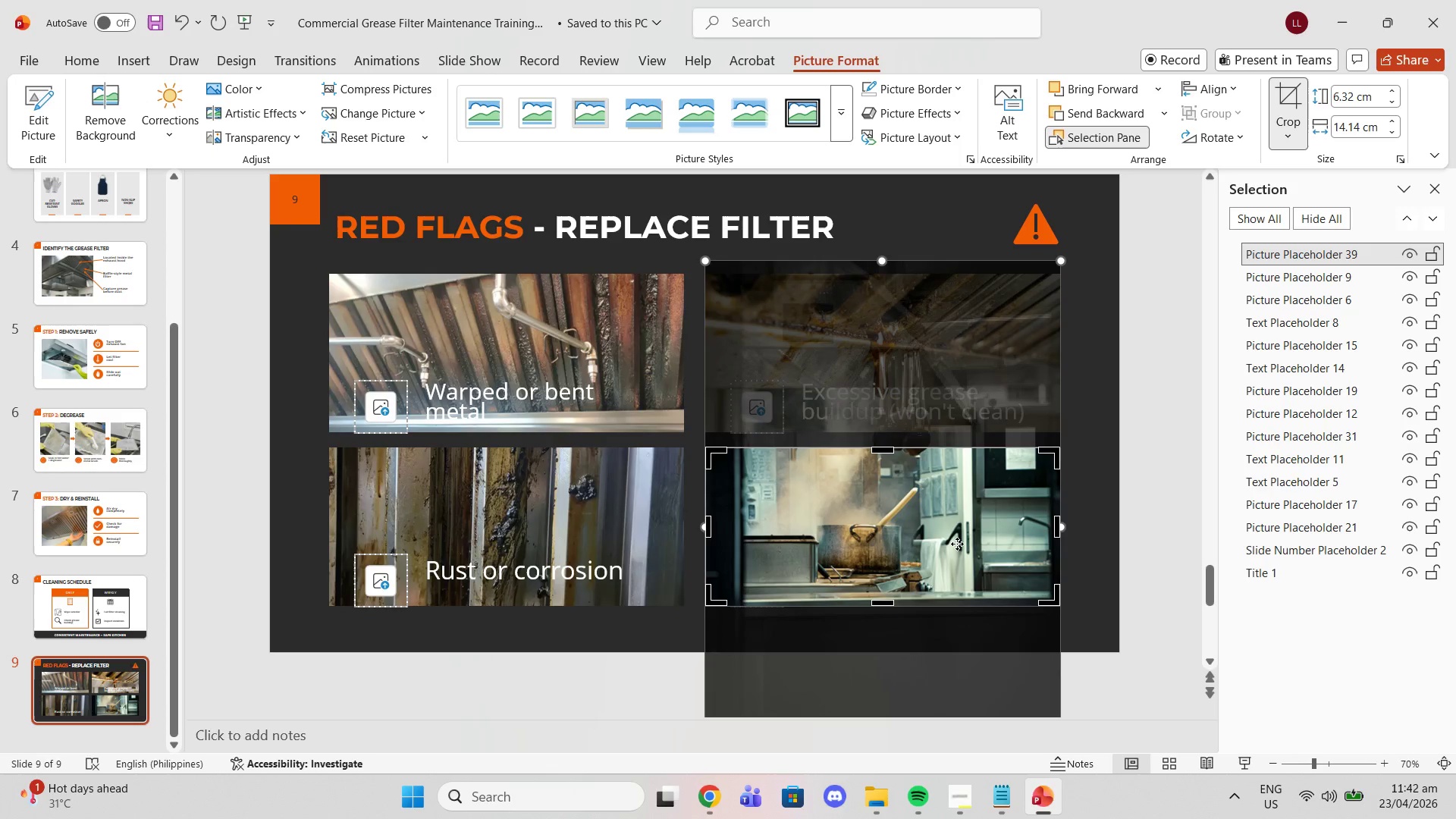 
left_click_drag(start_coordinate=[955, 544], to_coordinate=[956, 583])
 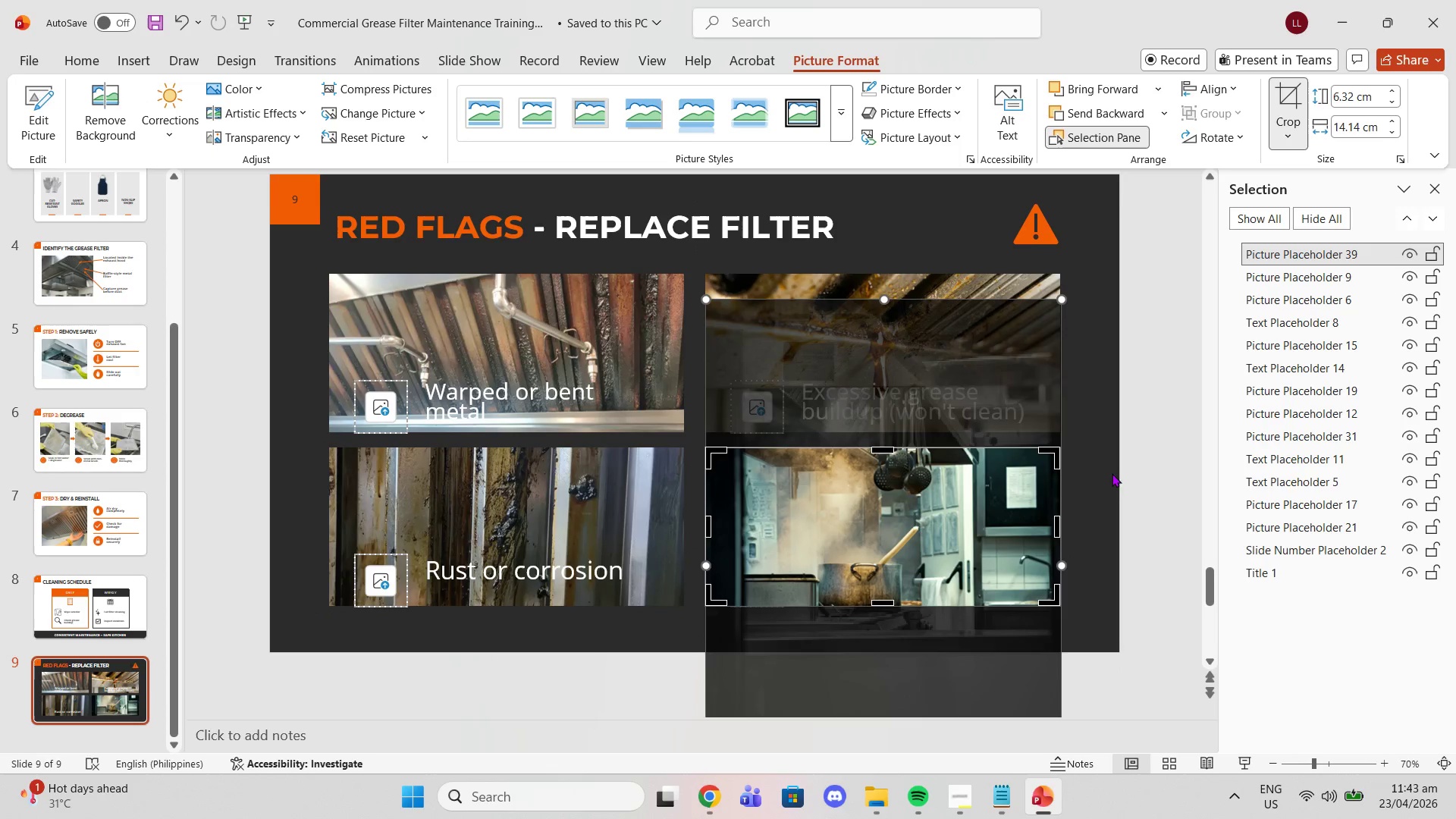 
left_click([1119, 466])
 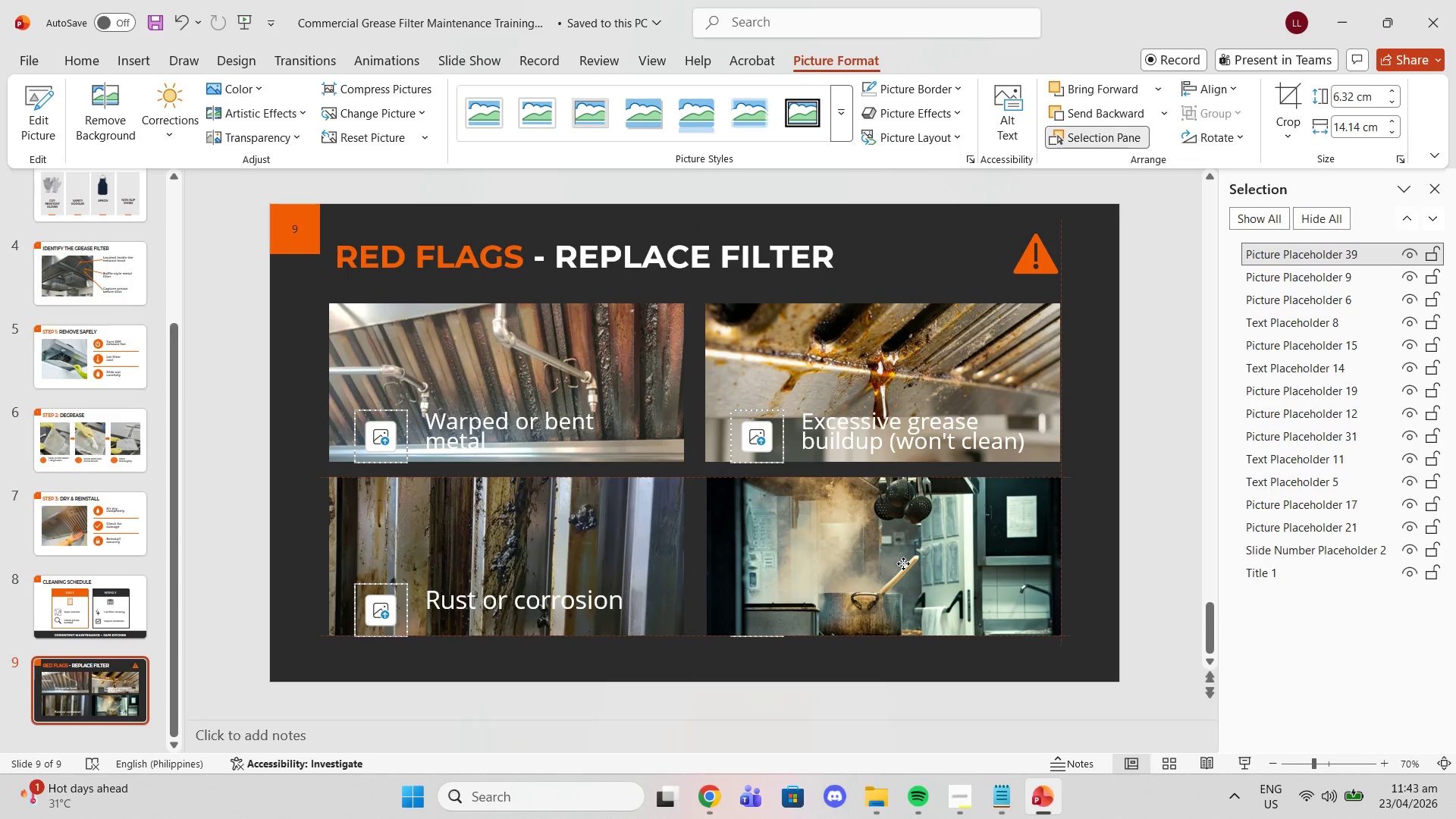 
key(Control+Z)
 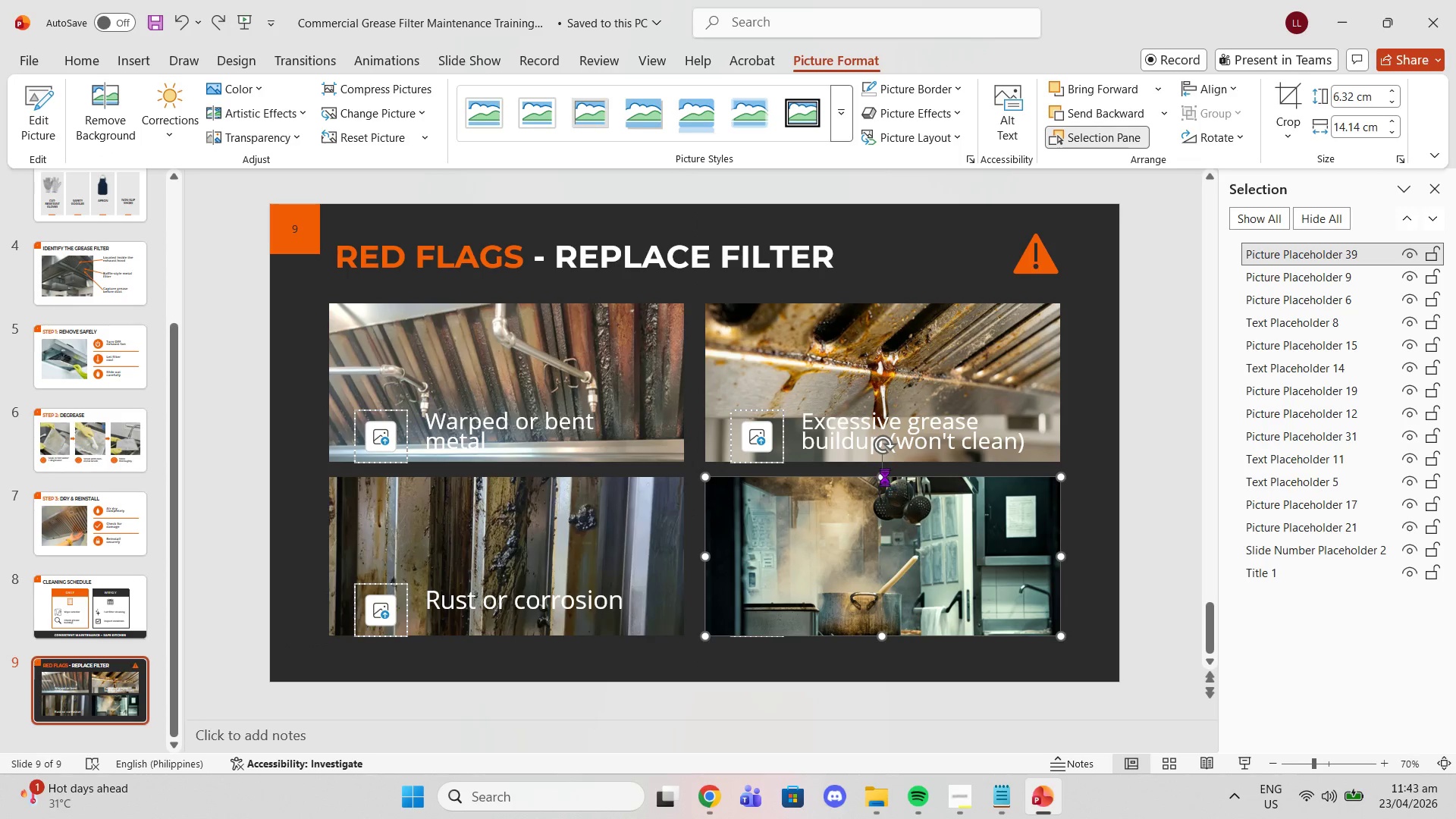 
key(Control+Z)
 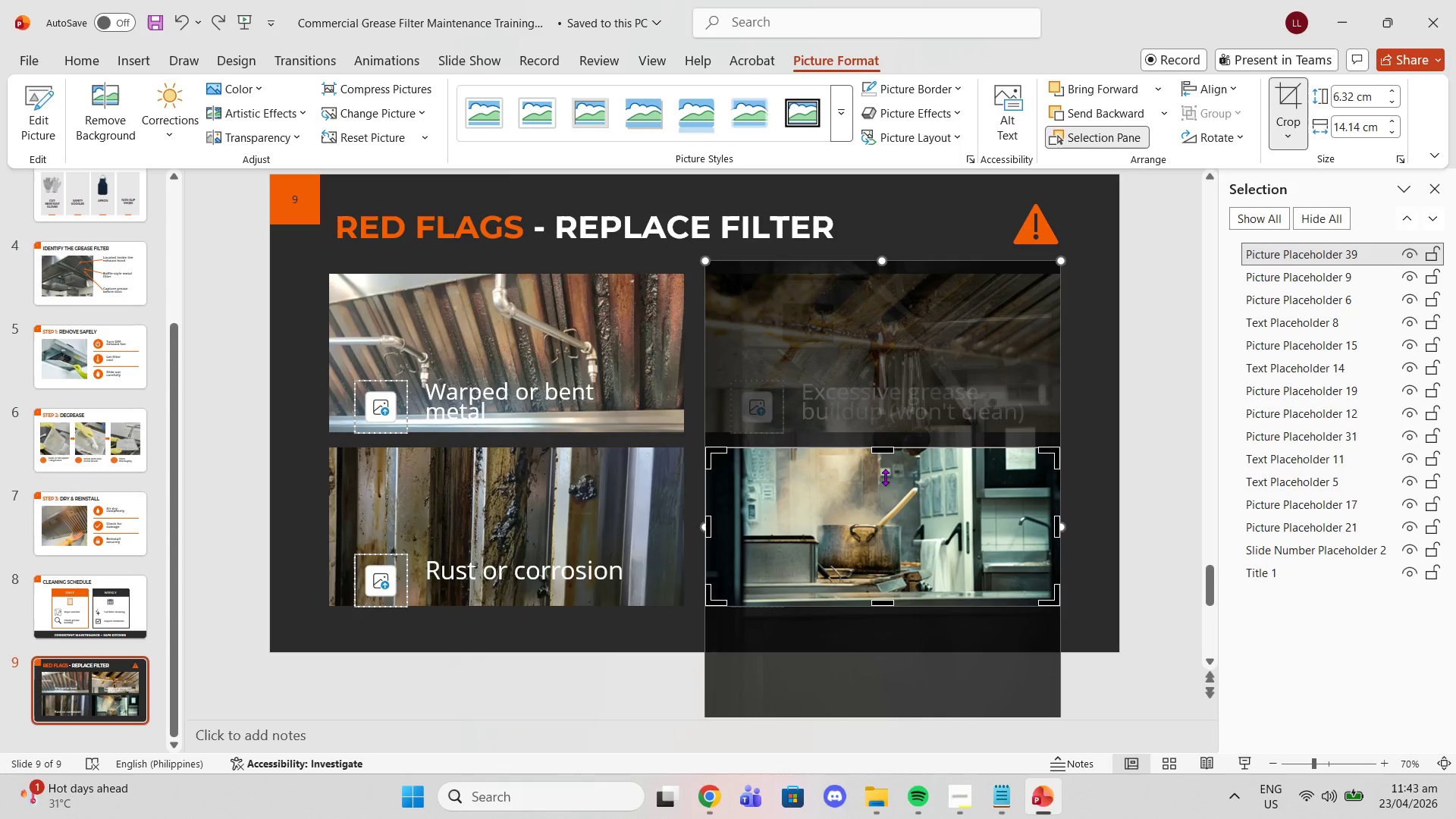 
key(Control+Z)
 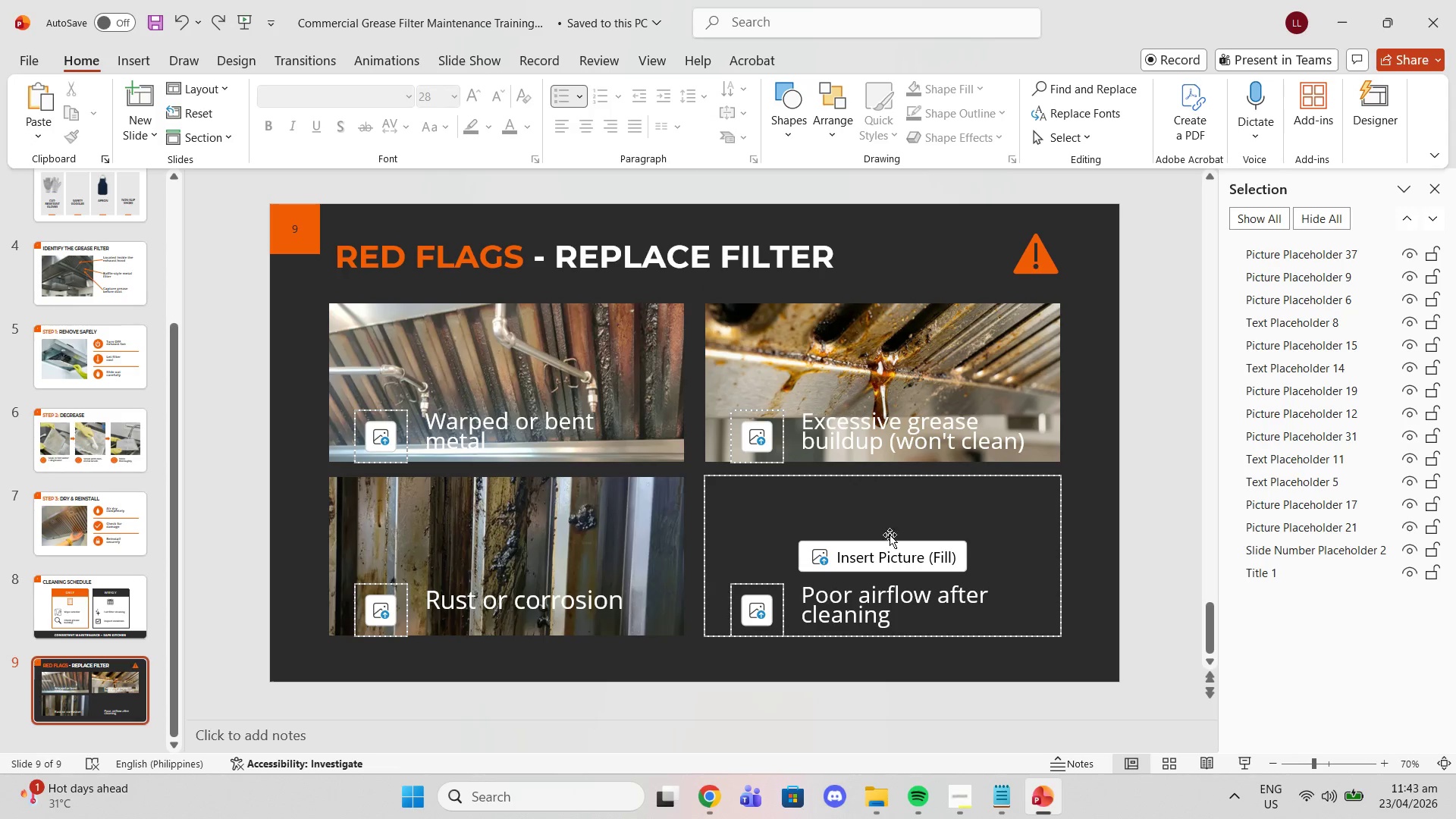 
left_click([899, 557])
 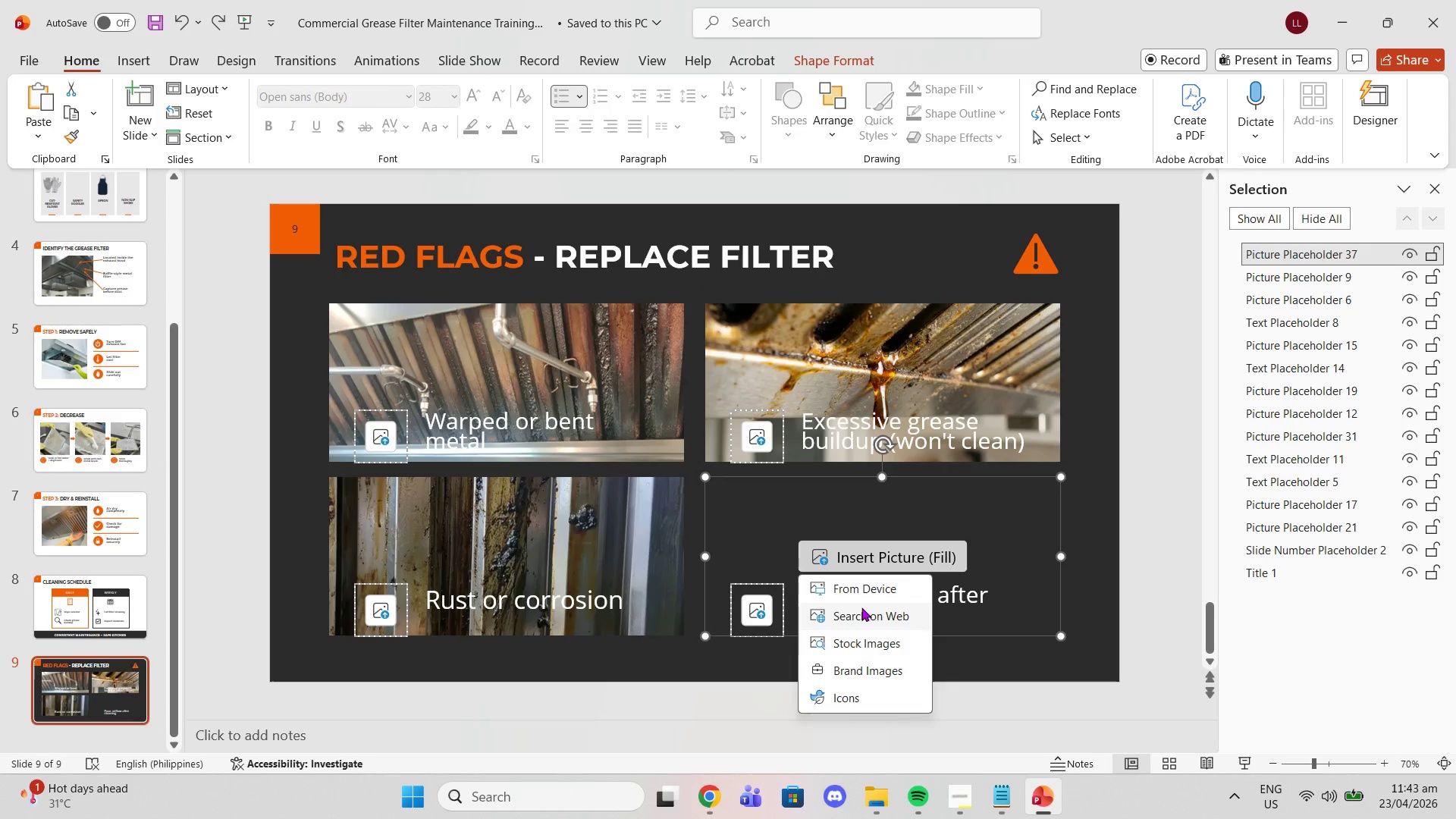 
left_click([858, 594])
 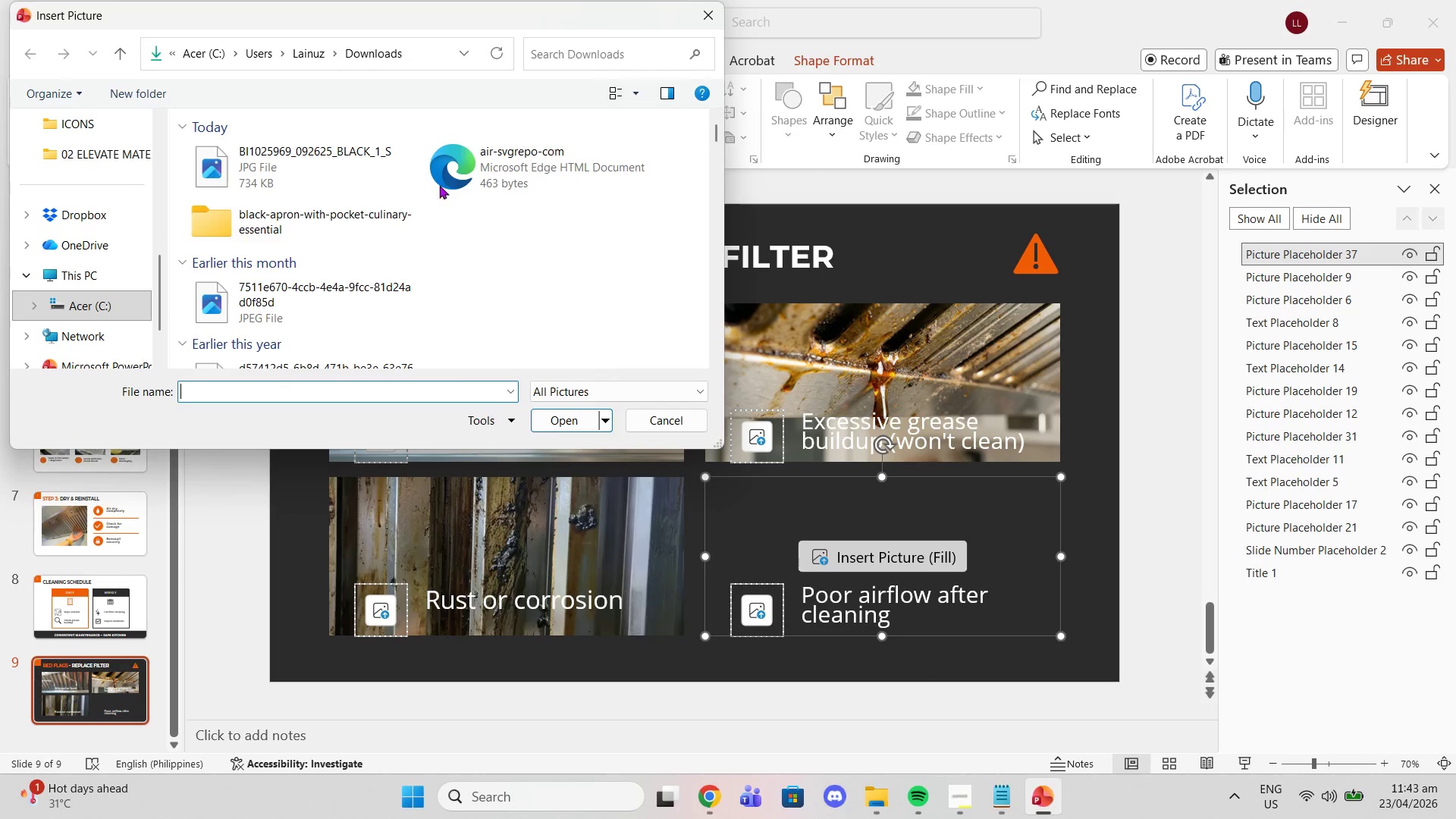 
left_click([339, 160])
 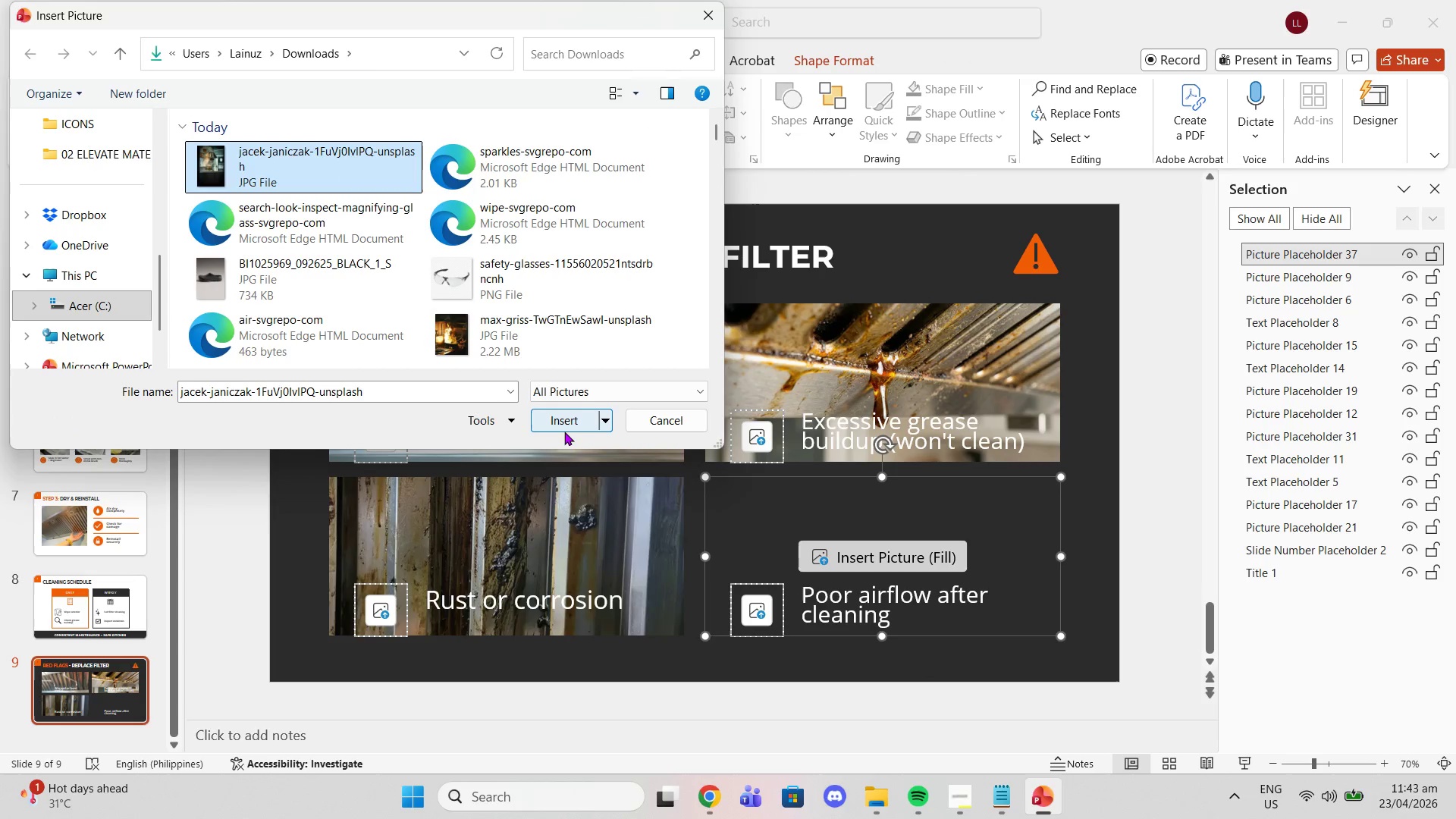 
left_click([554, 425])
 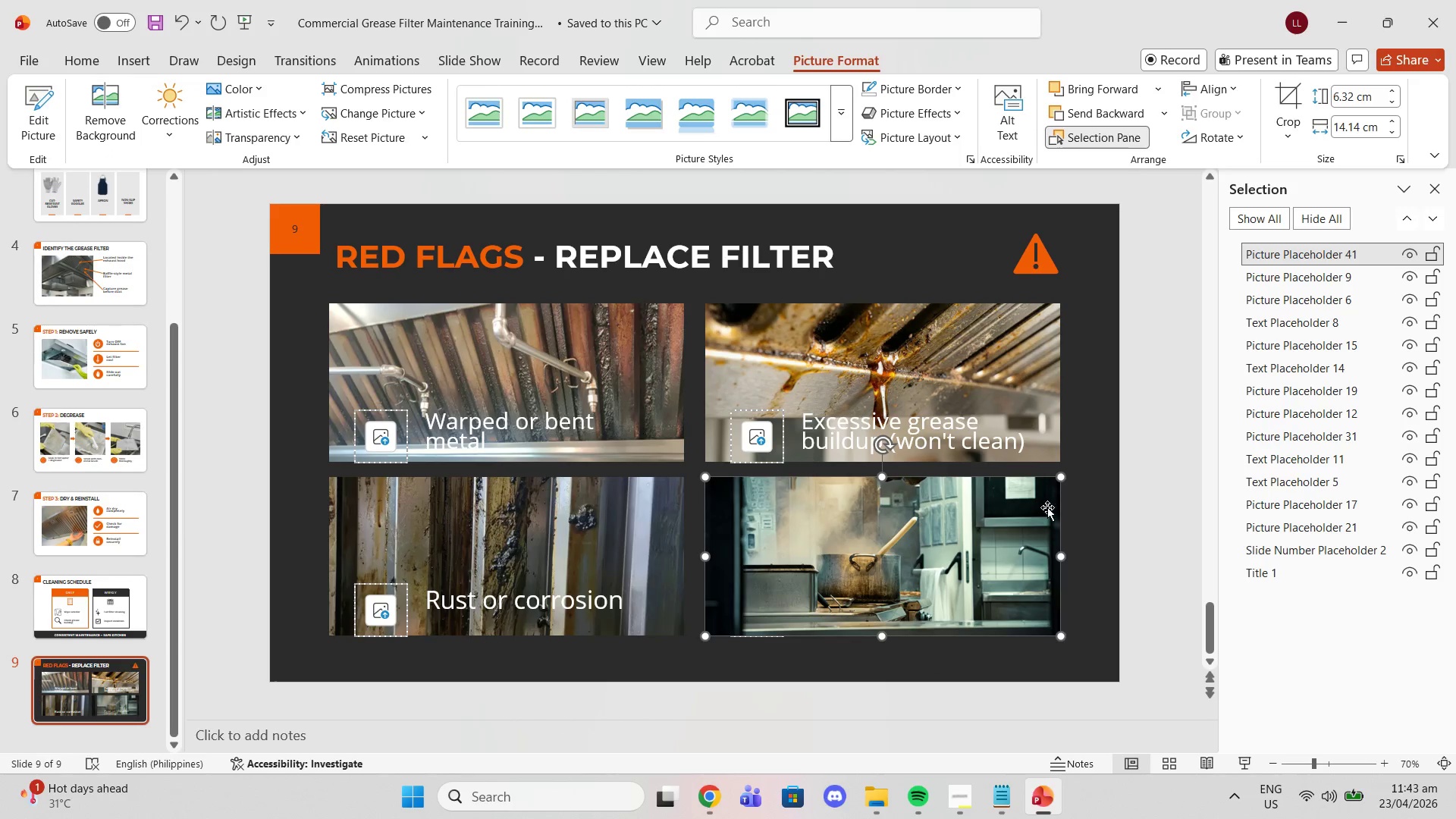 
right_click([952, 544])
 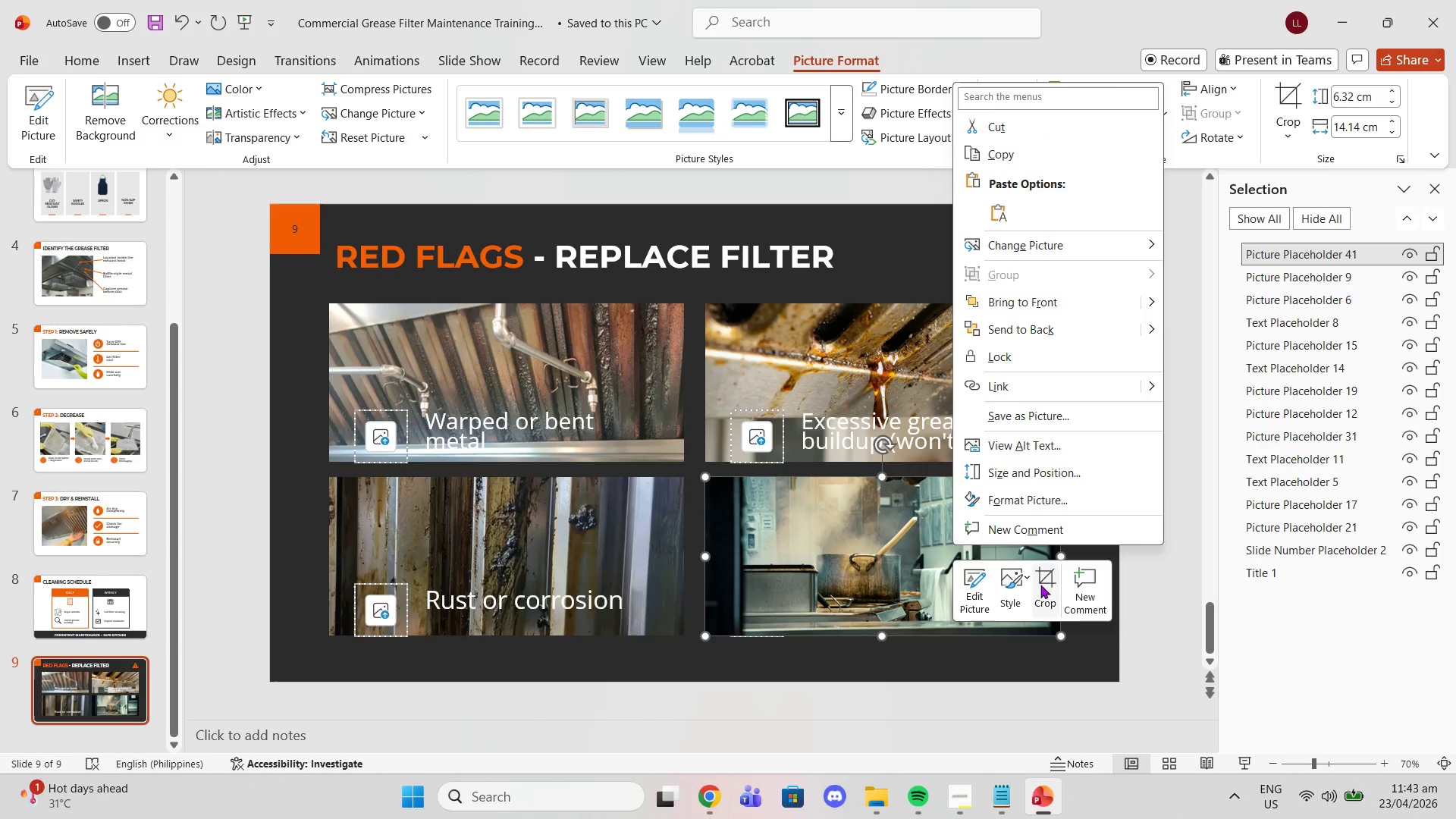 
left_click([1042, 598])
 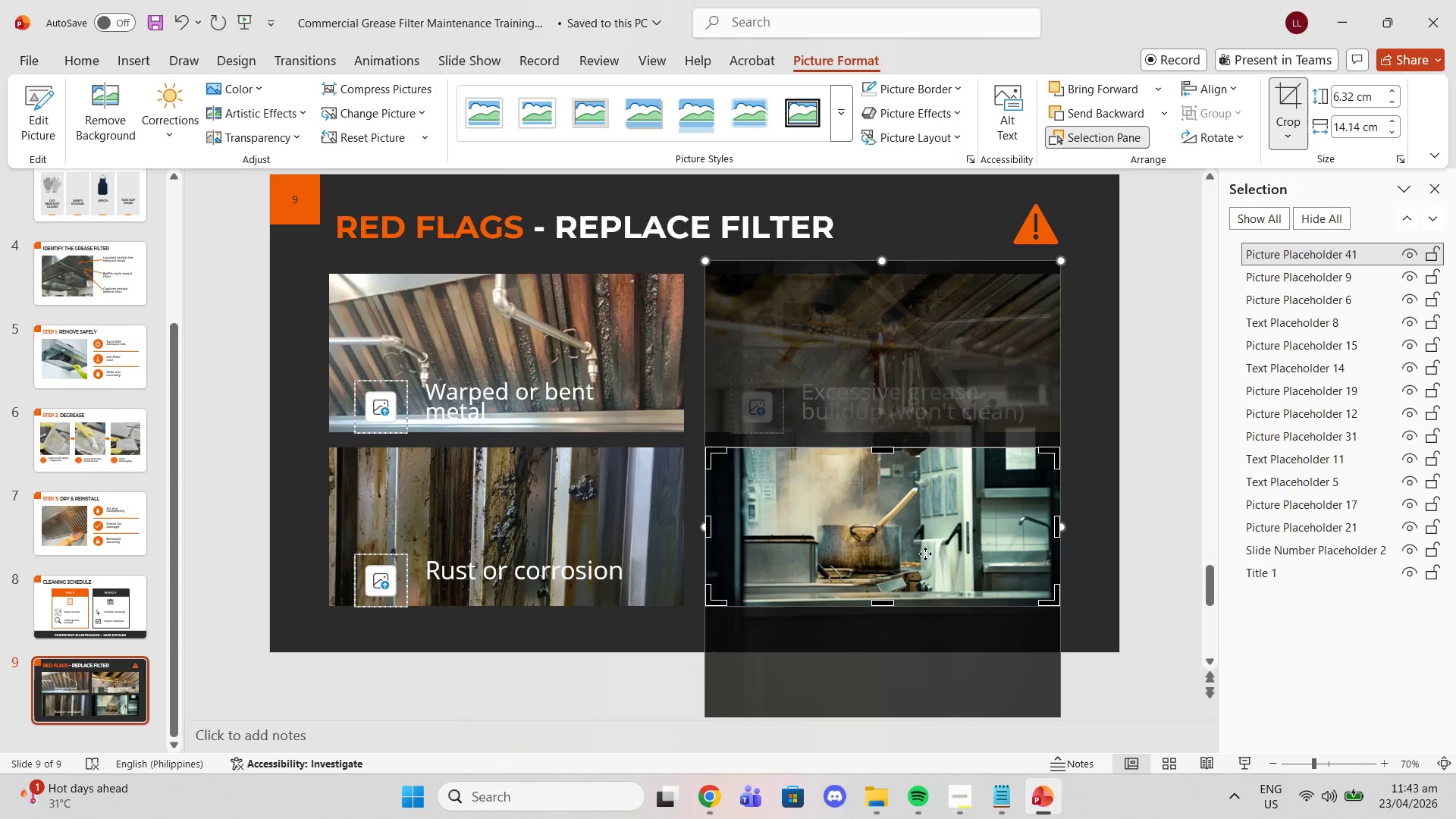 
left_click_drag(start_coordinate=[921, 545], to_coordinate=[918, 607])
 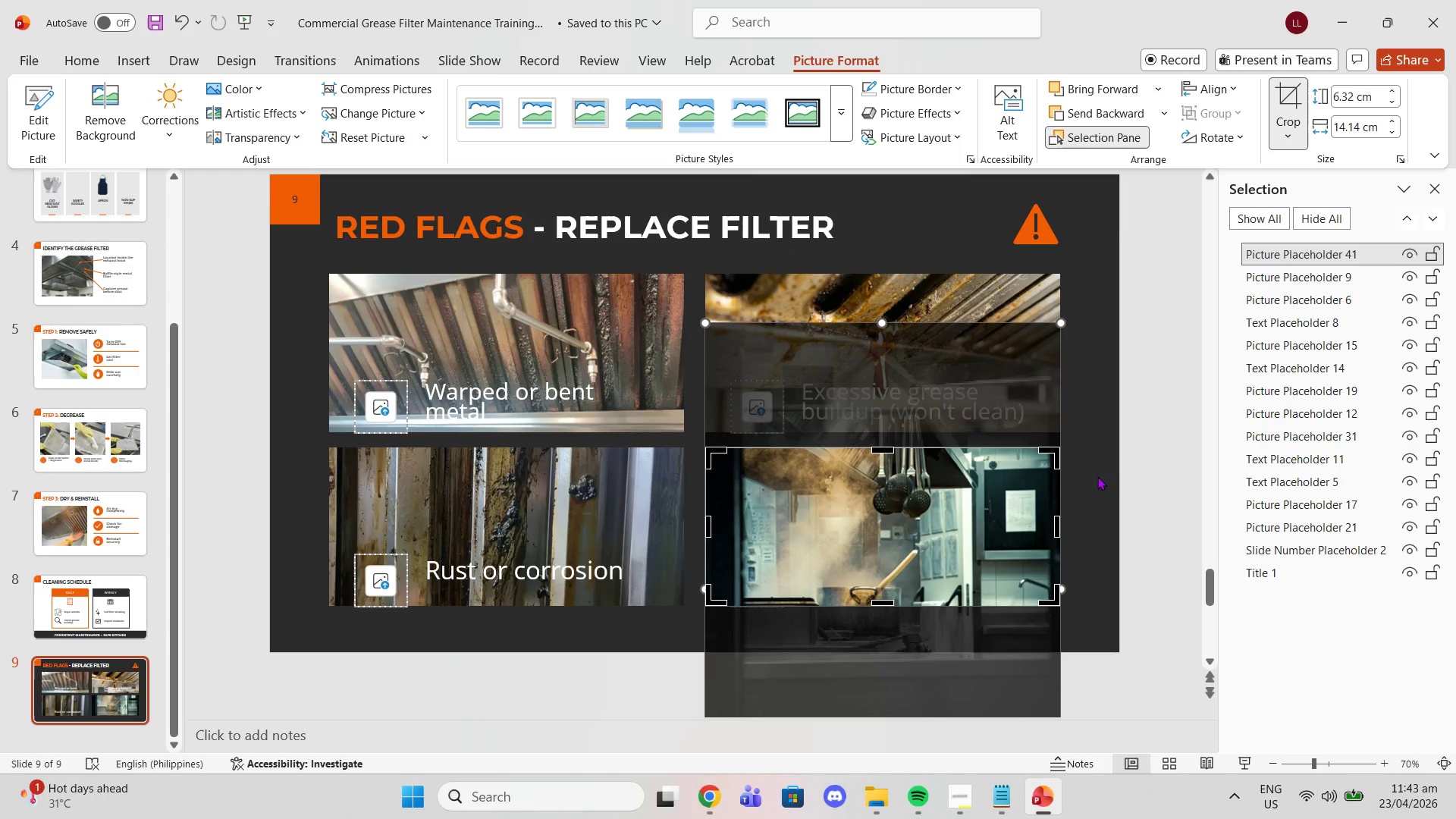 
left_click([1127, 457])
 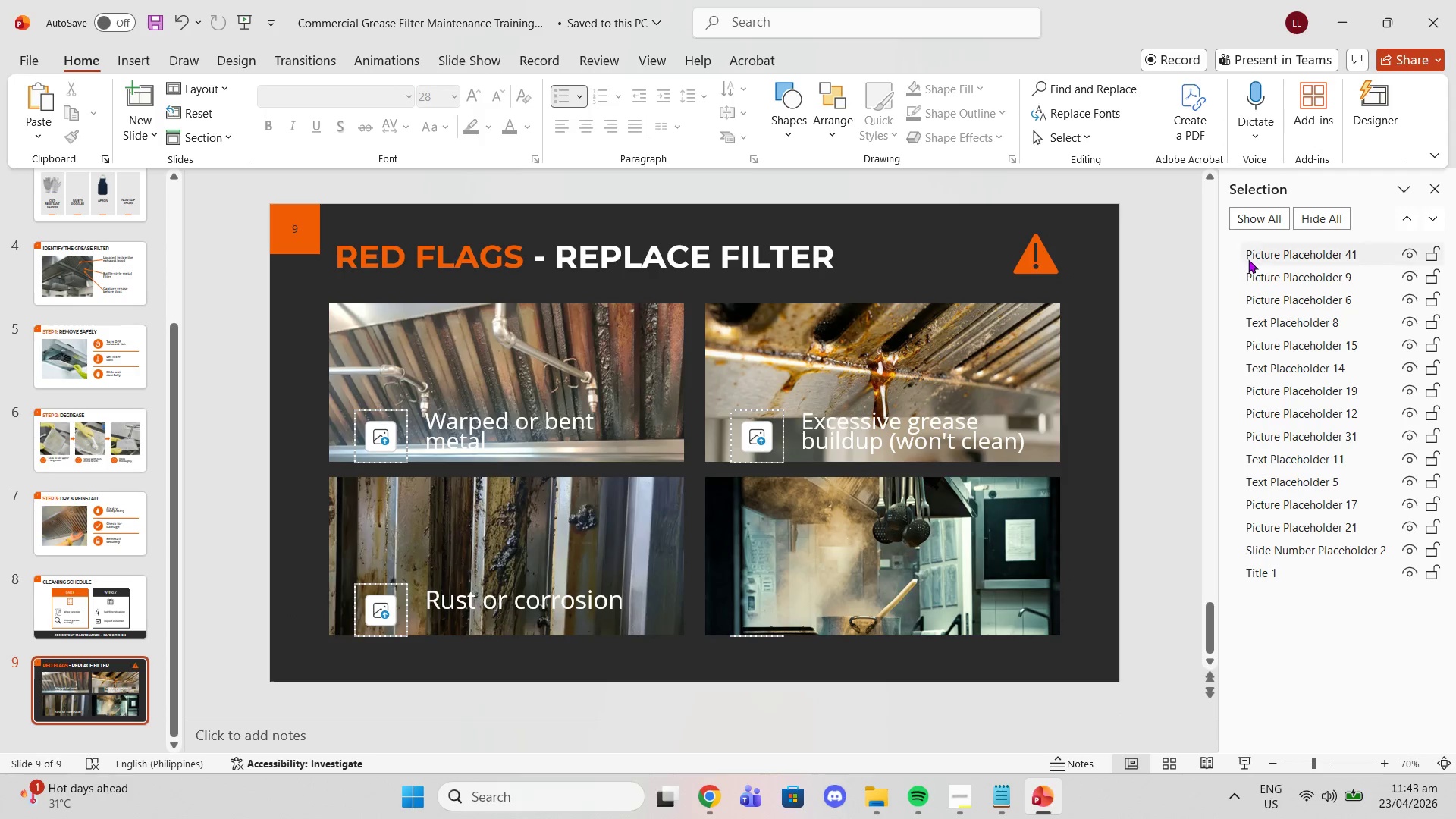 
left_click_drag(start_coordinate=[1260, 250], to_coordinate=[1272, 531])
 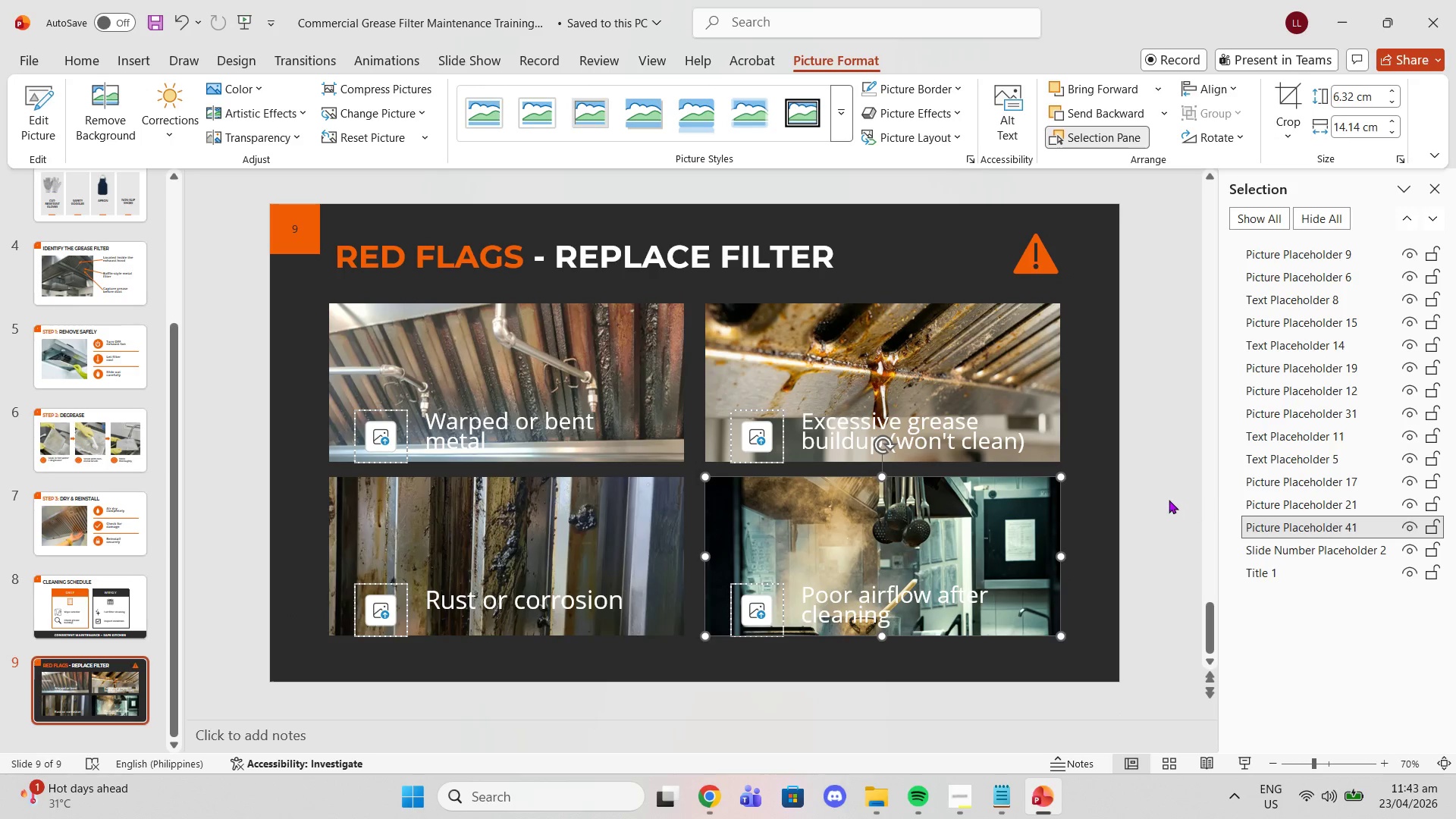 
left_click([1166, 500])
 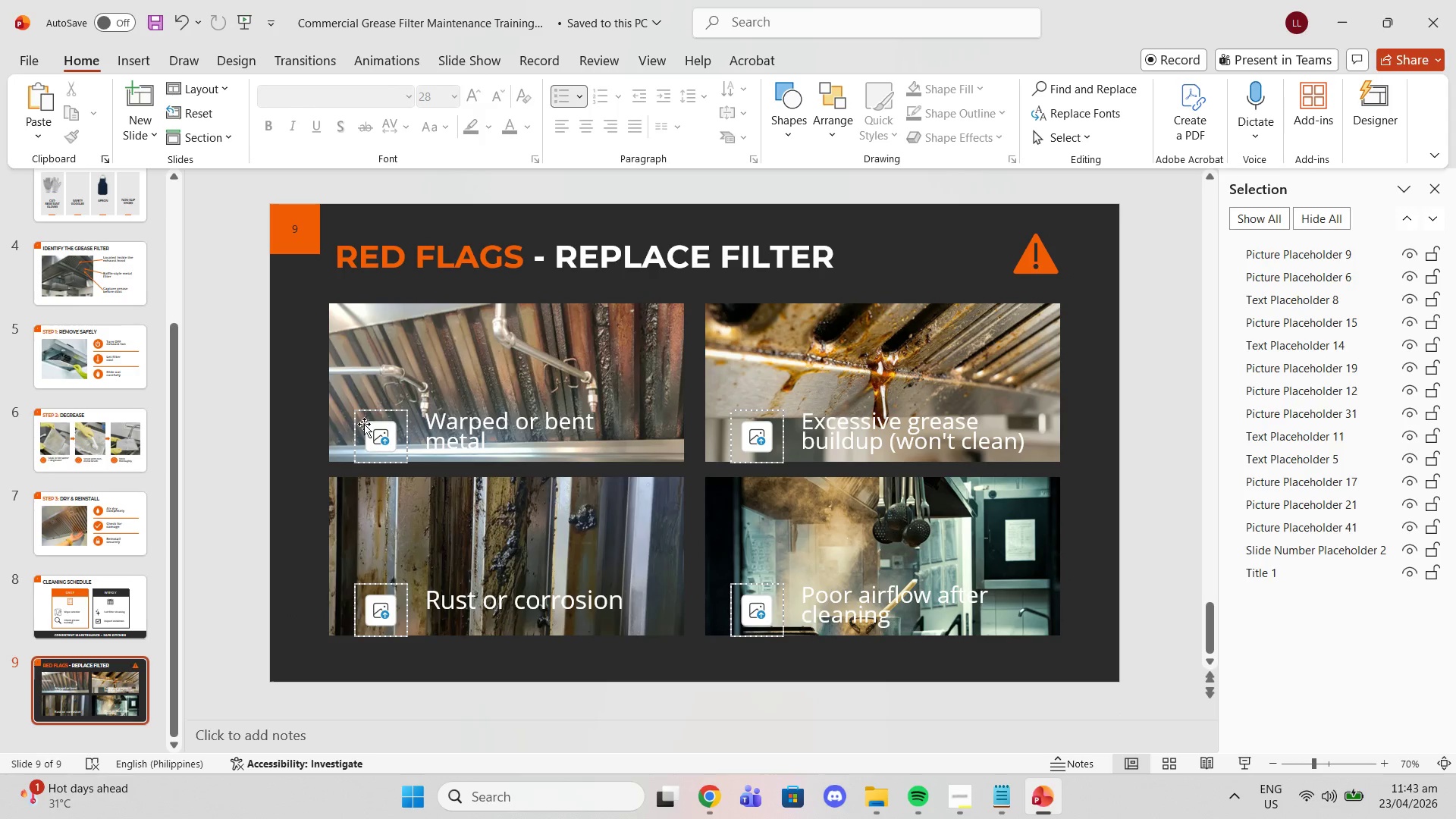 
left_click([376, 439])
 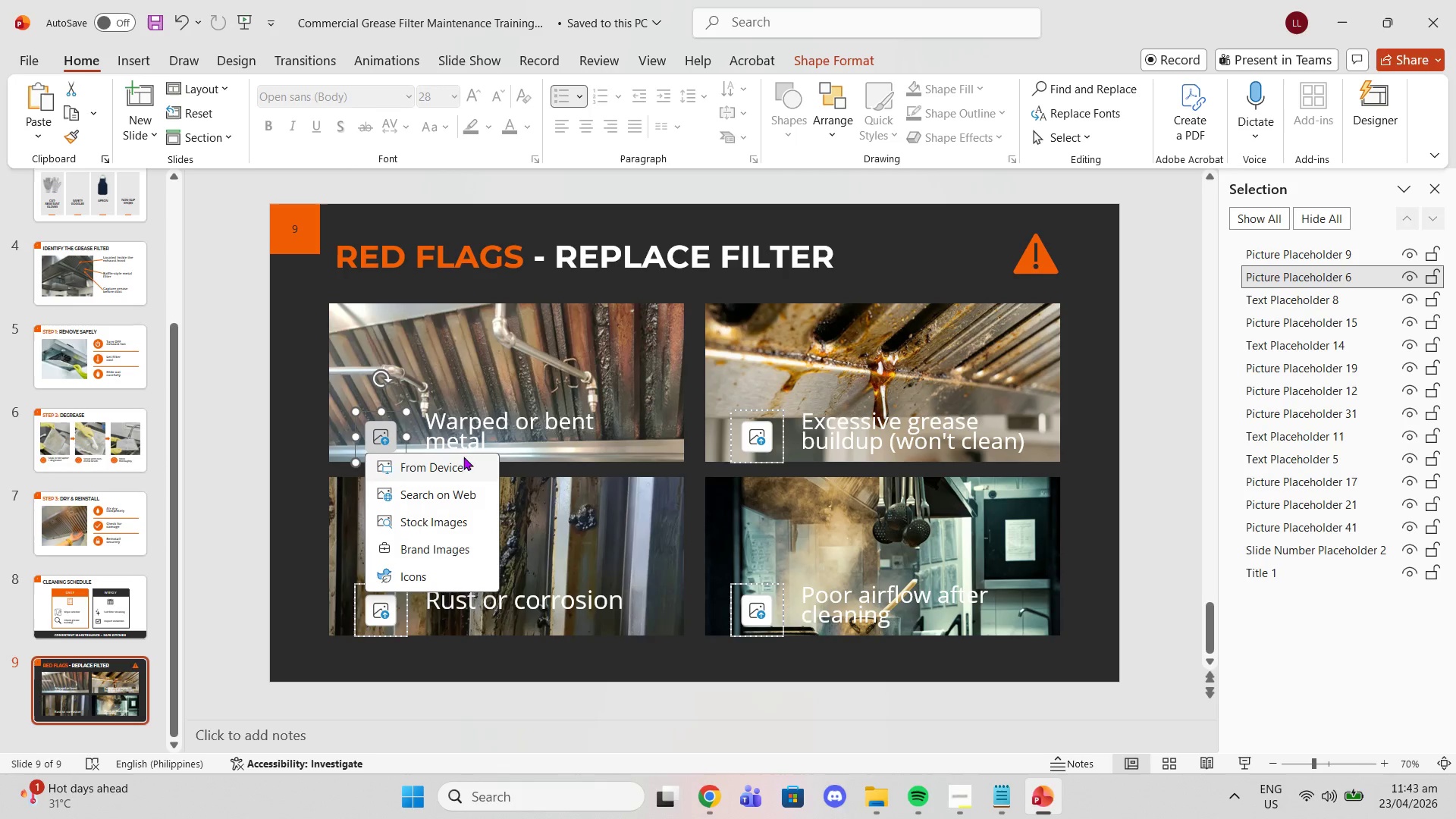 
left_click([589, 356])
 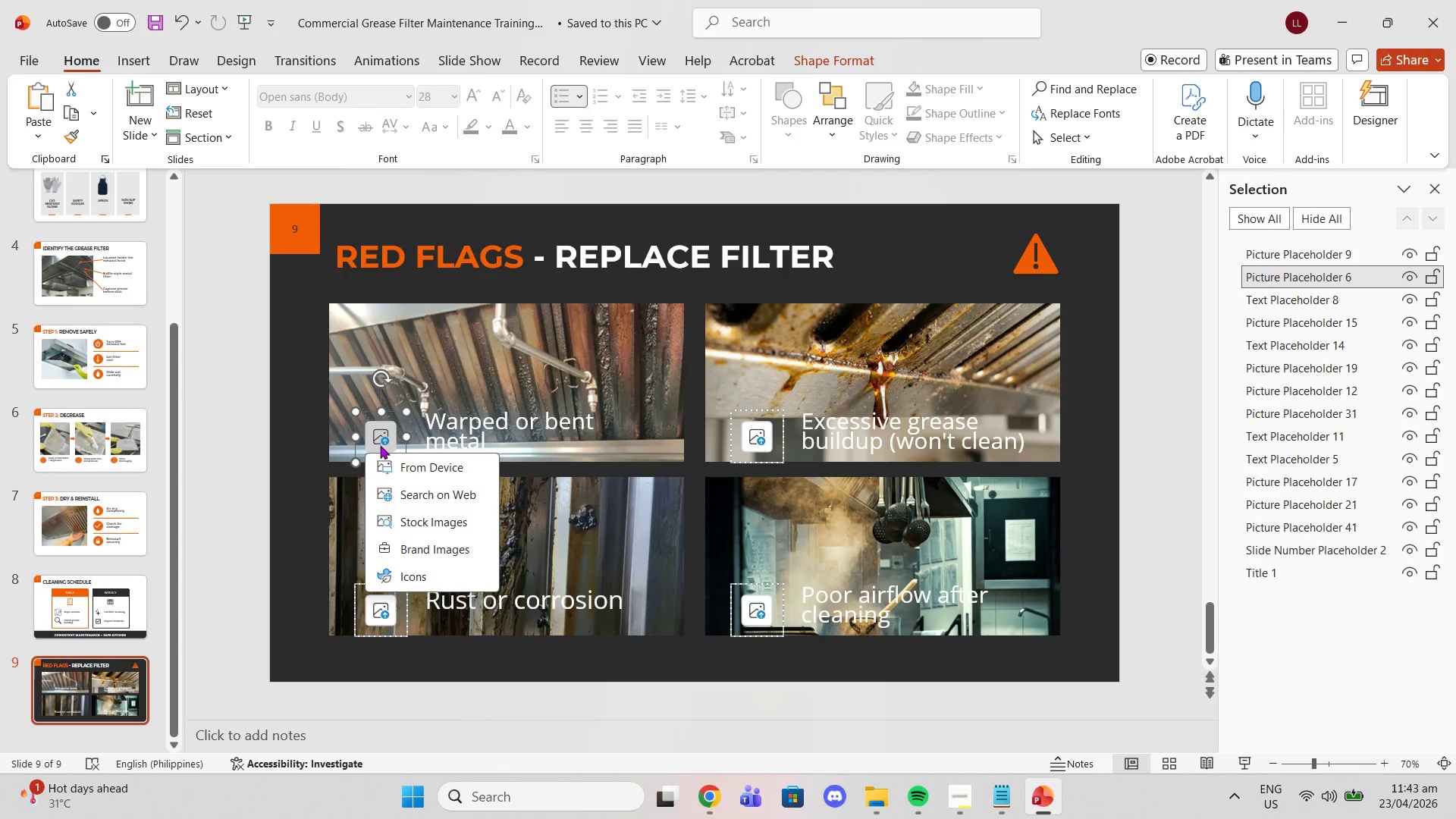 
left_click_drag(start_coordinate=[430, 579], to_coordinate=[425, 579])
 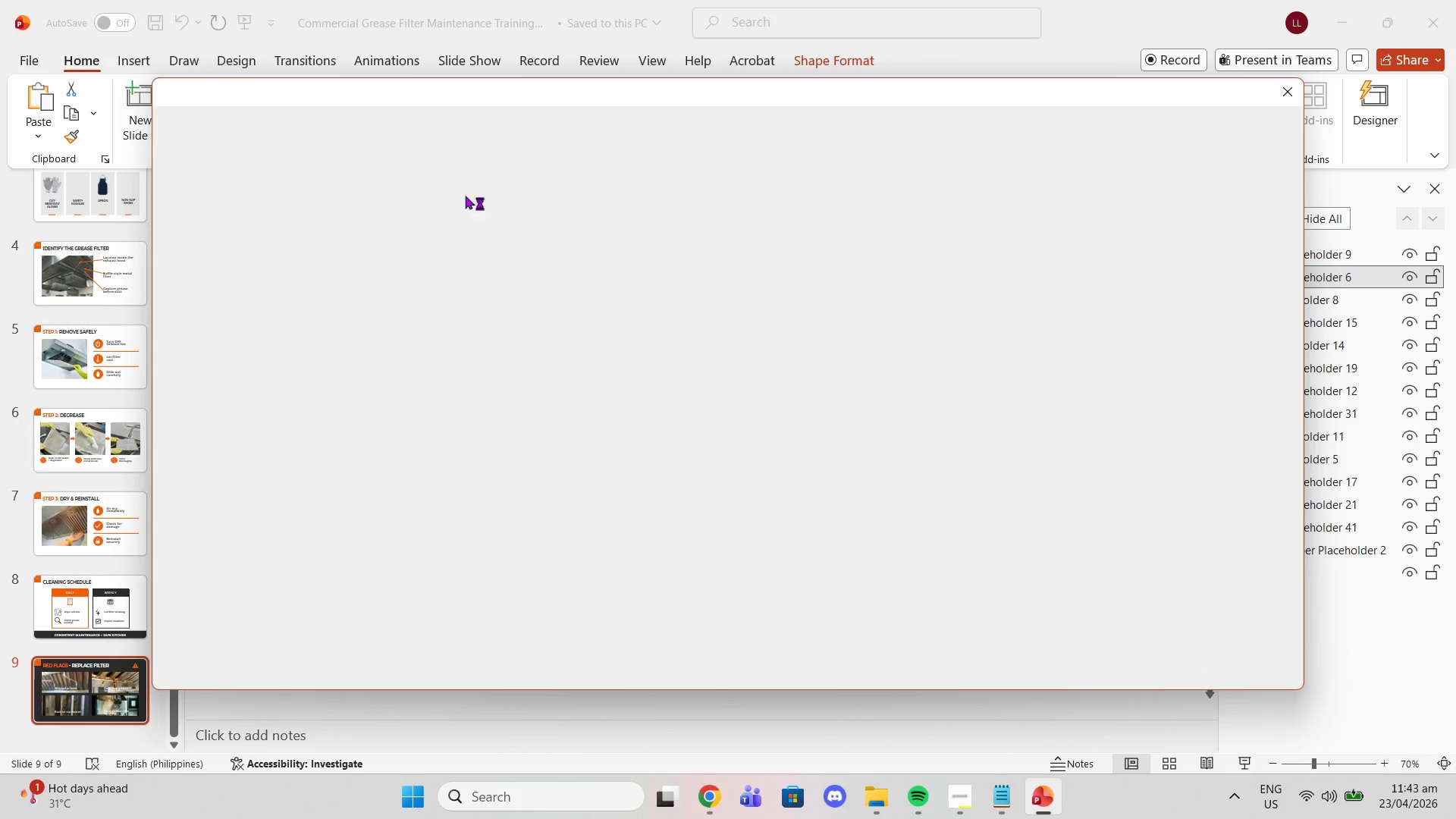 
mouse_move([447, 180])
 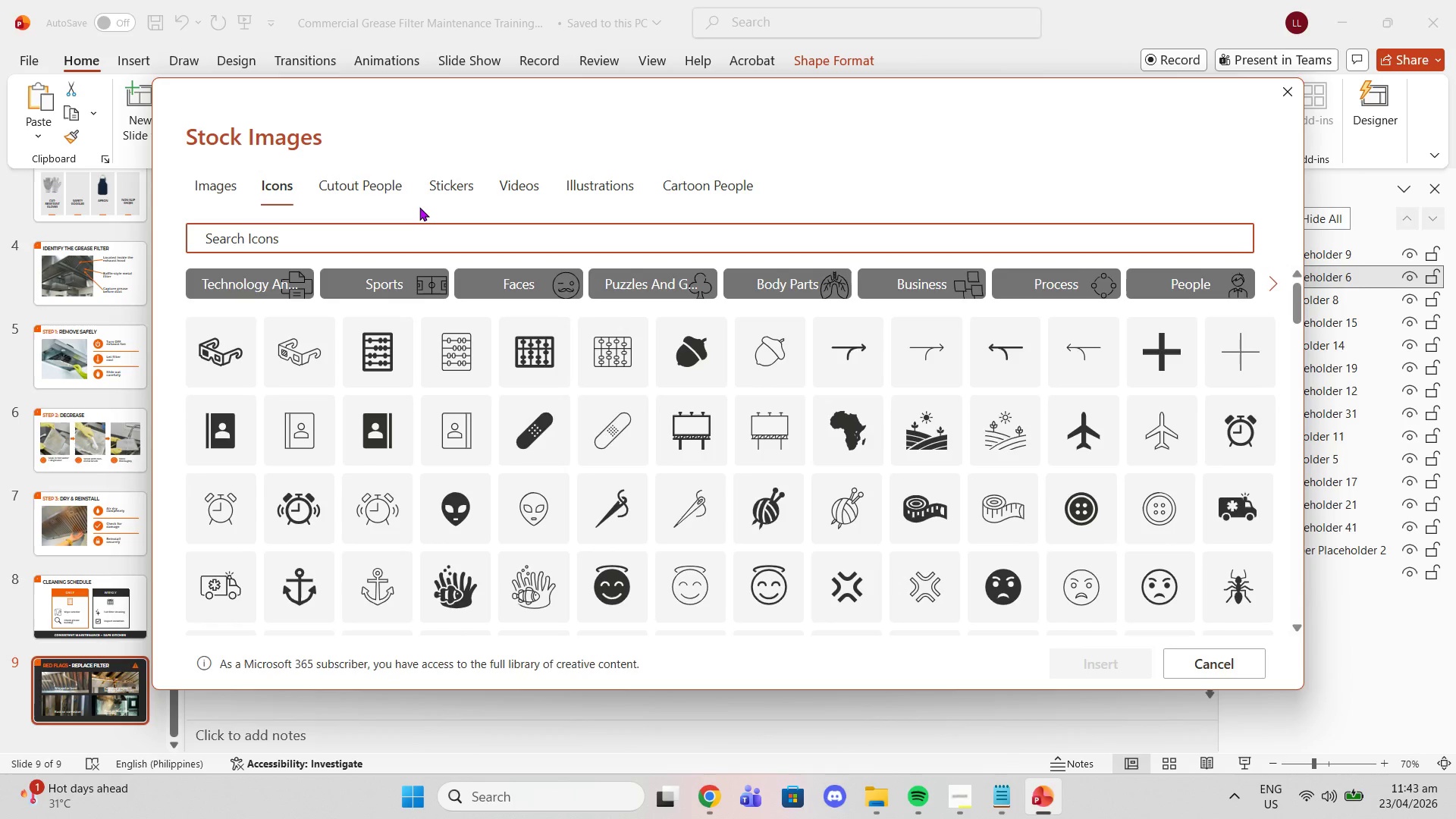 
key(X)
 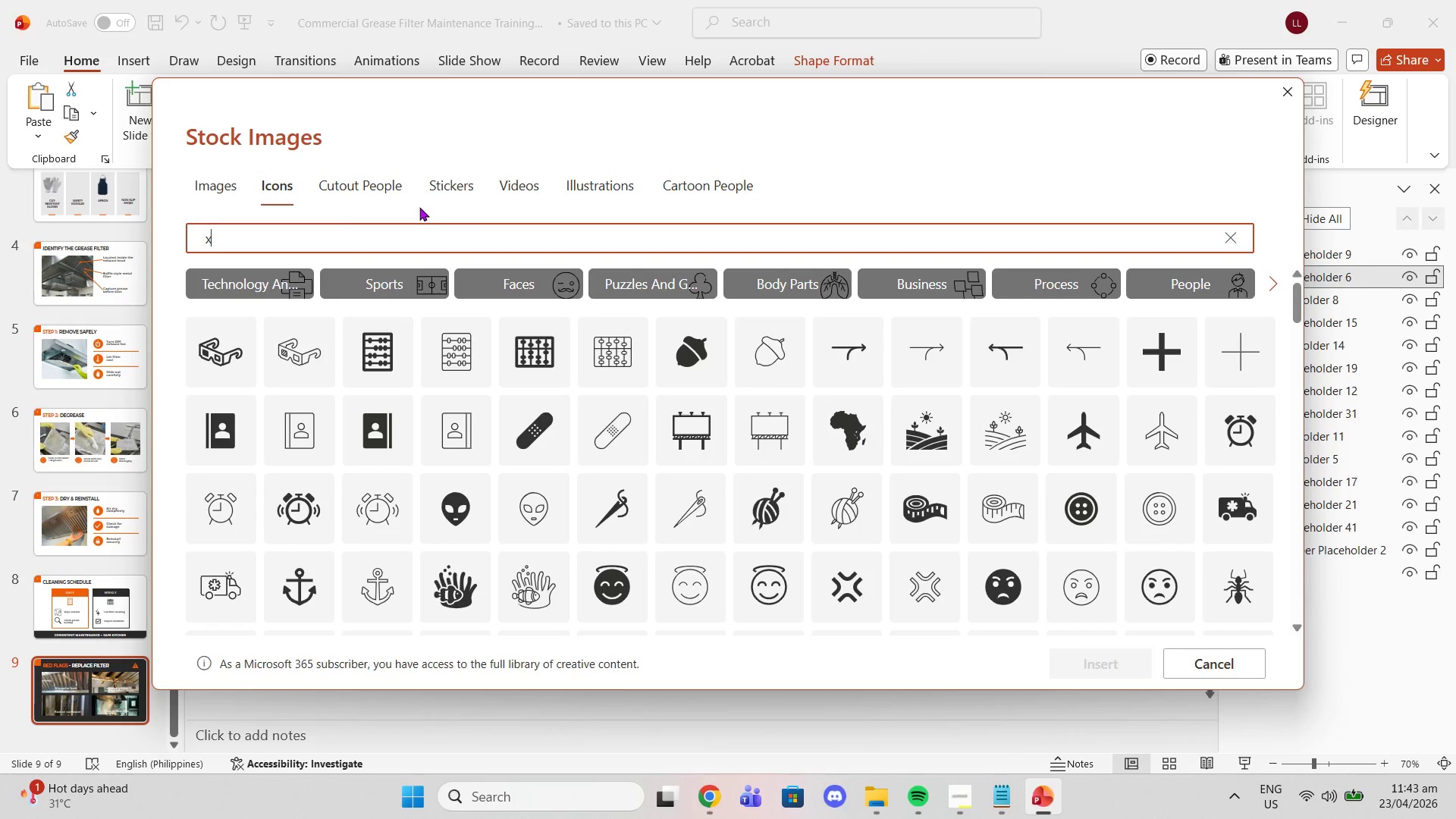 
key(Enter)
 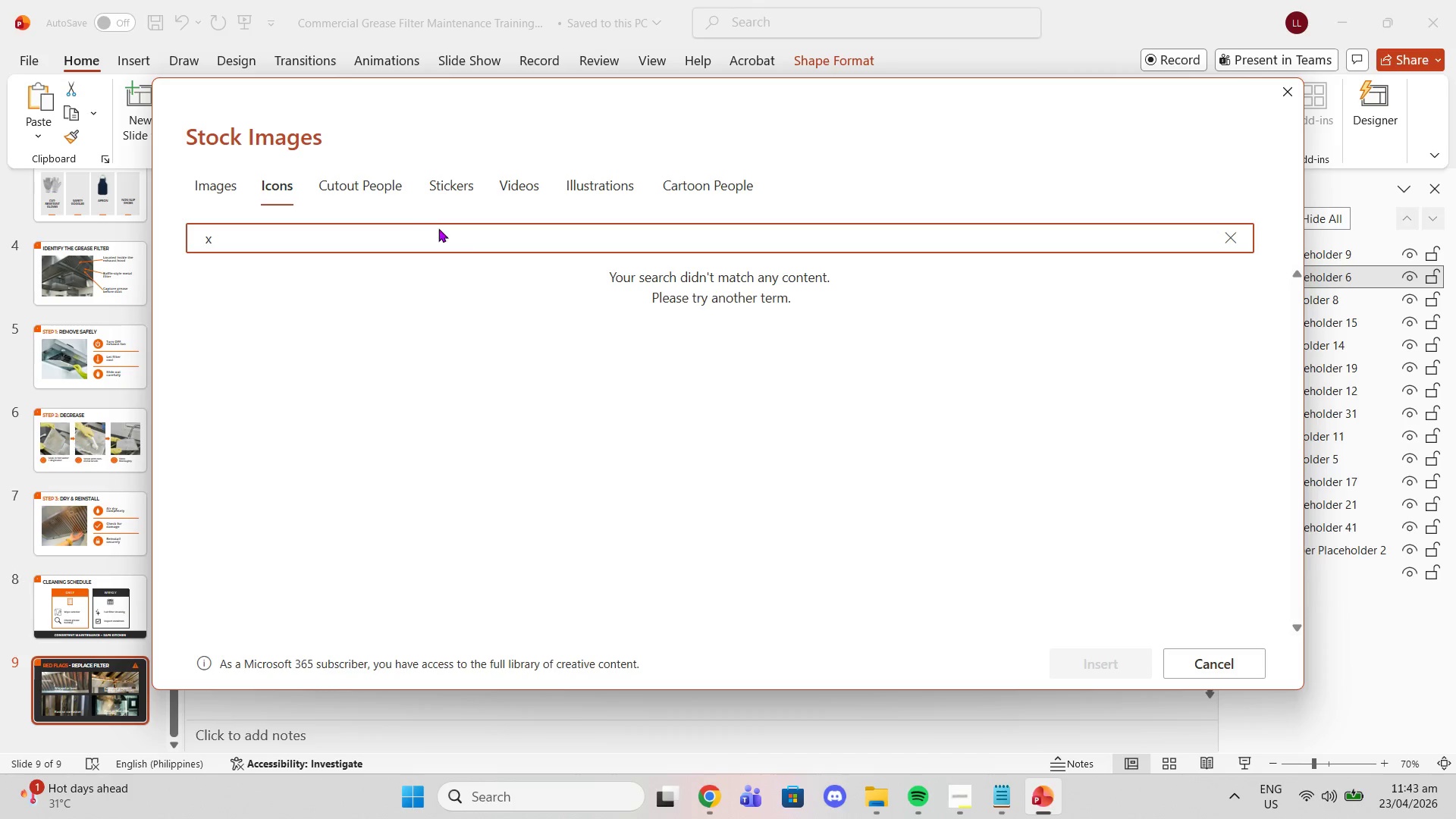 
left_click_drag(start_coordinate=[447, 237], to_coordinate=[199, 239])
 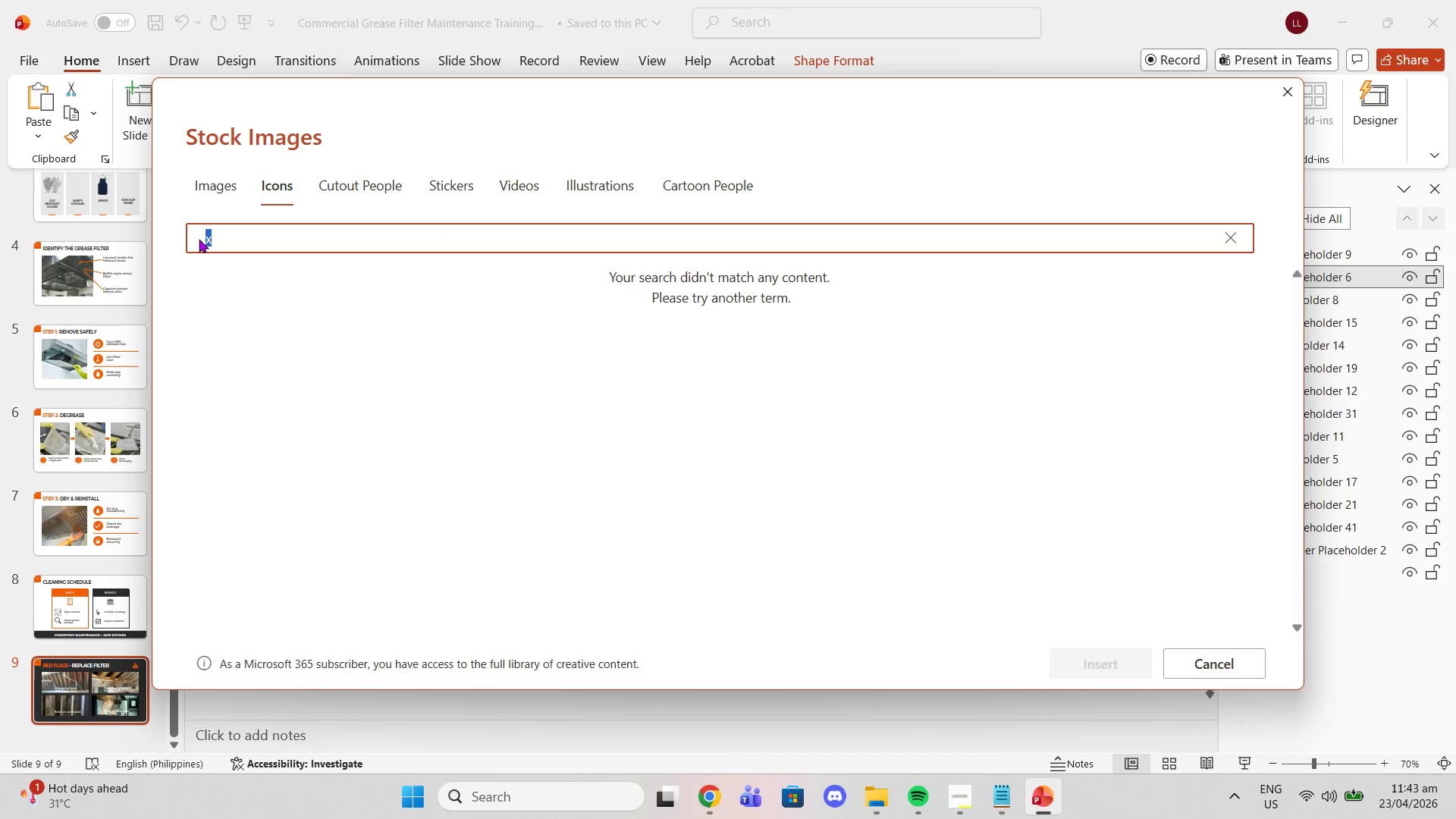 
key(Backspace)
key(Backspace)
type(cross)
 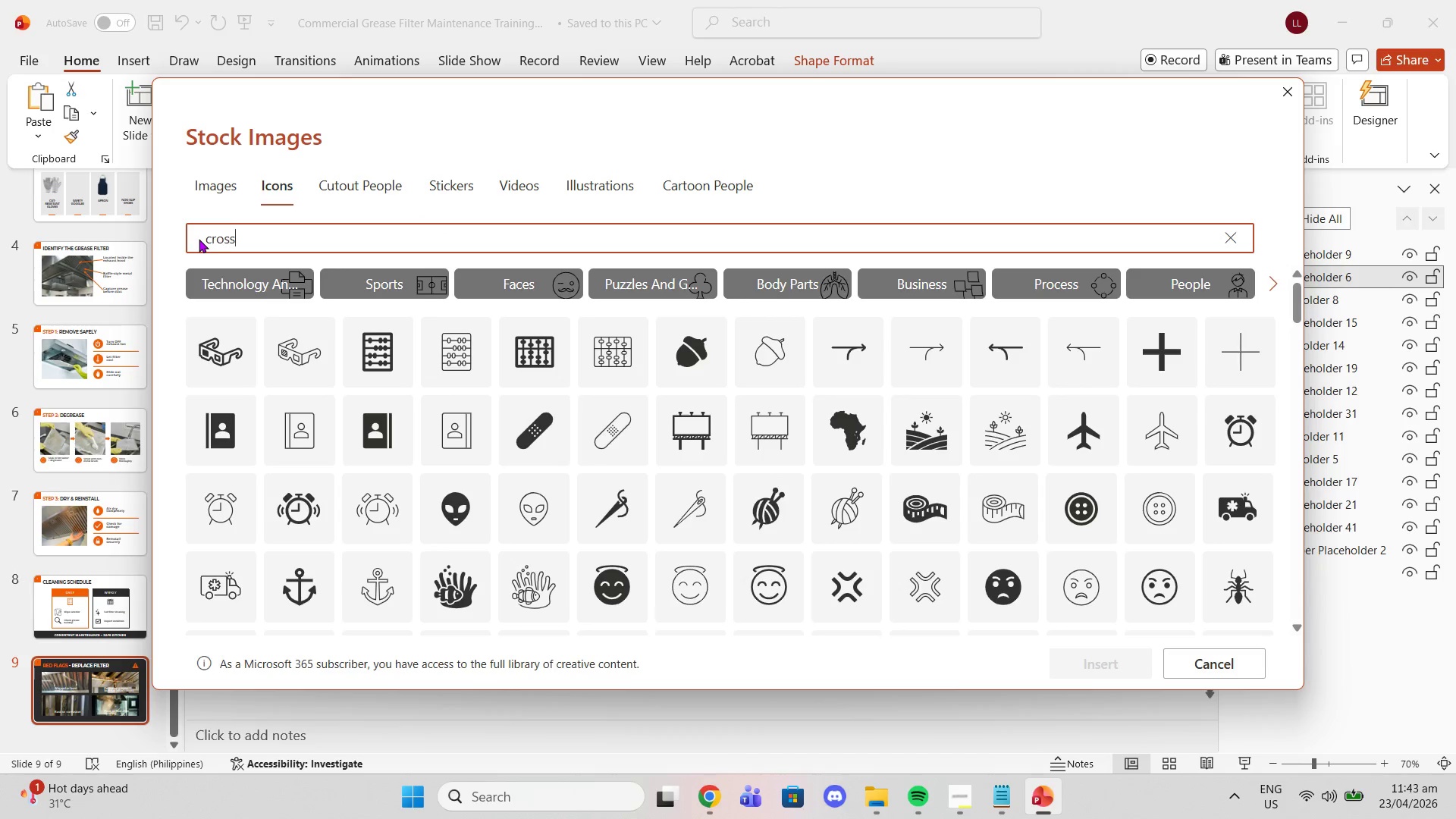 
key(Enter)
 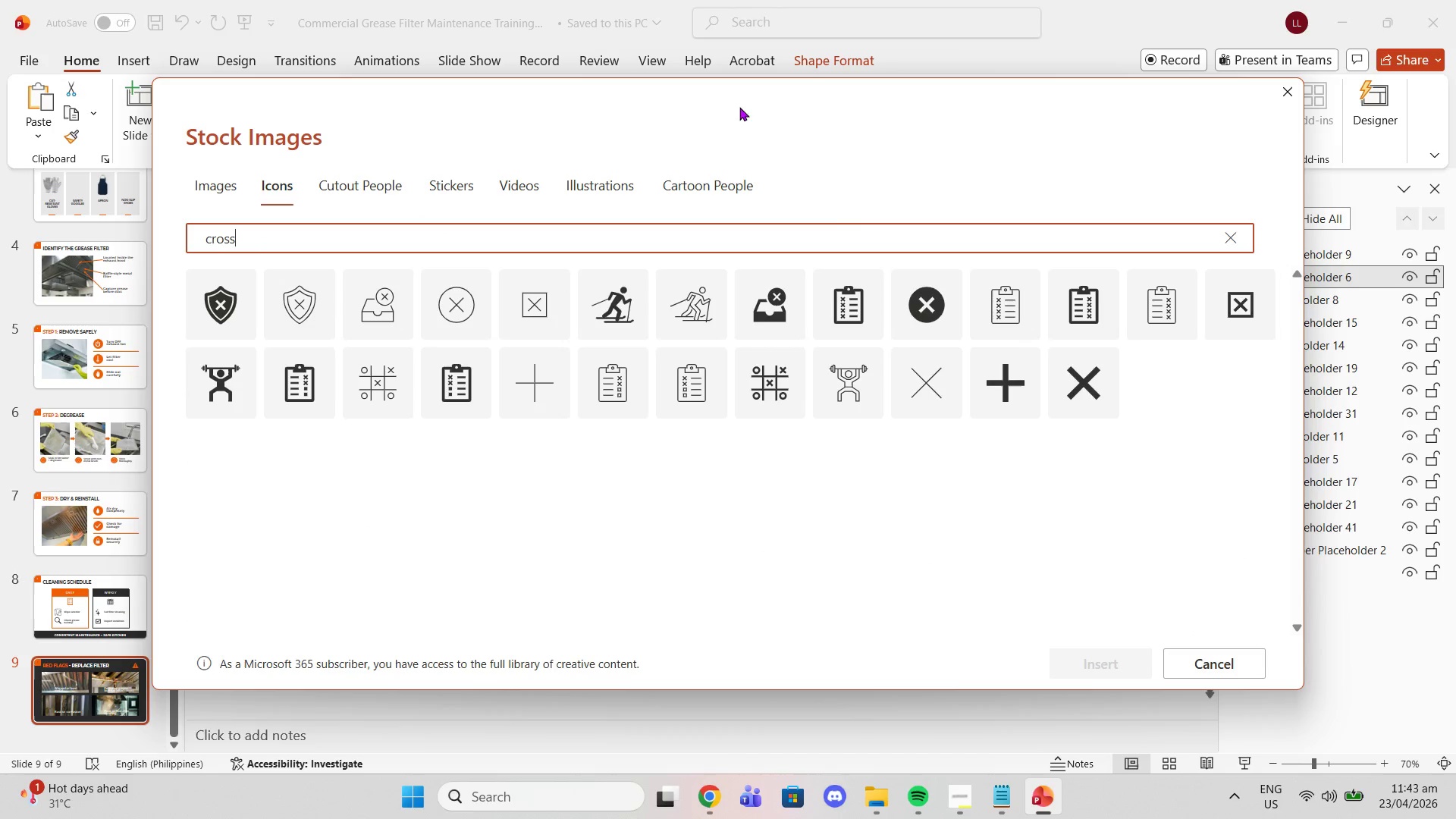 
left_click([921, 317])
 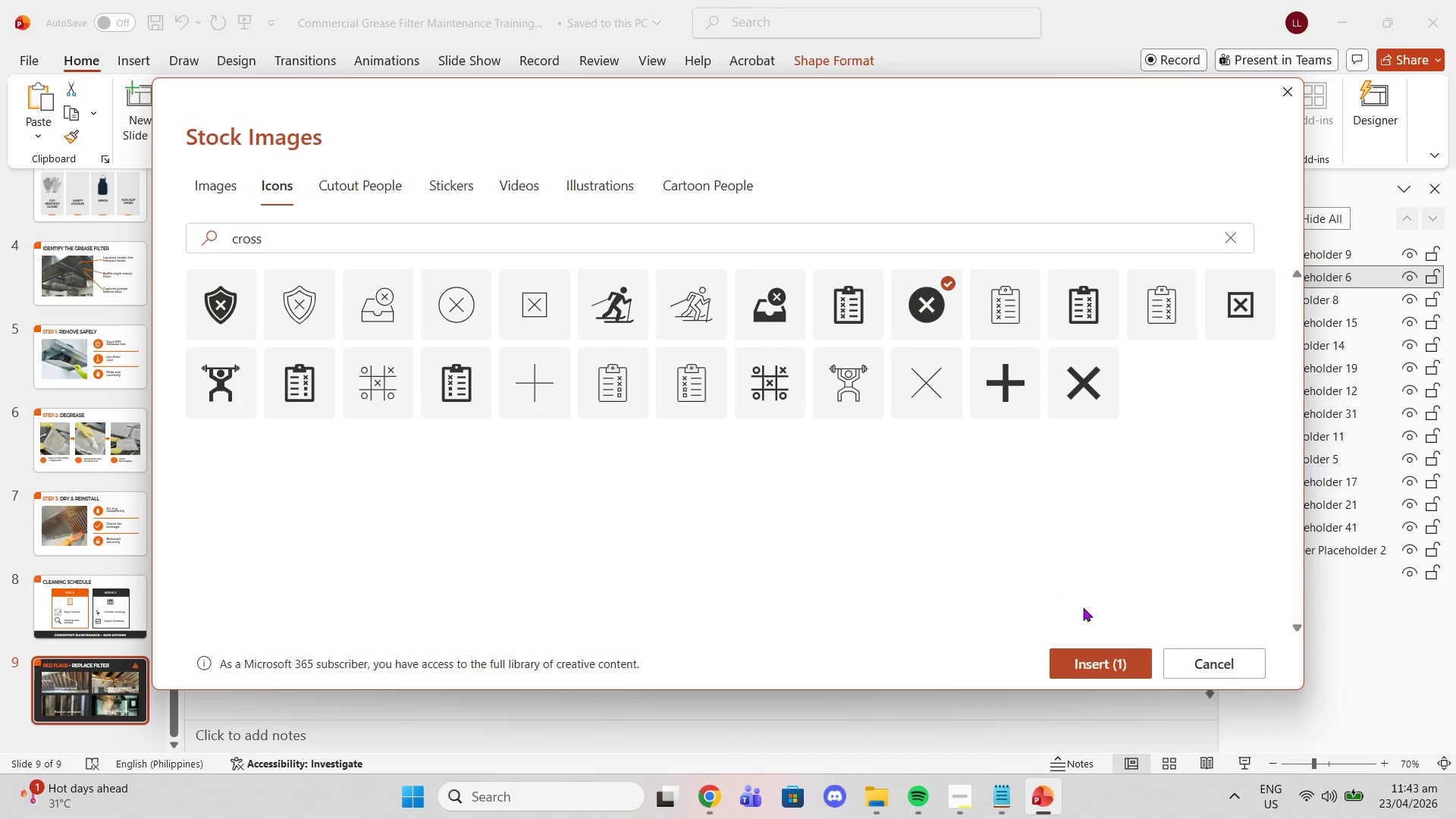 
left_click([1113, 659])
 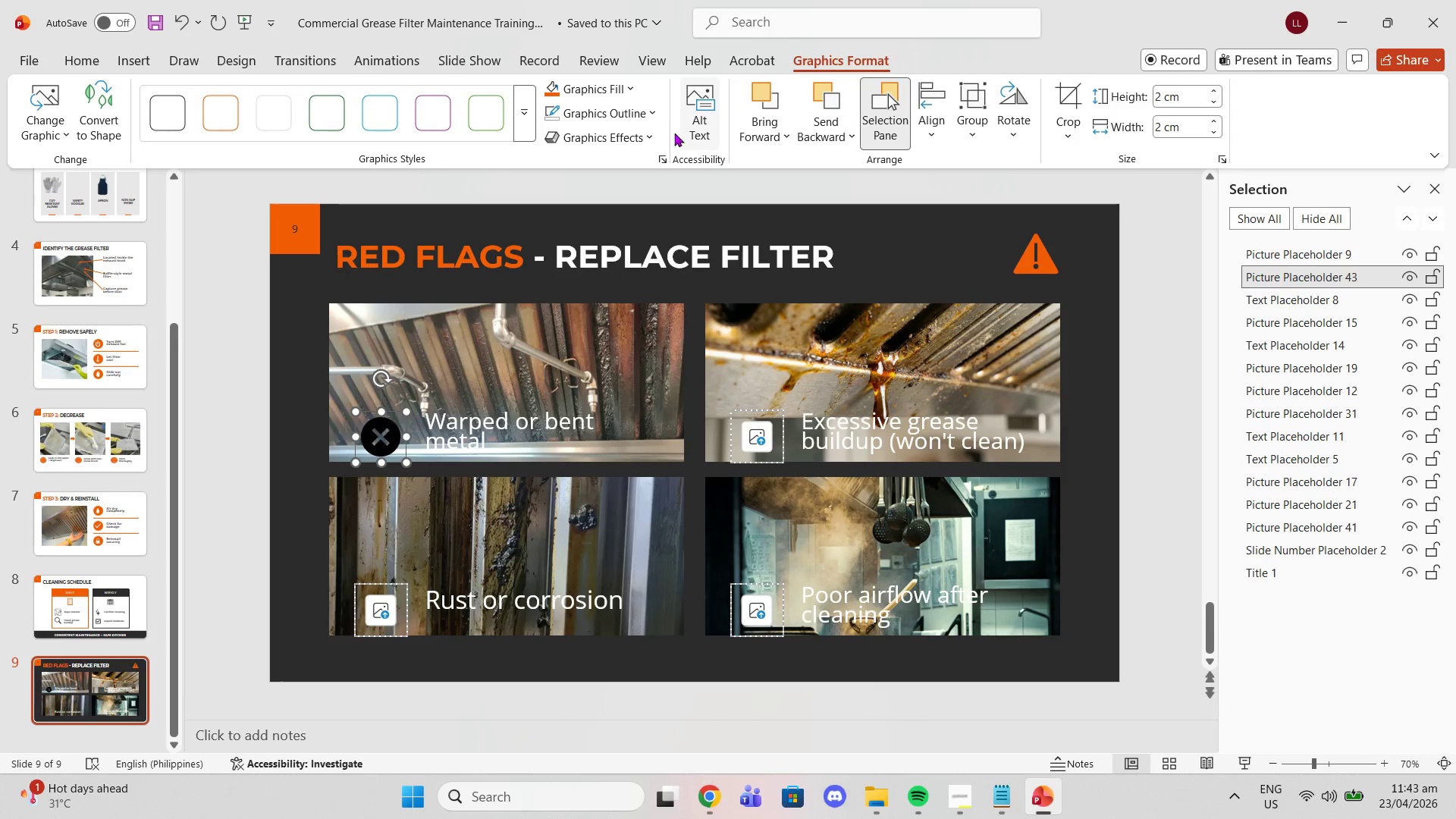 
left_click([559, 93])
 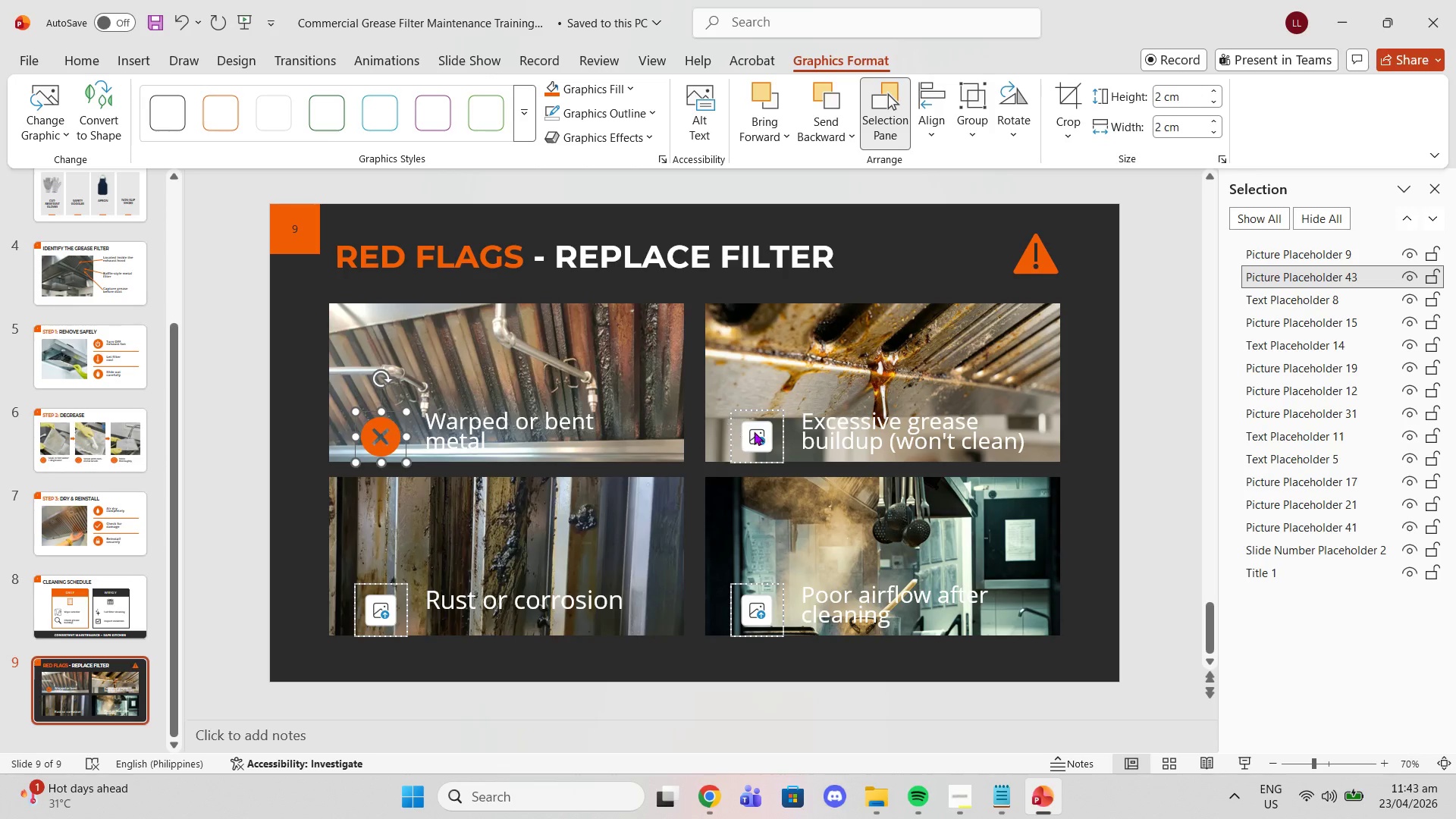 
left_click([767, 435])
 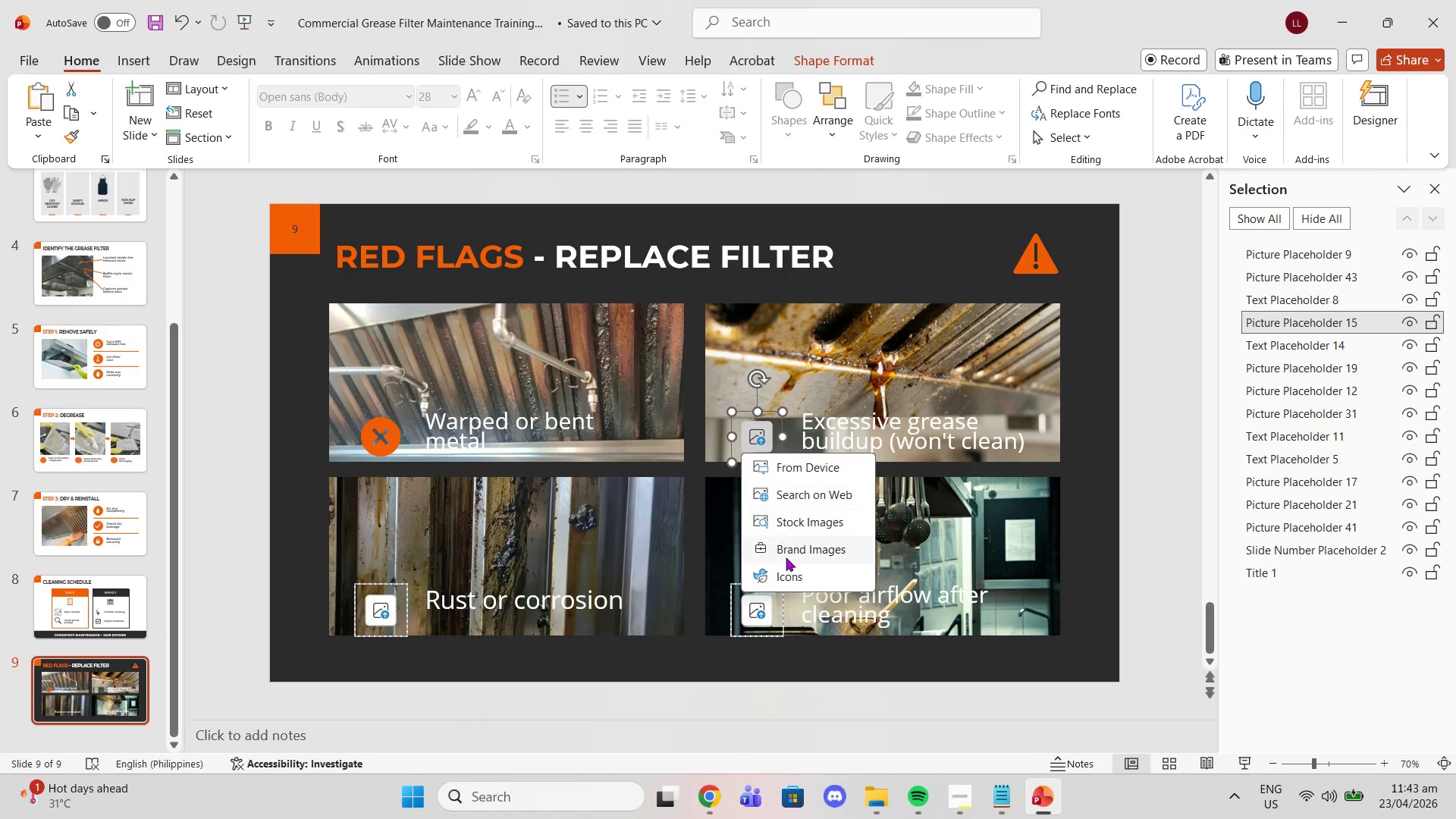 
left_click([795, 579])
 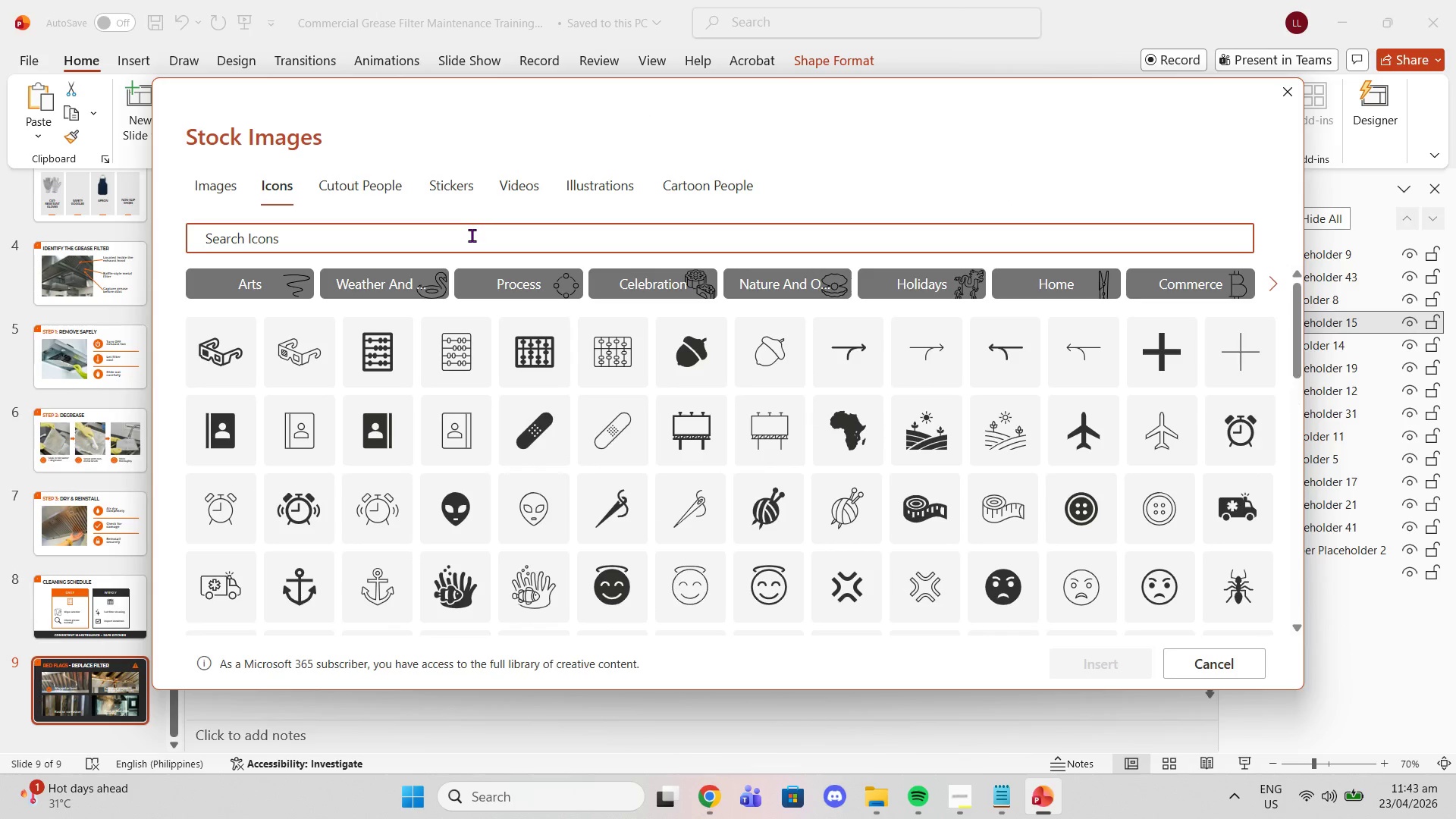 
type(cr)
 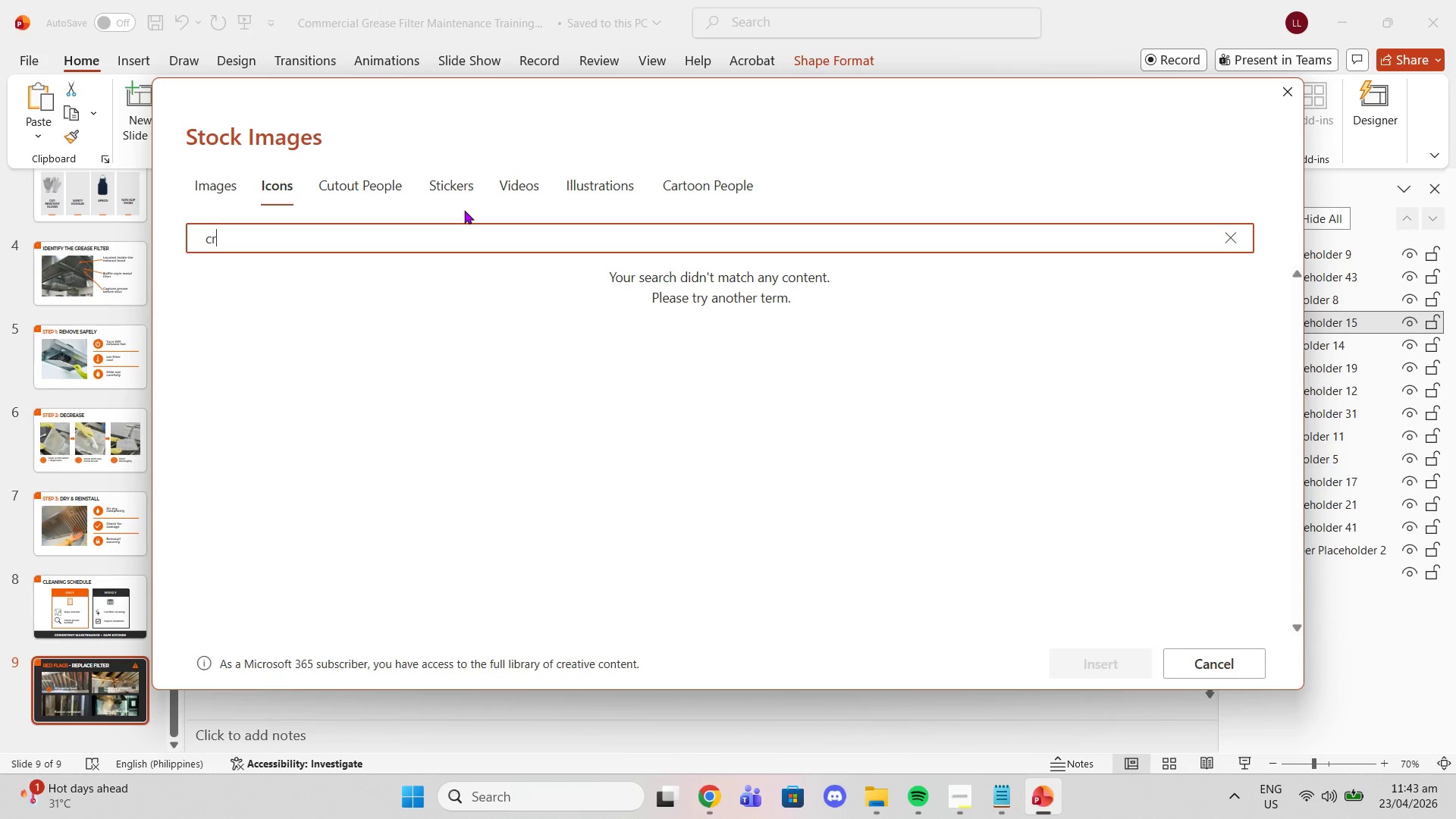 
type(oss)
 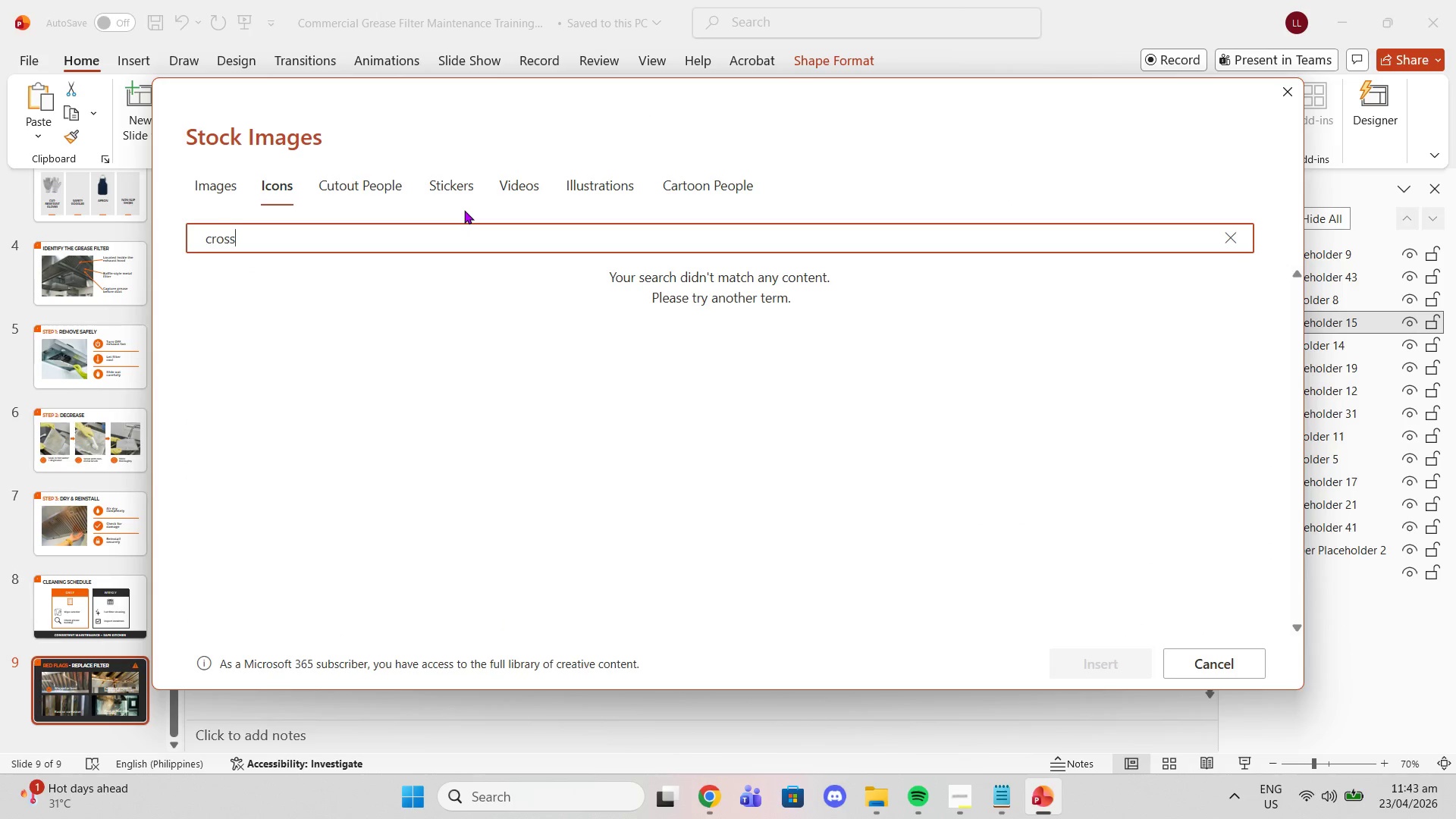 
key(Enter)
 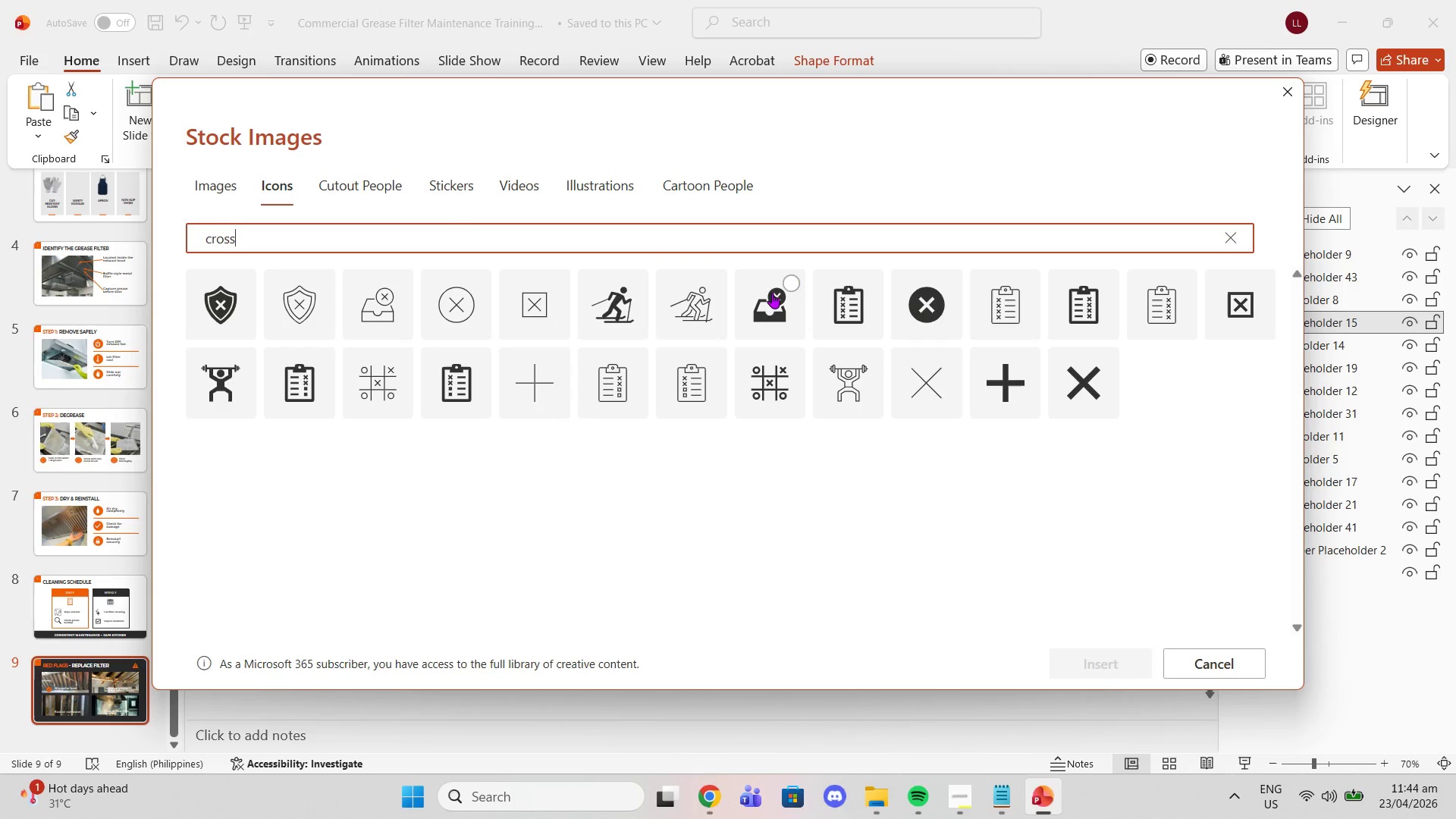 
left_click([948, 291])
 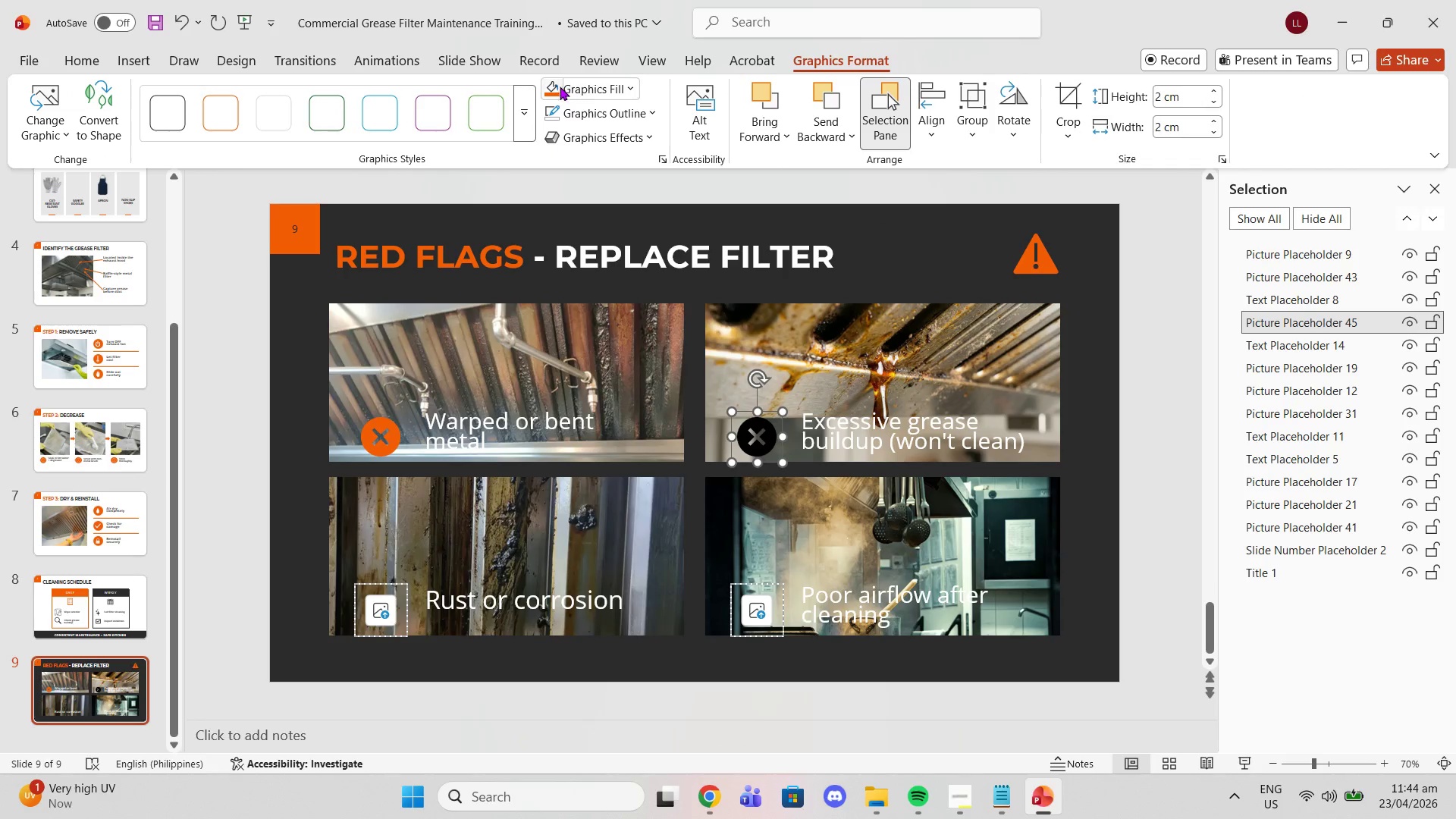 
left_click([381, 613])
 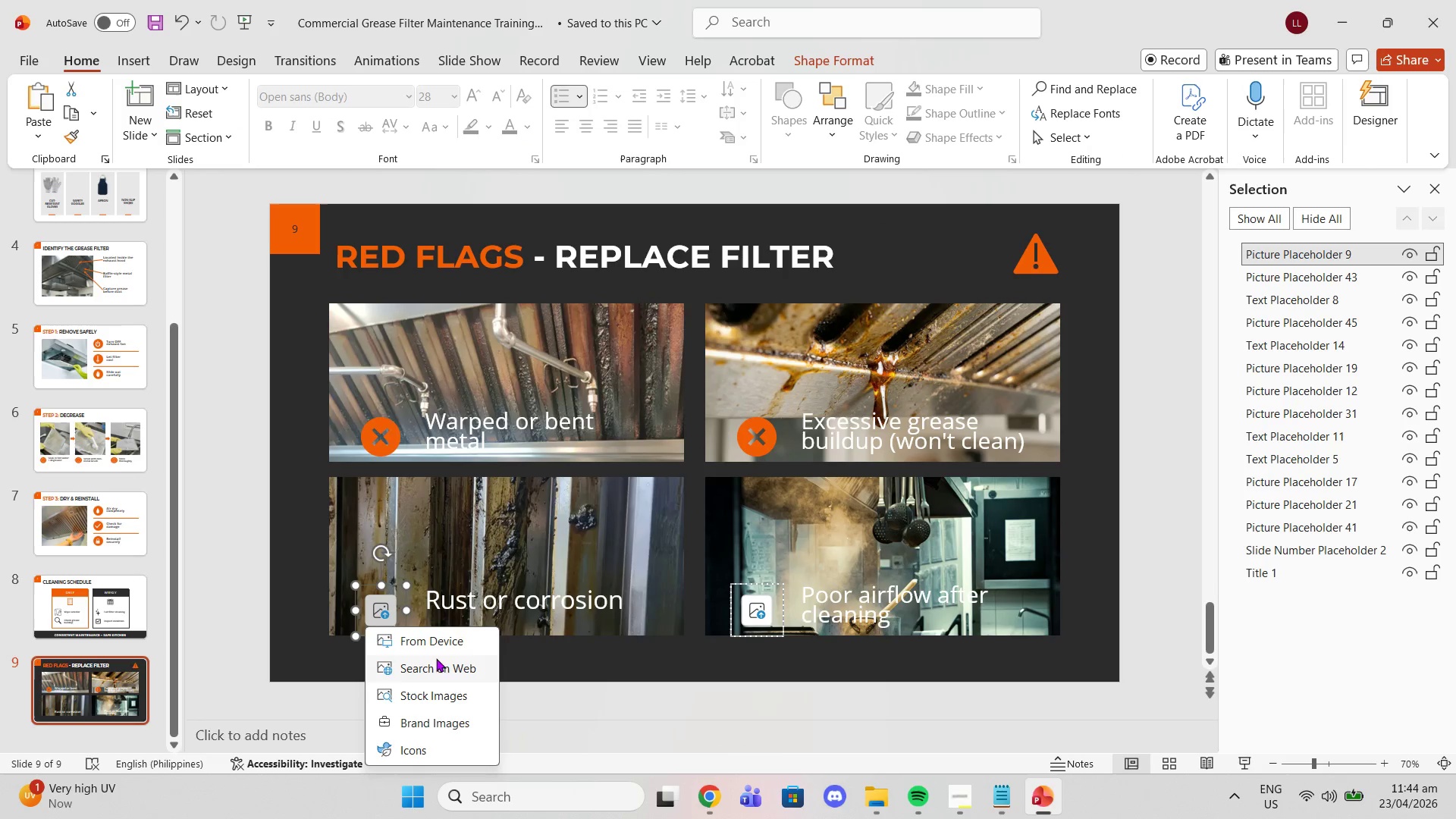 
left_click([428, 645])
 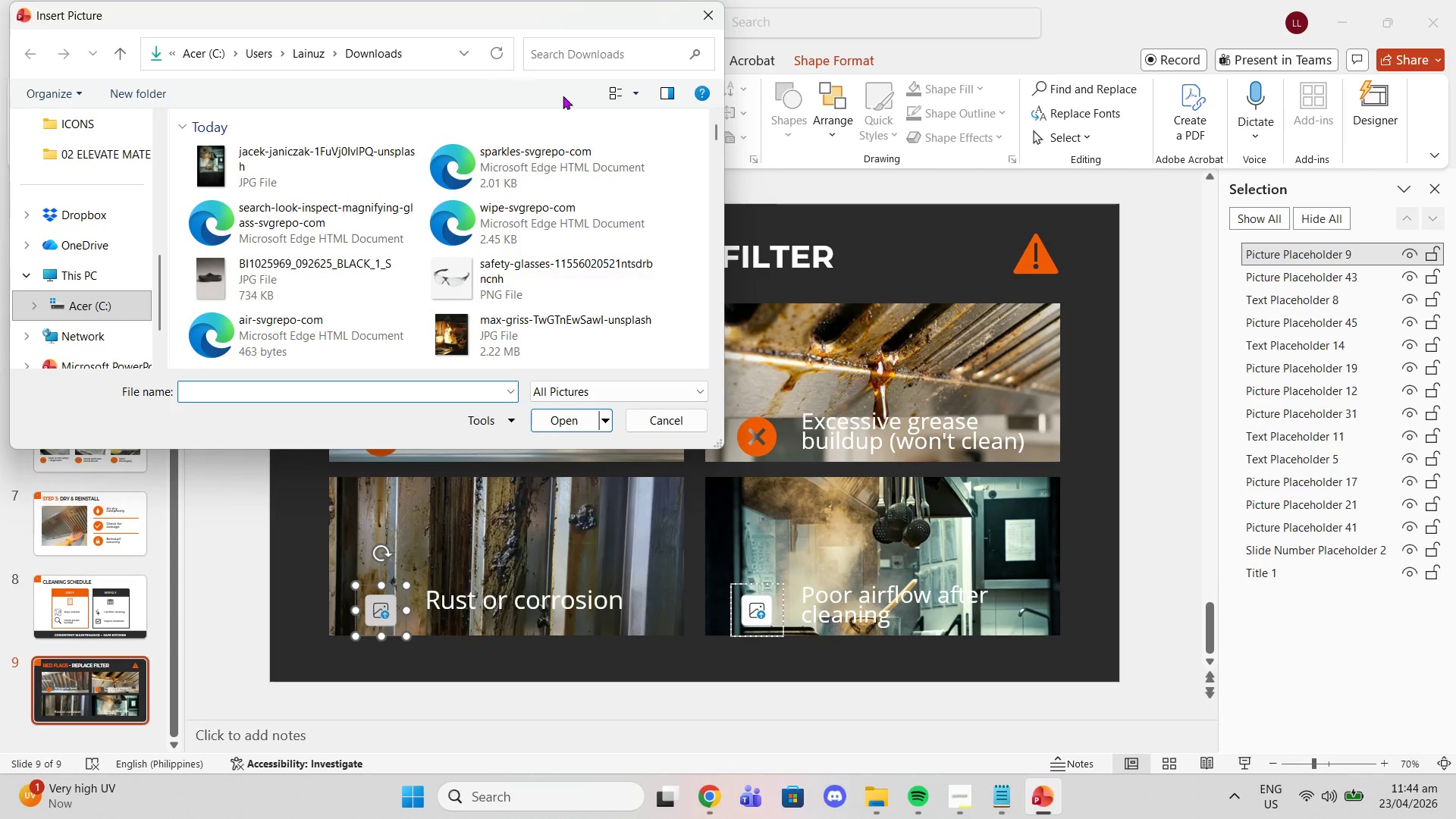 
left_click([701, 18])
 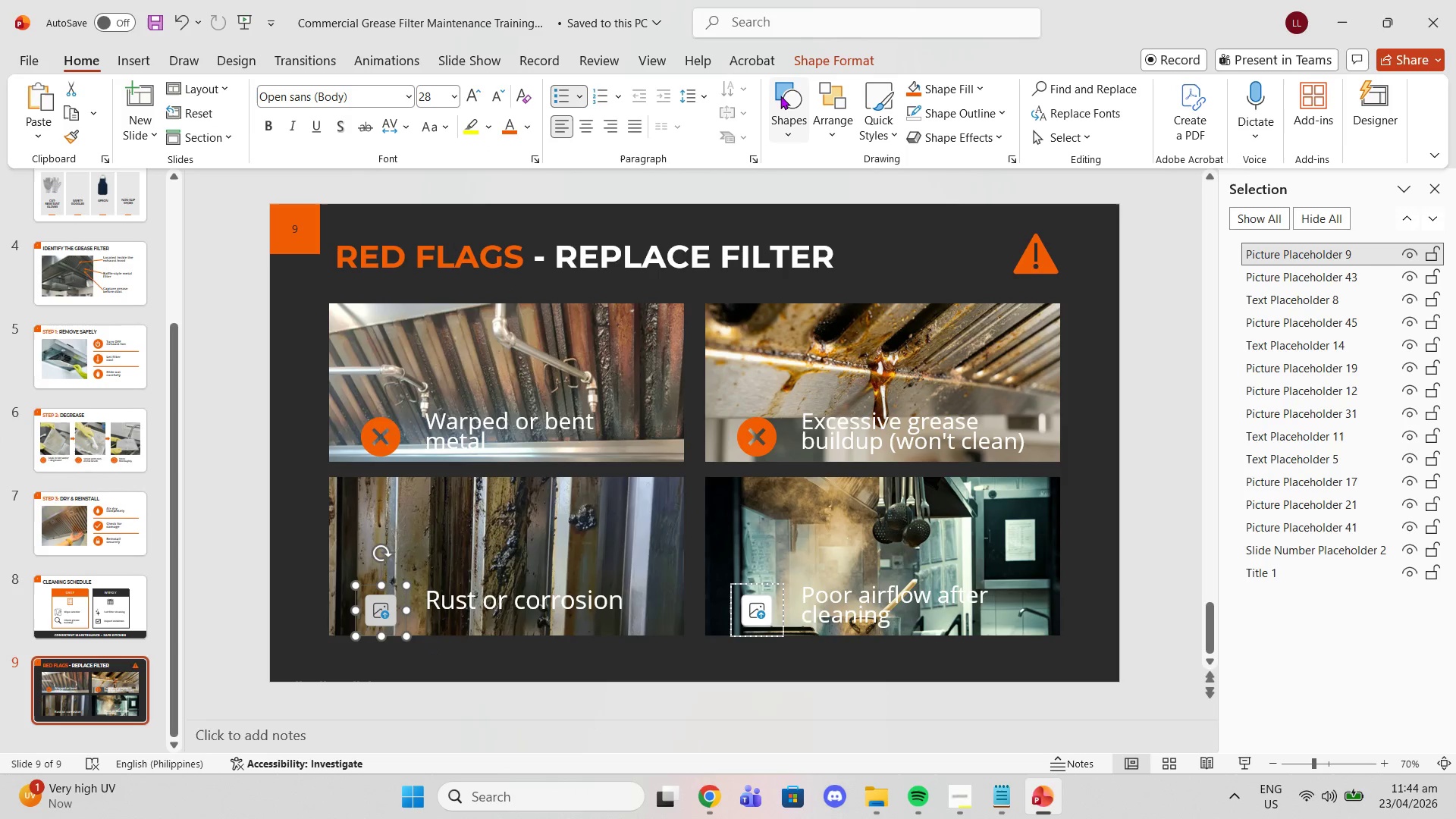 
mouse_move([186, 121])
 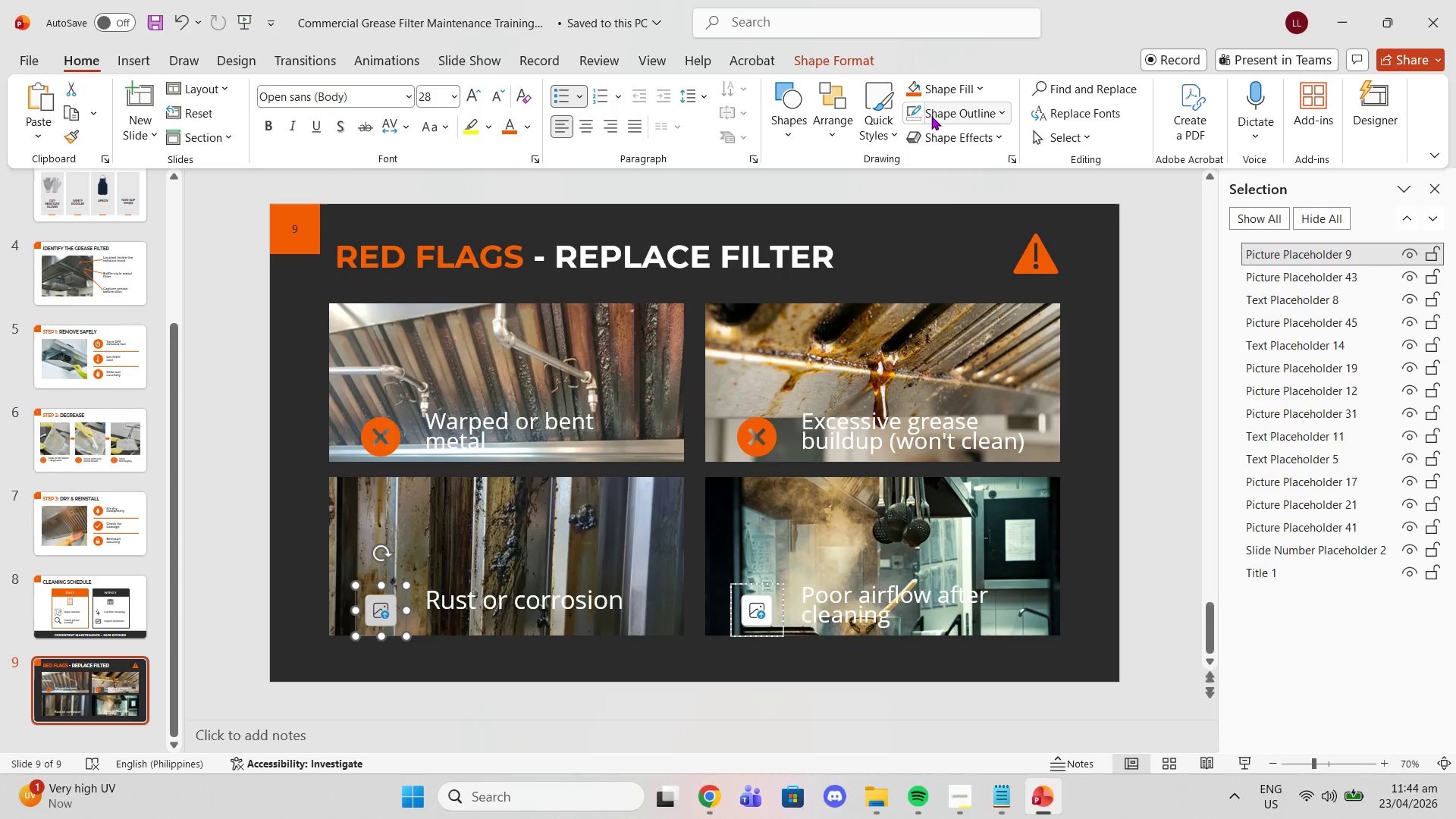 
mouse_move([918, 91])
 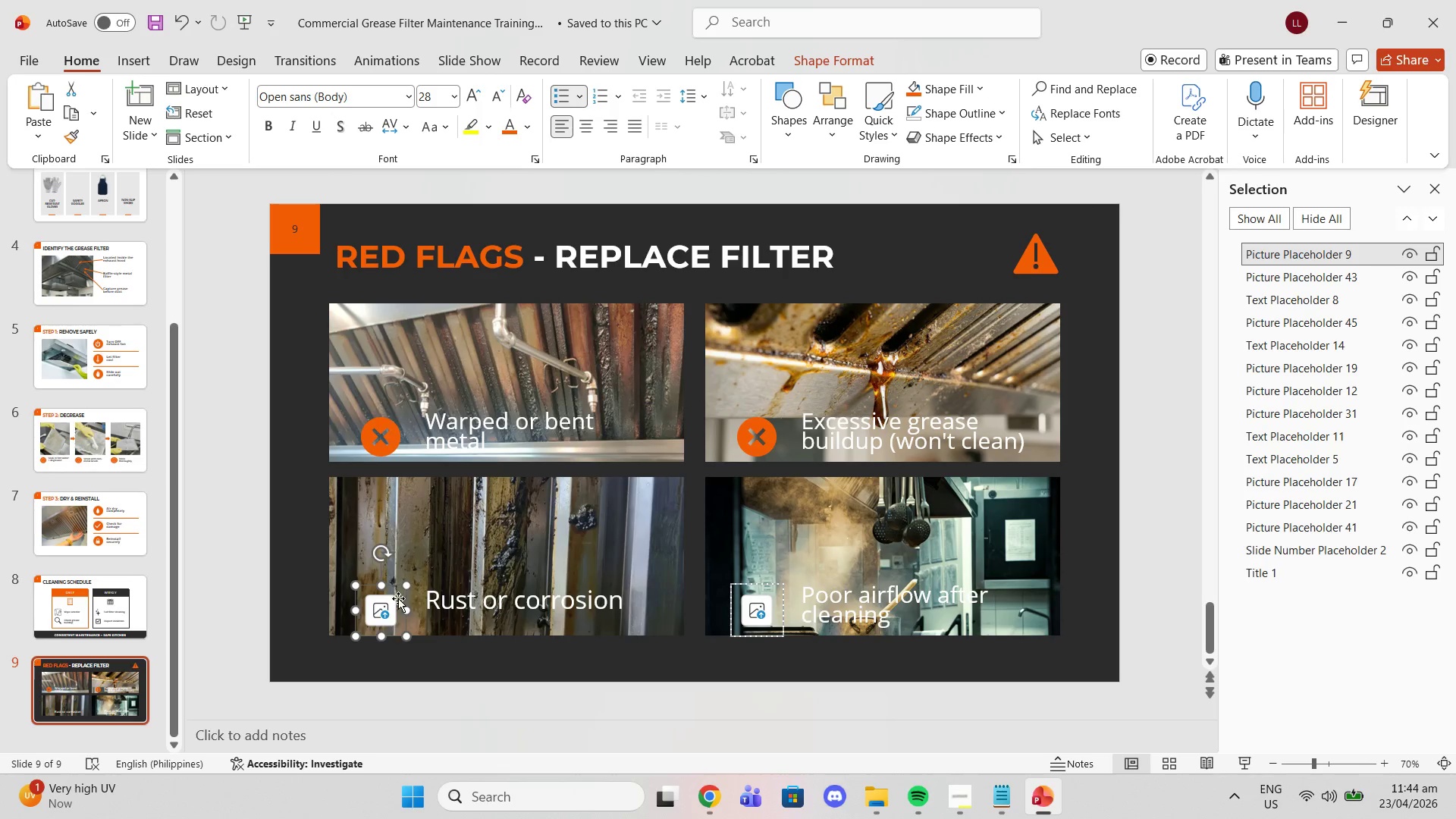 
left_click([378, 622])
 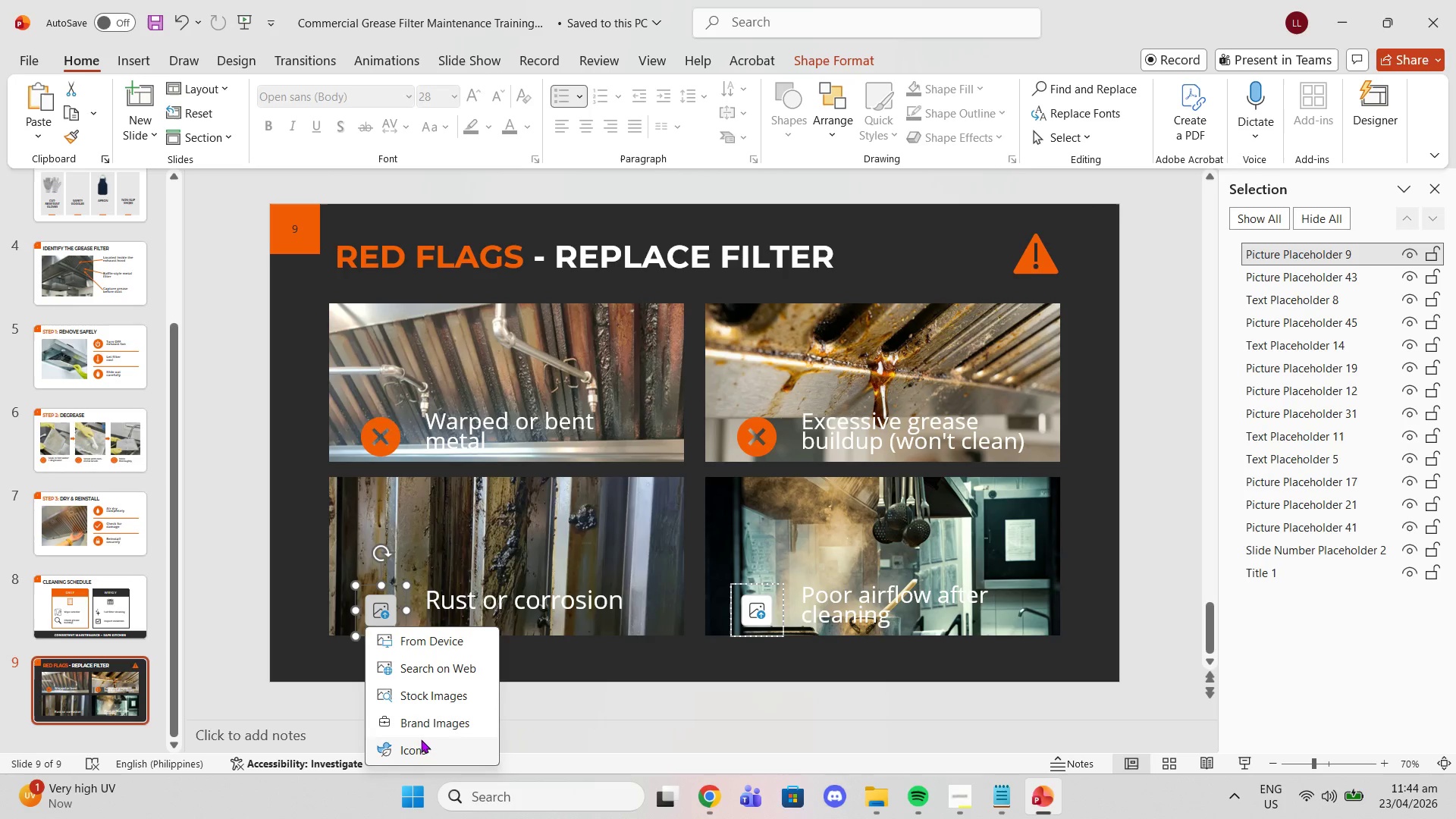 
left_click([426, 742])
 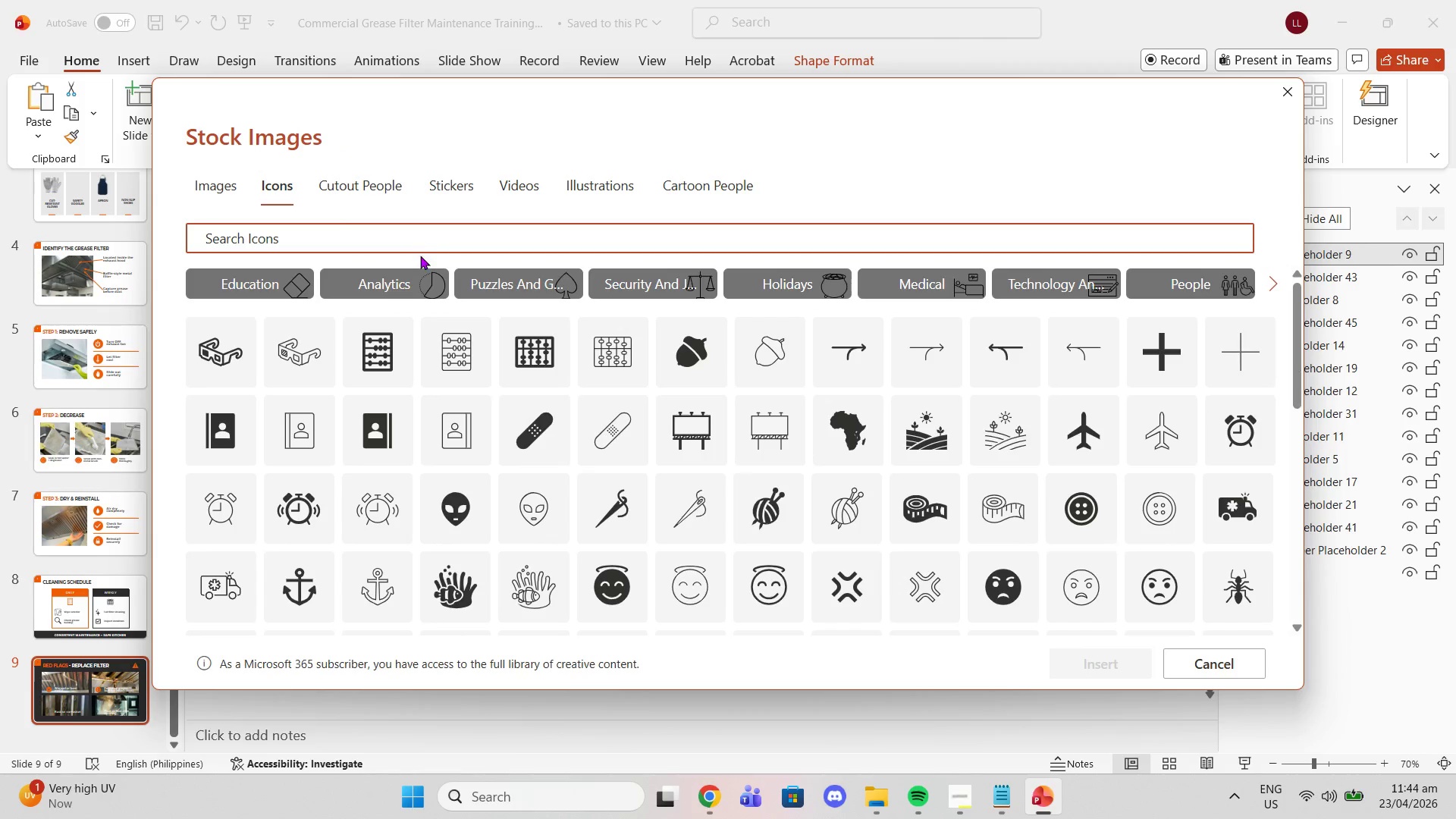 
type(cross)
 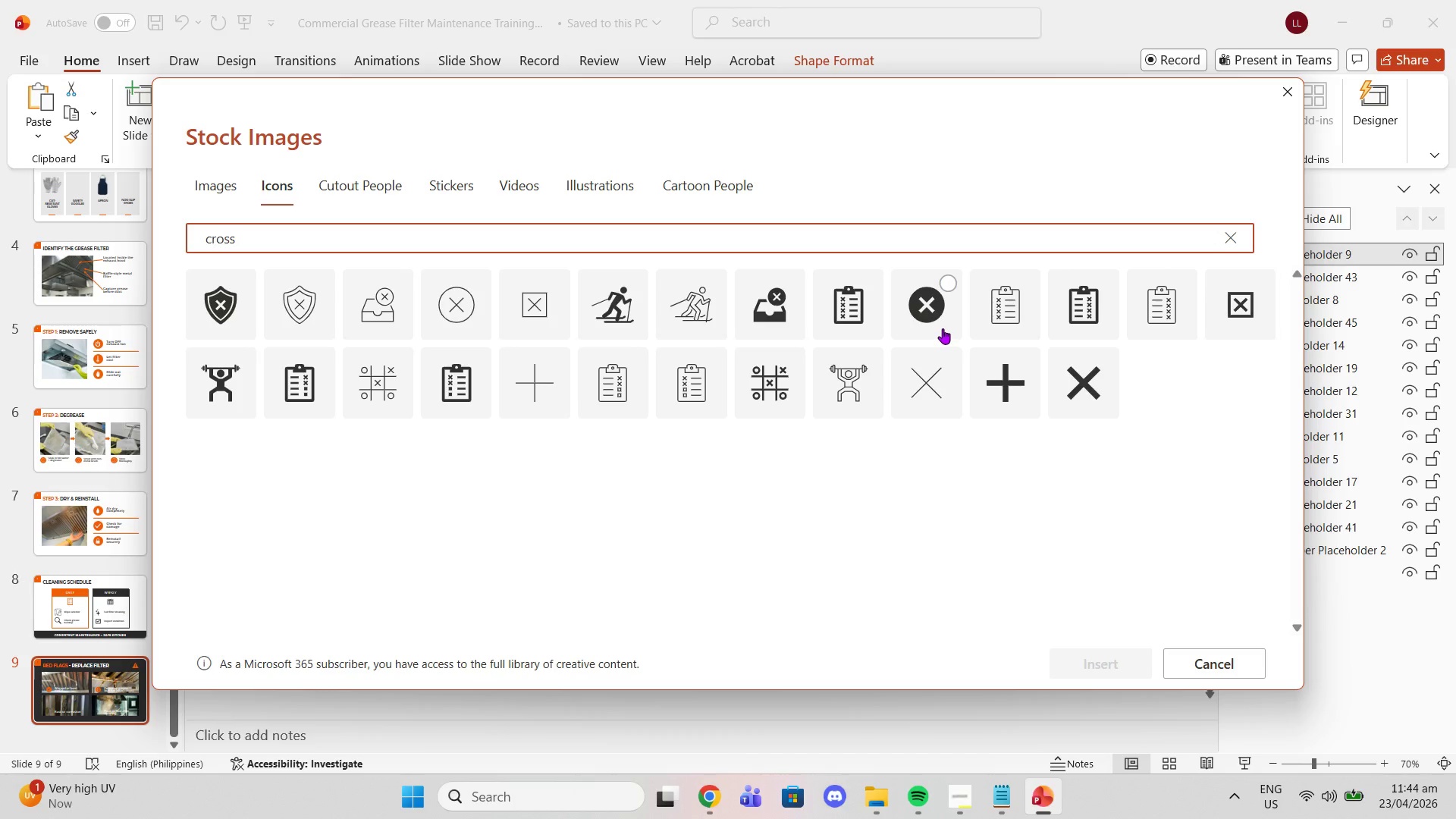 
left_click([943, 328])
 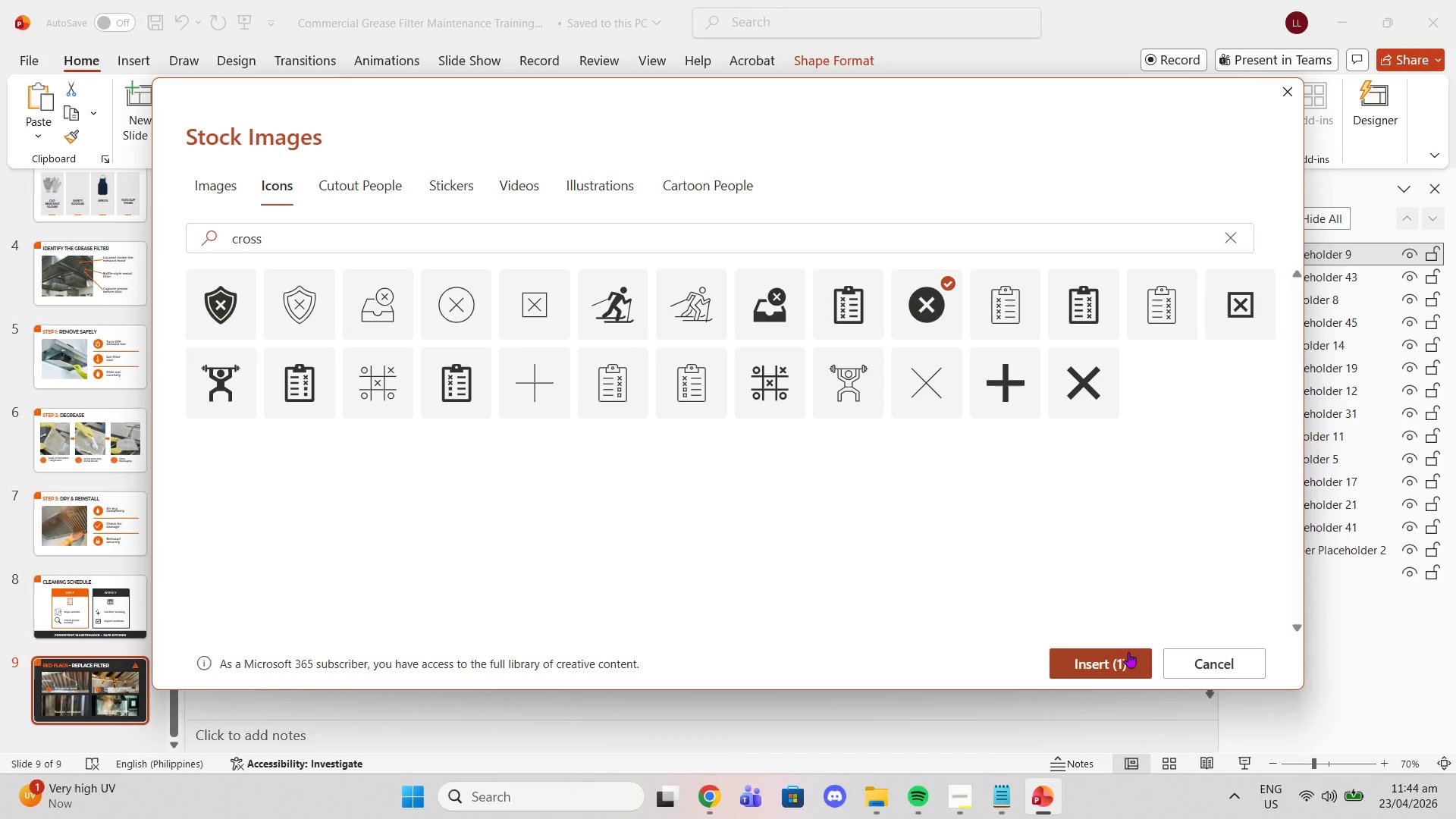 
left_click([1128, 652])
 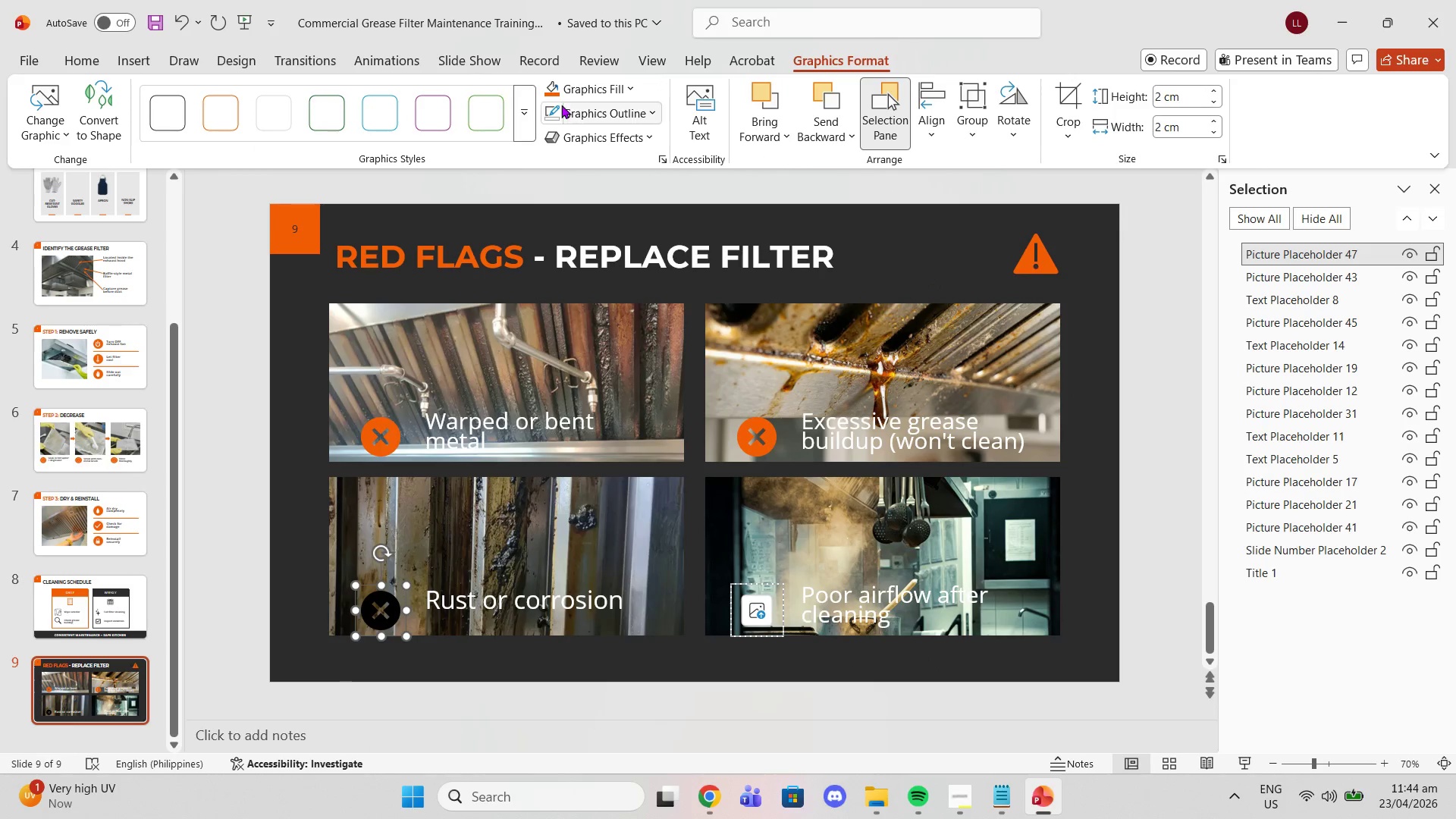 
left_click([561, 78])
 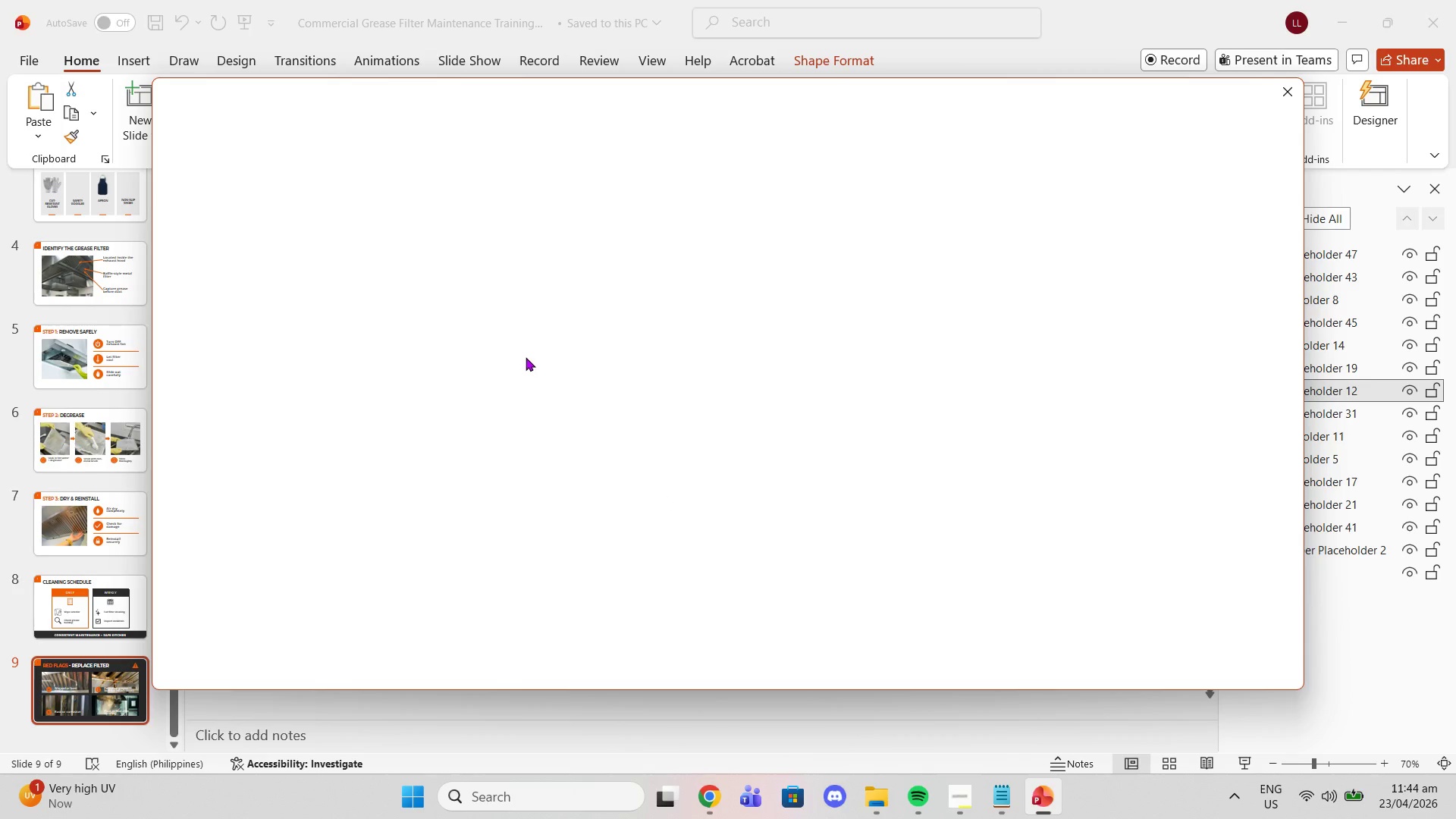 
wait(5.39)
 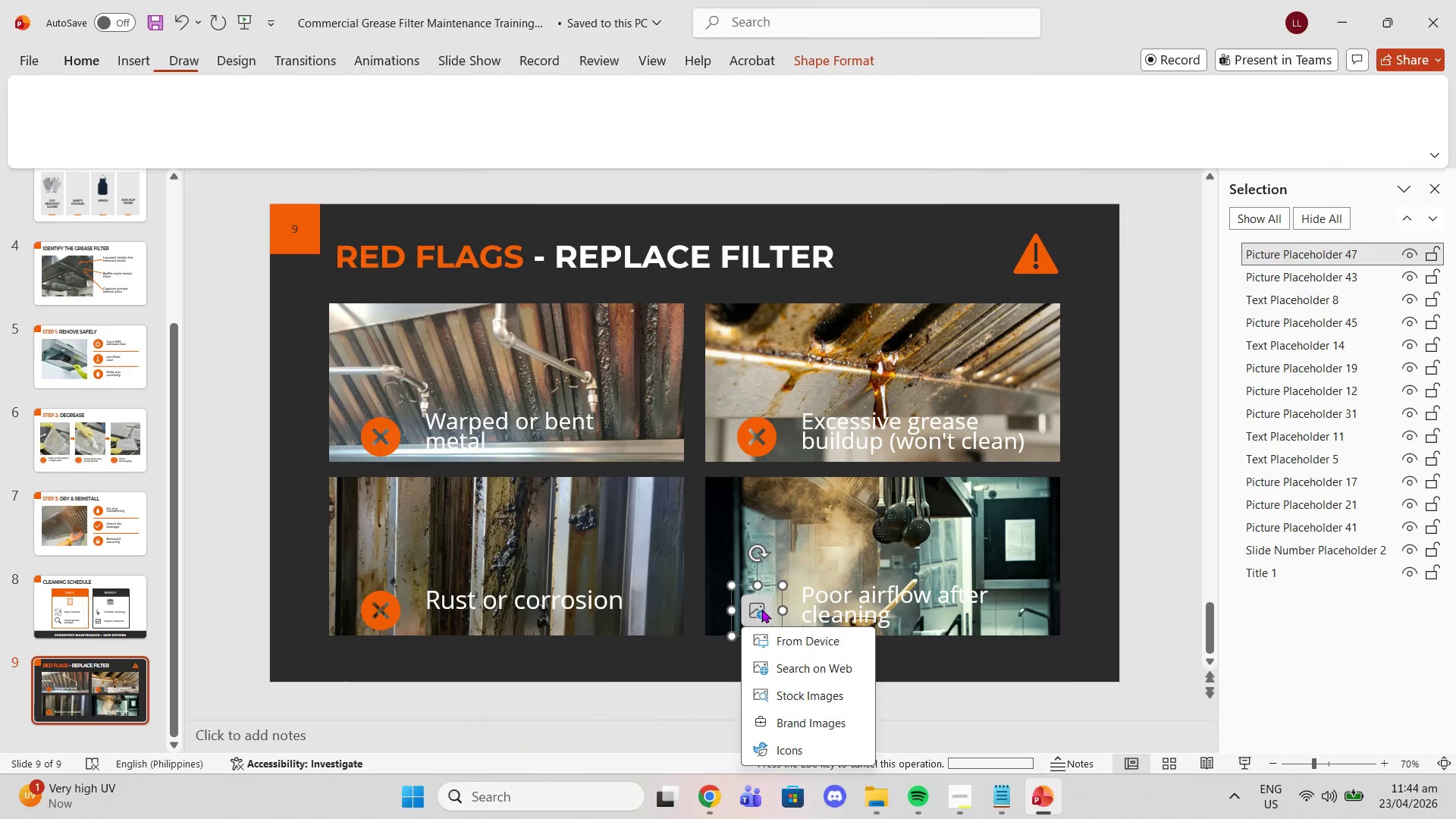 
left_click([443, 233])
 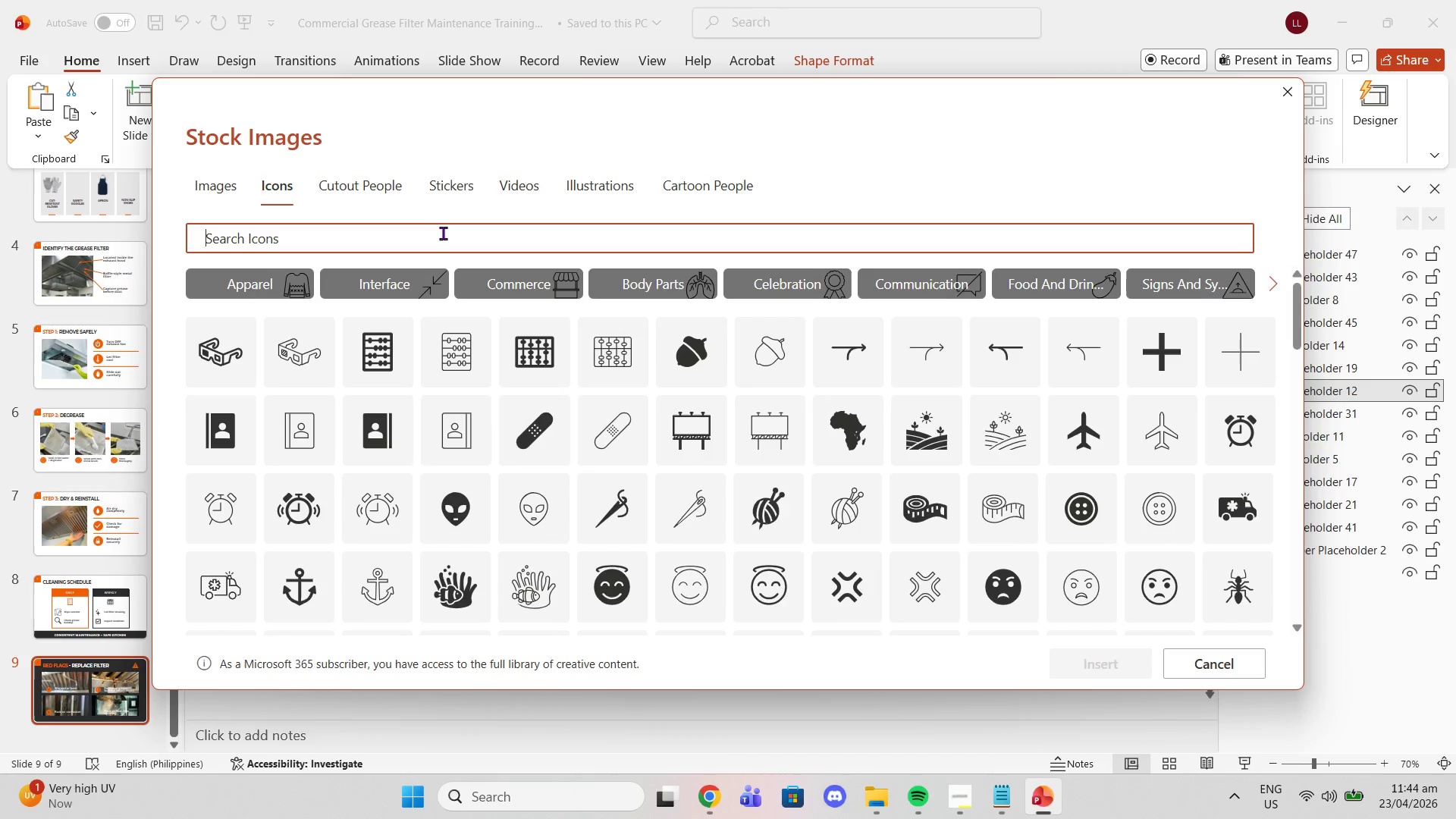 
type(cross)
 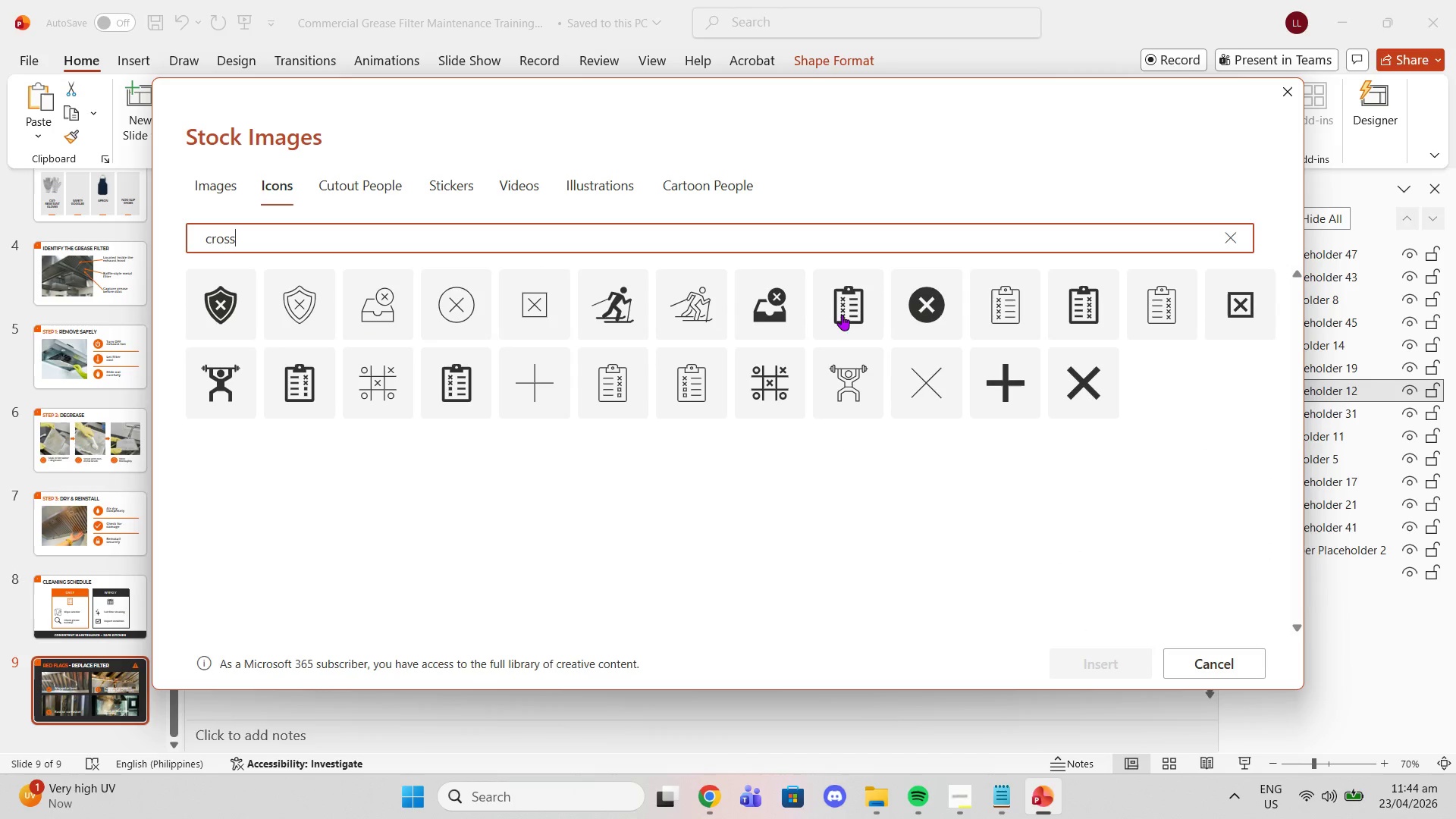 
left_click([932, 306])
 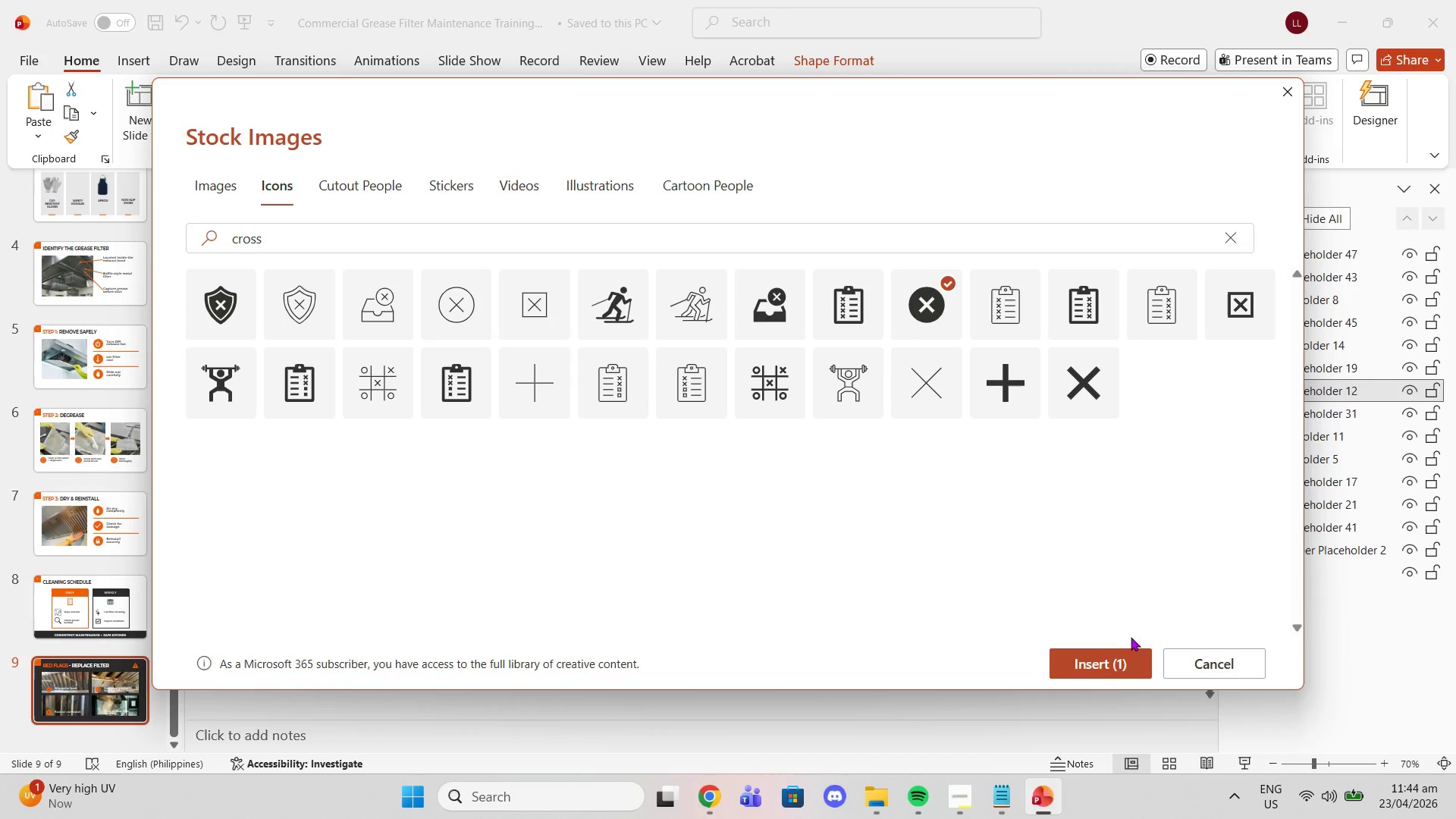 
left_click([1110, 667])
 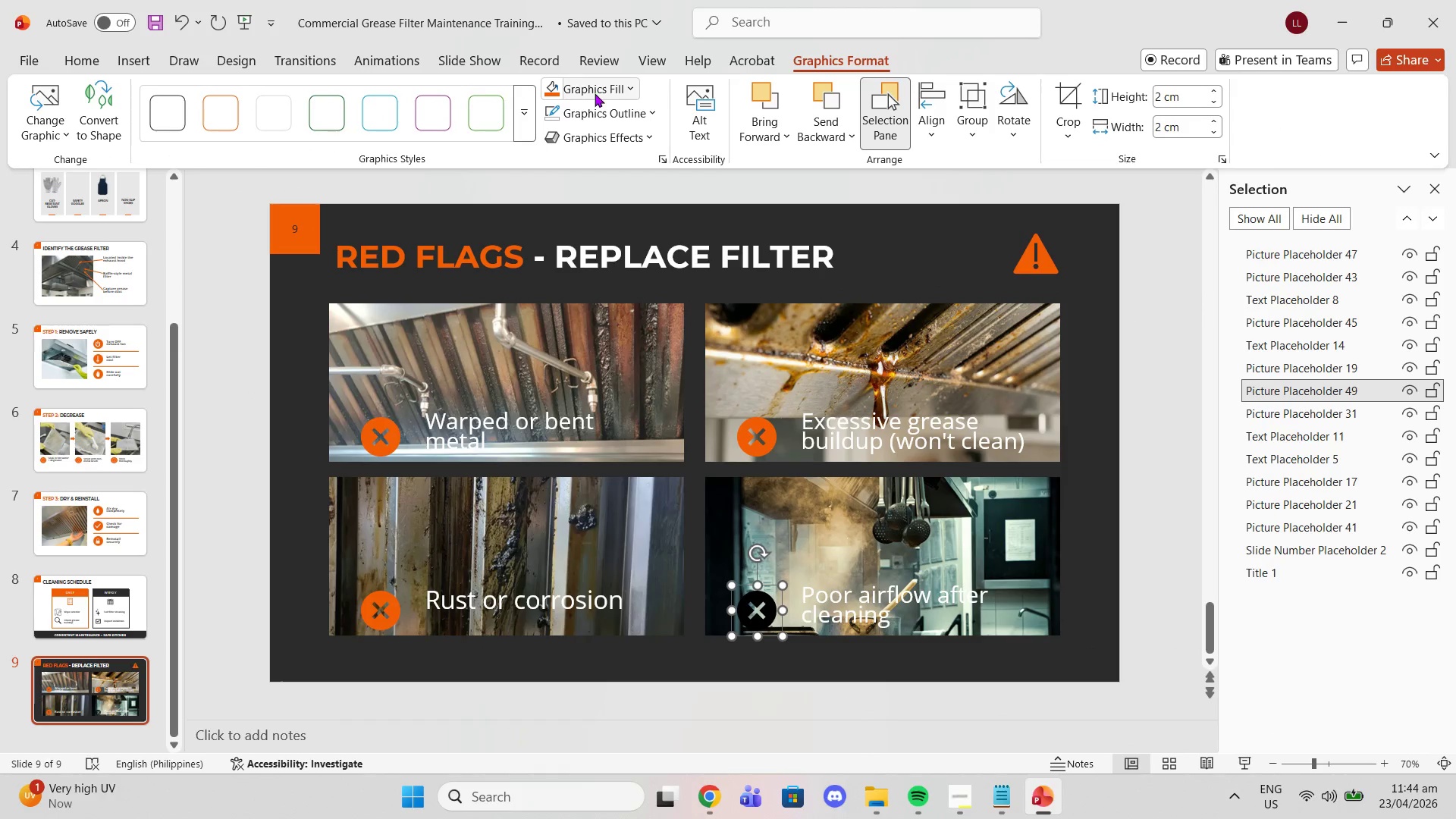 
left_click([560, 94])
 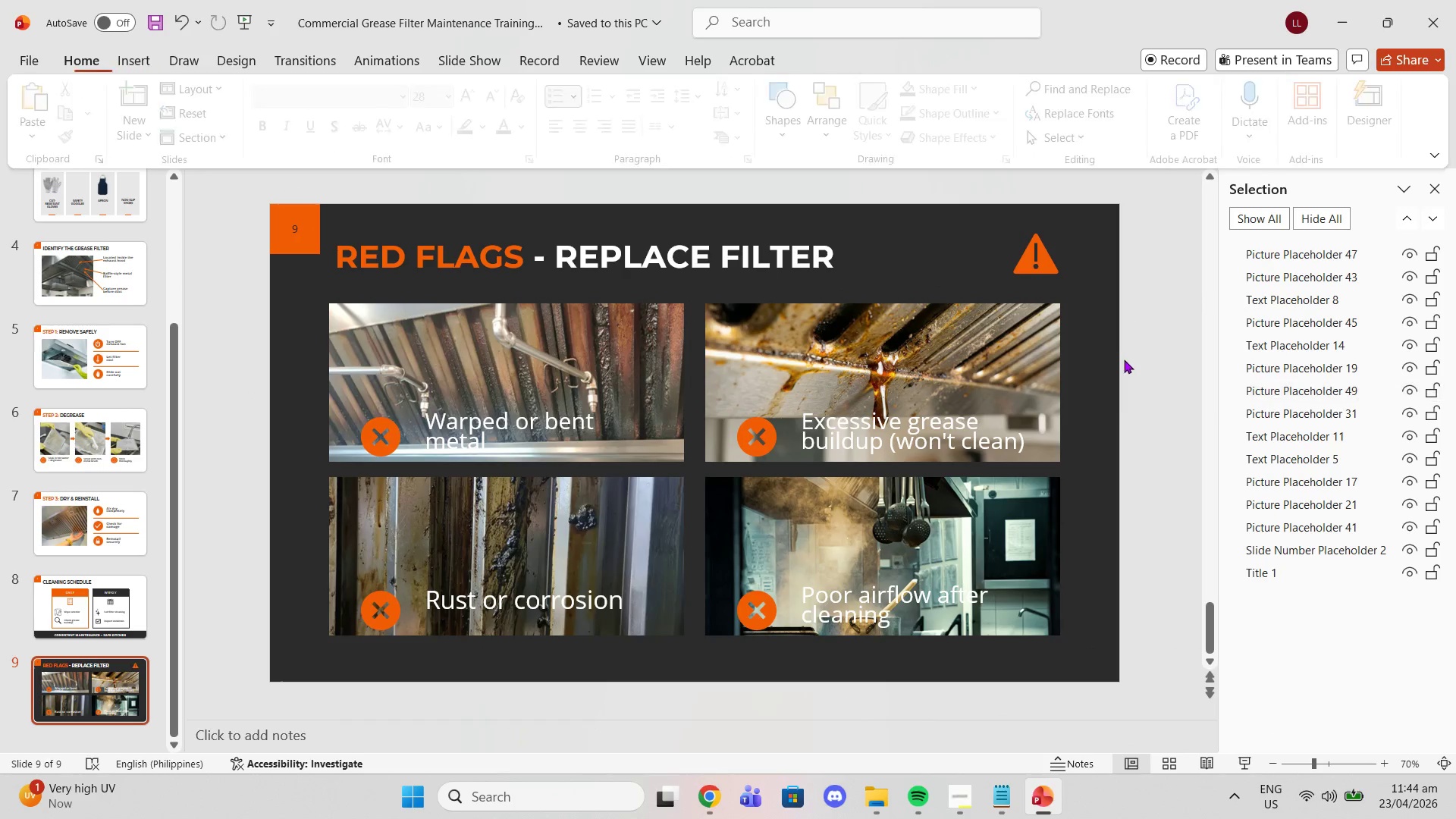 
scroll: coordinate [211, 194], scroll_direction: up, amount: 10.0
 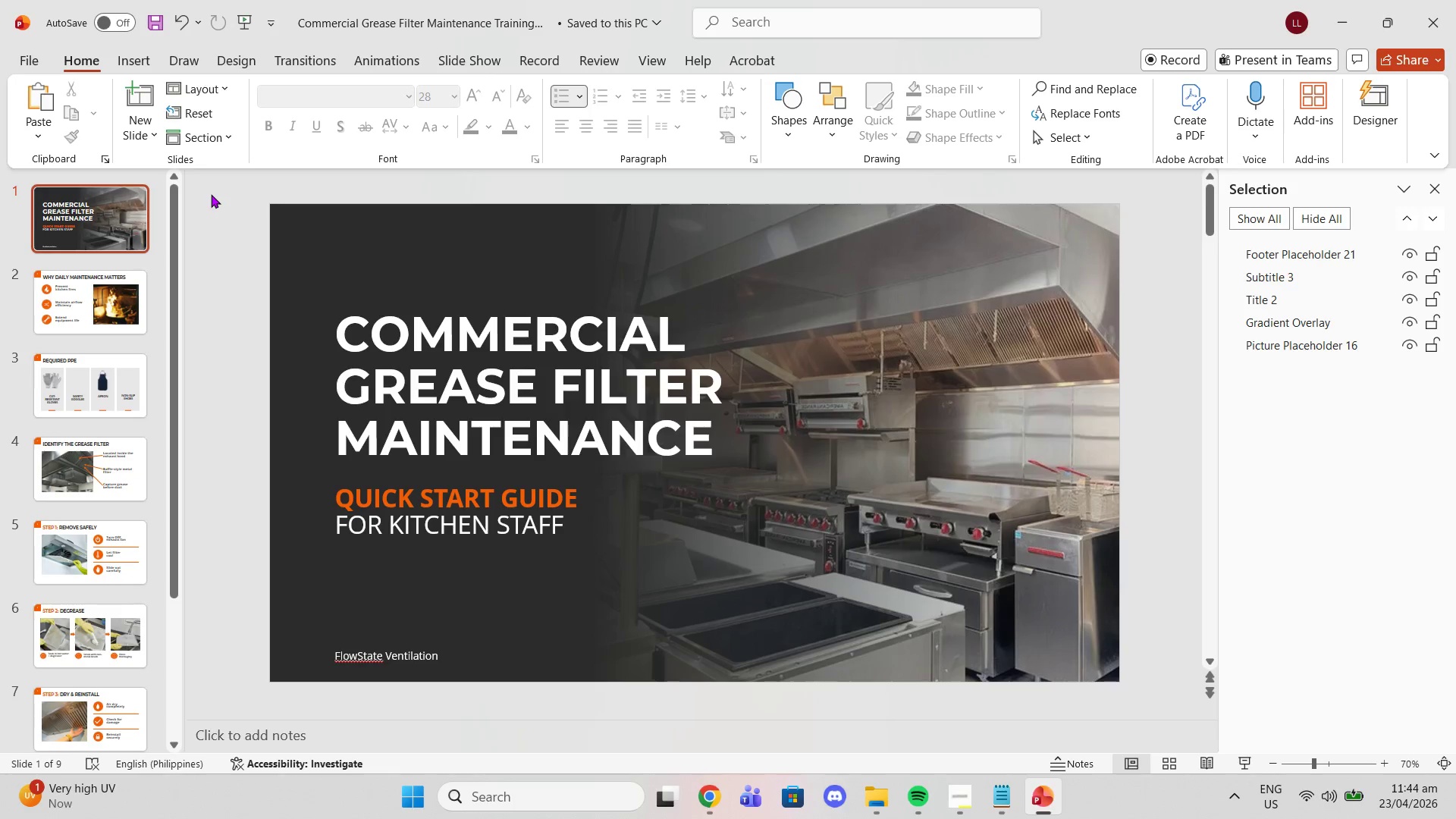 
scroll: coordinate [210, 194], scroll_direction: down, amount: 1.0
 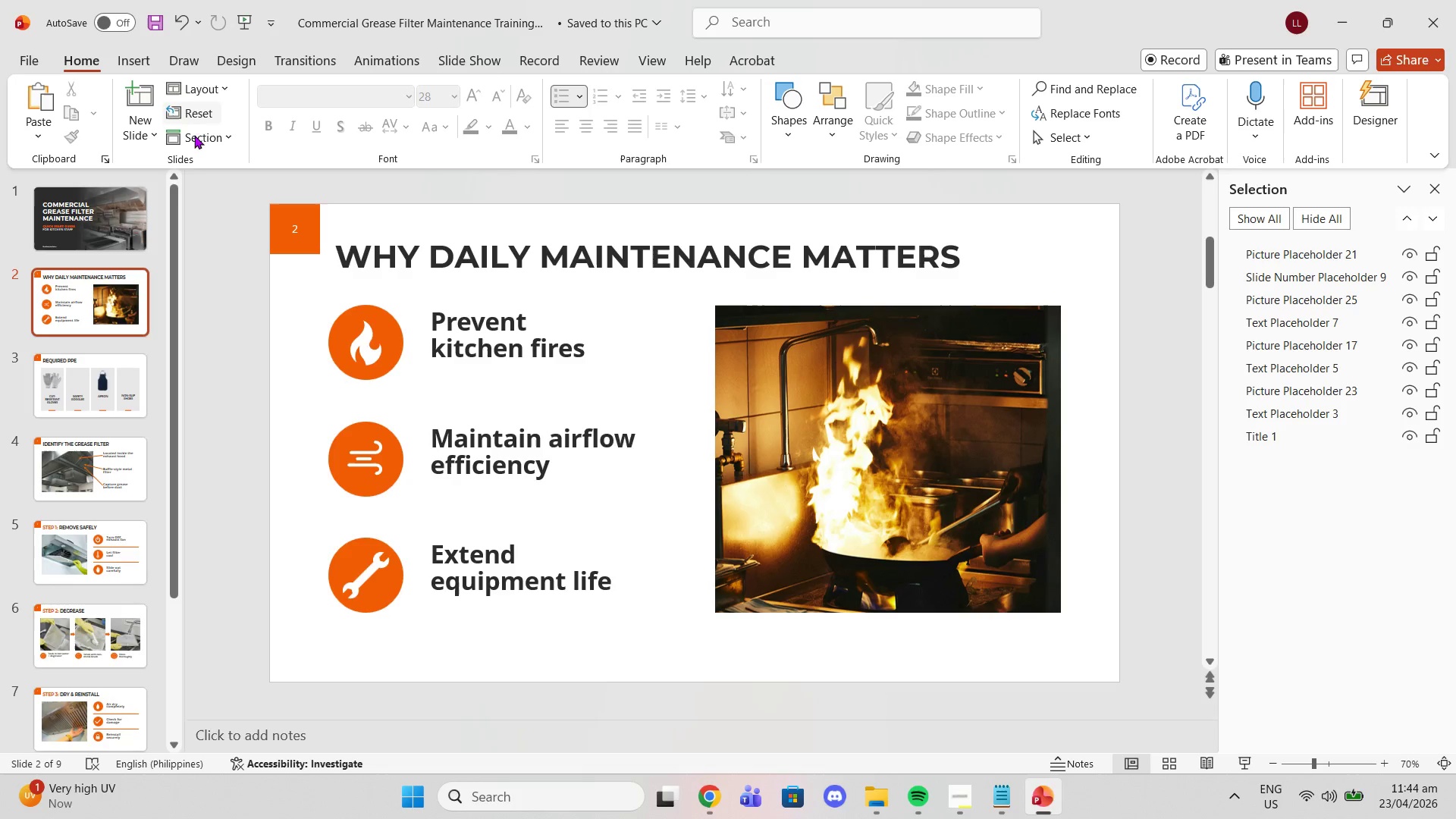 
scroll: coordinate [238, 220], scroll_direction: up, amount: 1.0
 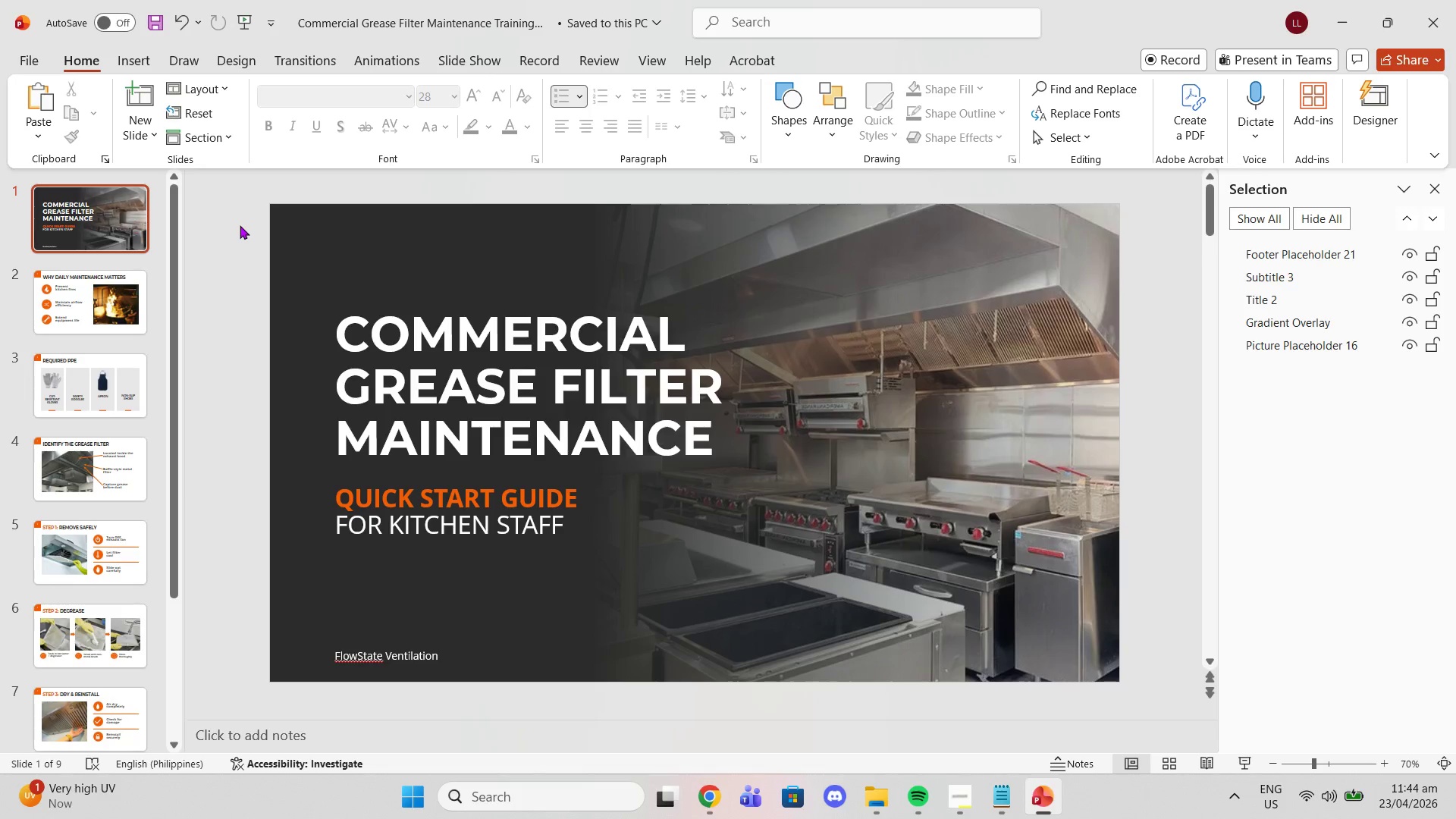 
scroll: coordinate [240, 225], scroll_direction: down, amount: 1.0
 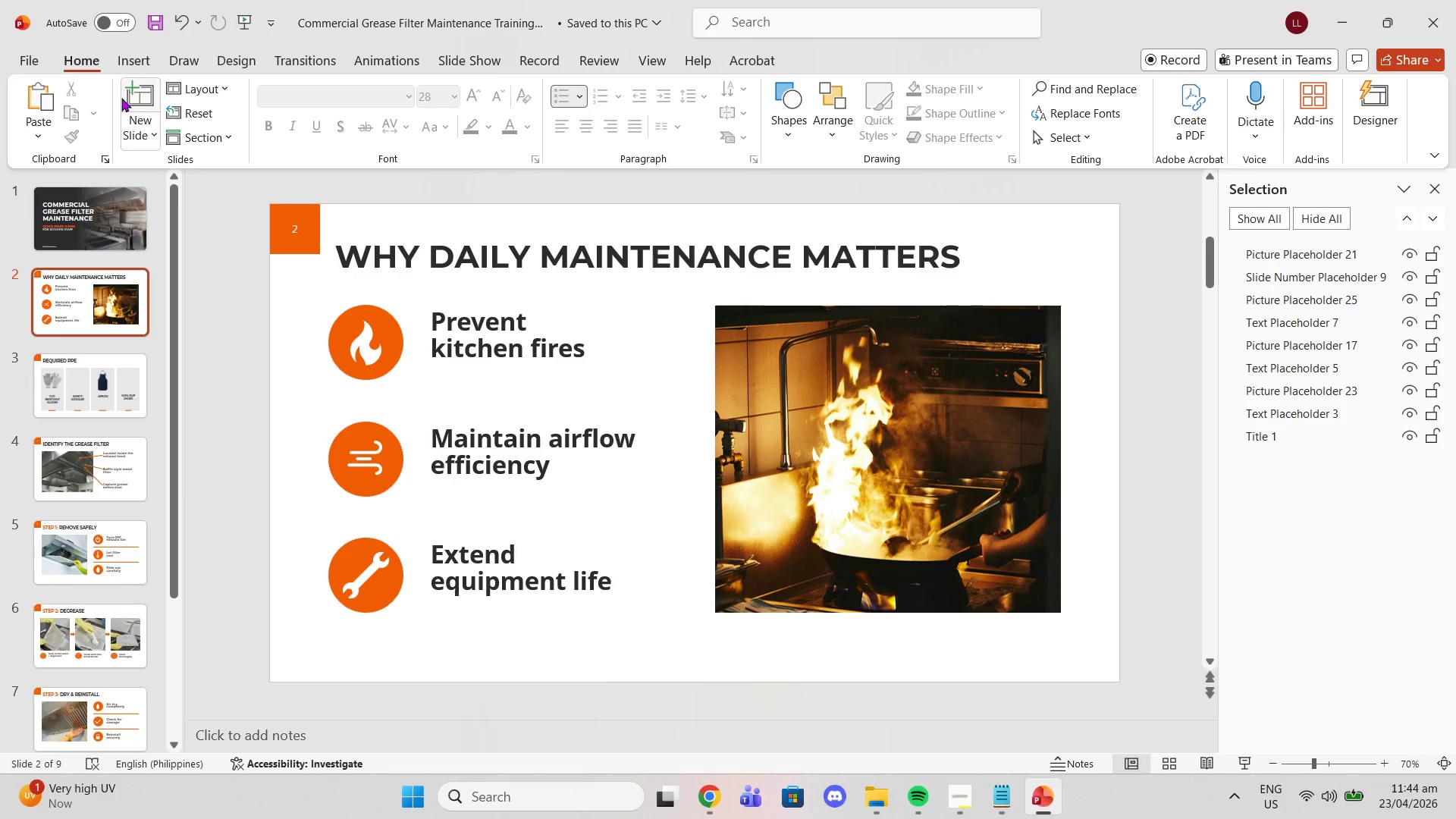 
left_click([136, 69])
 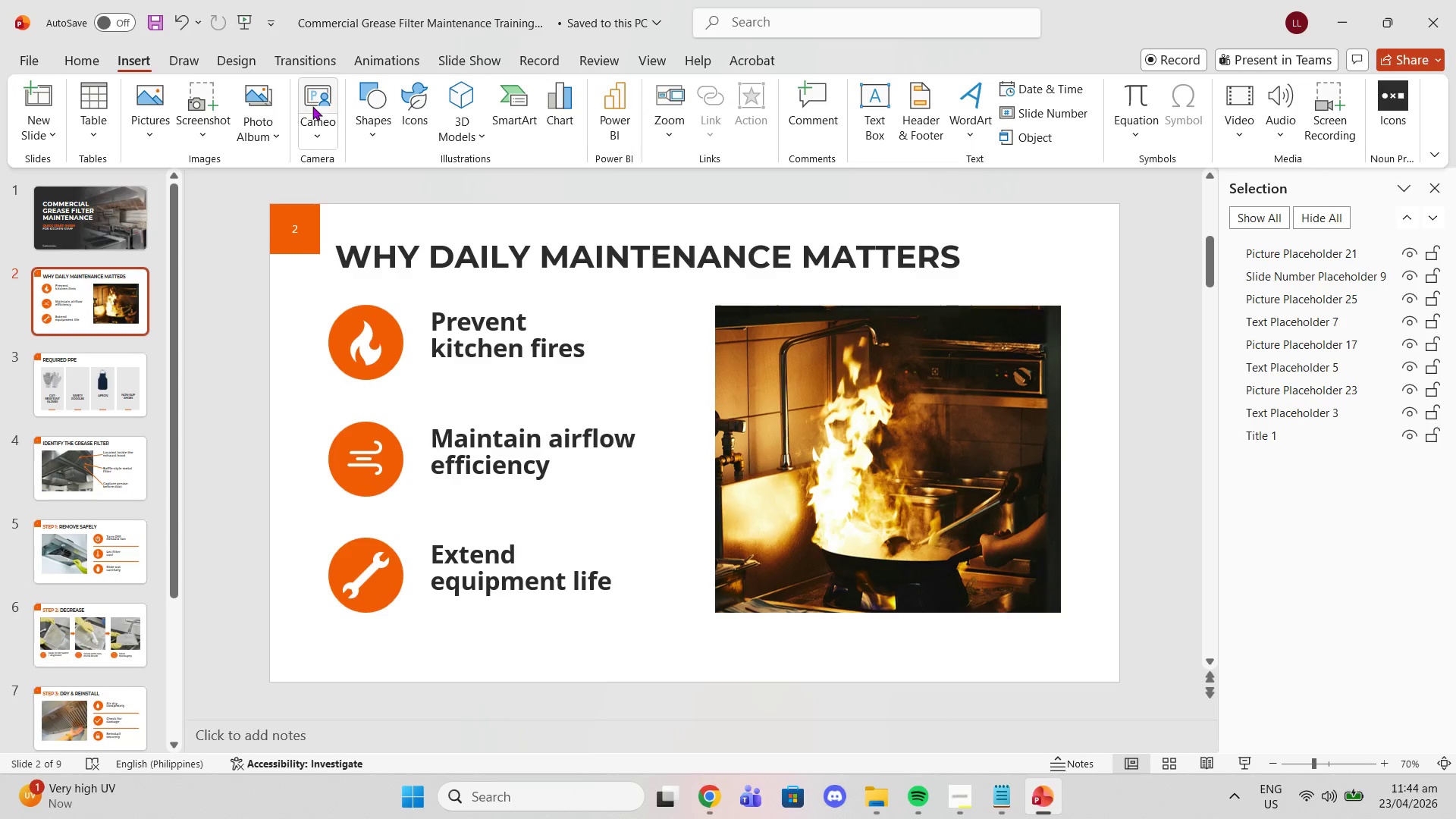 
left_click([366, 97])
 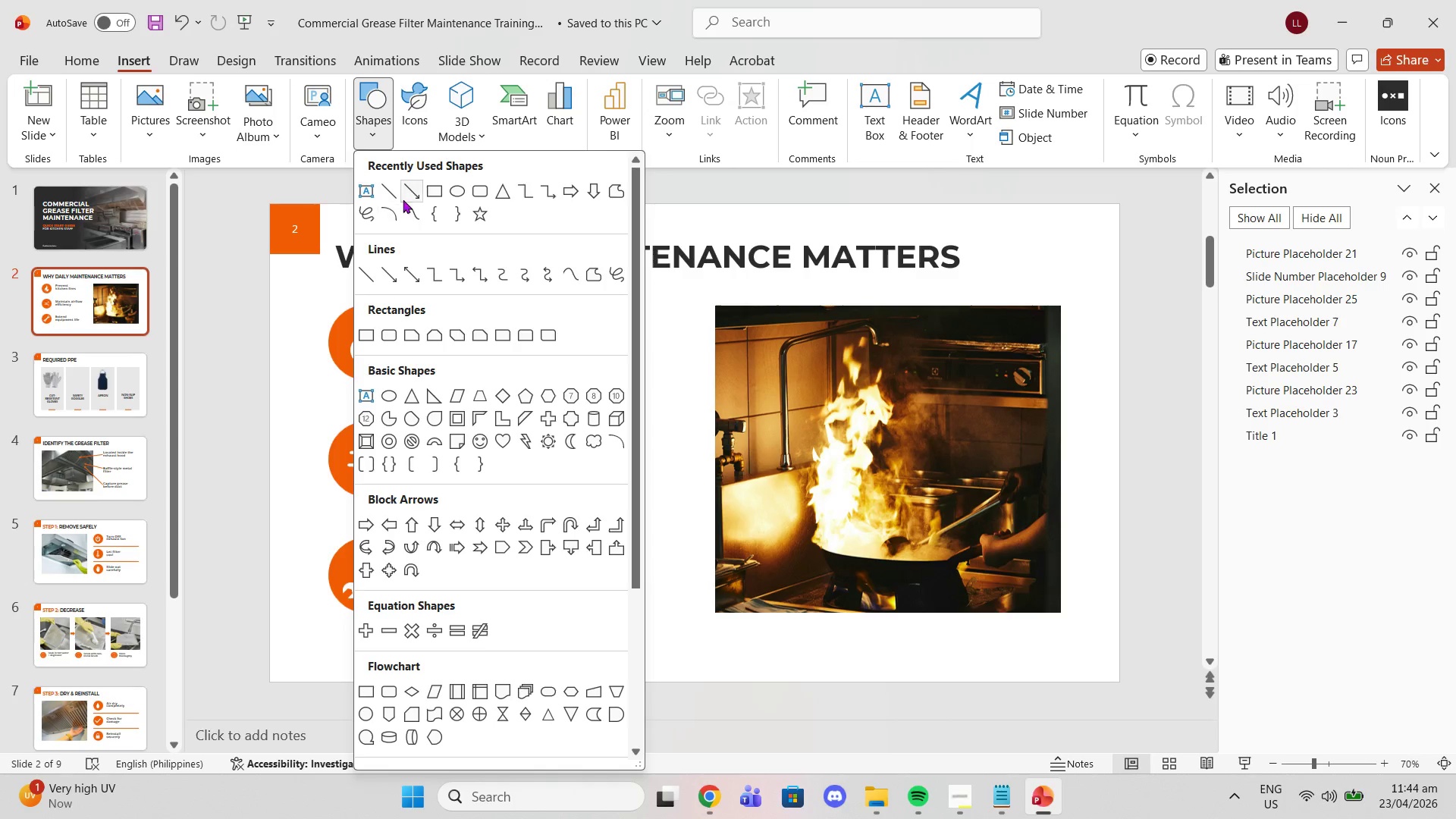 
left_click([447, 190])
 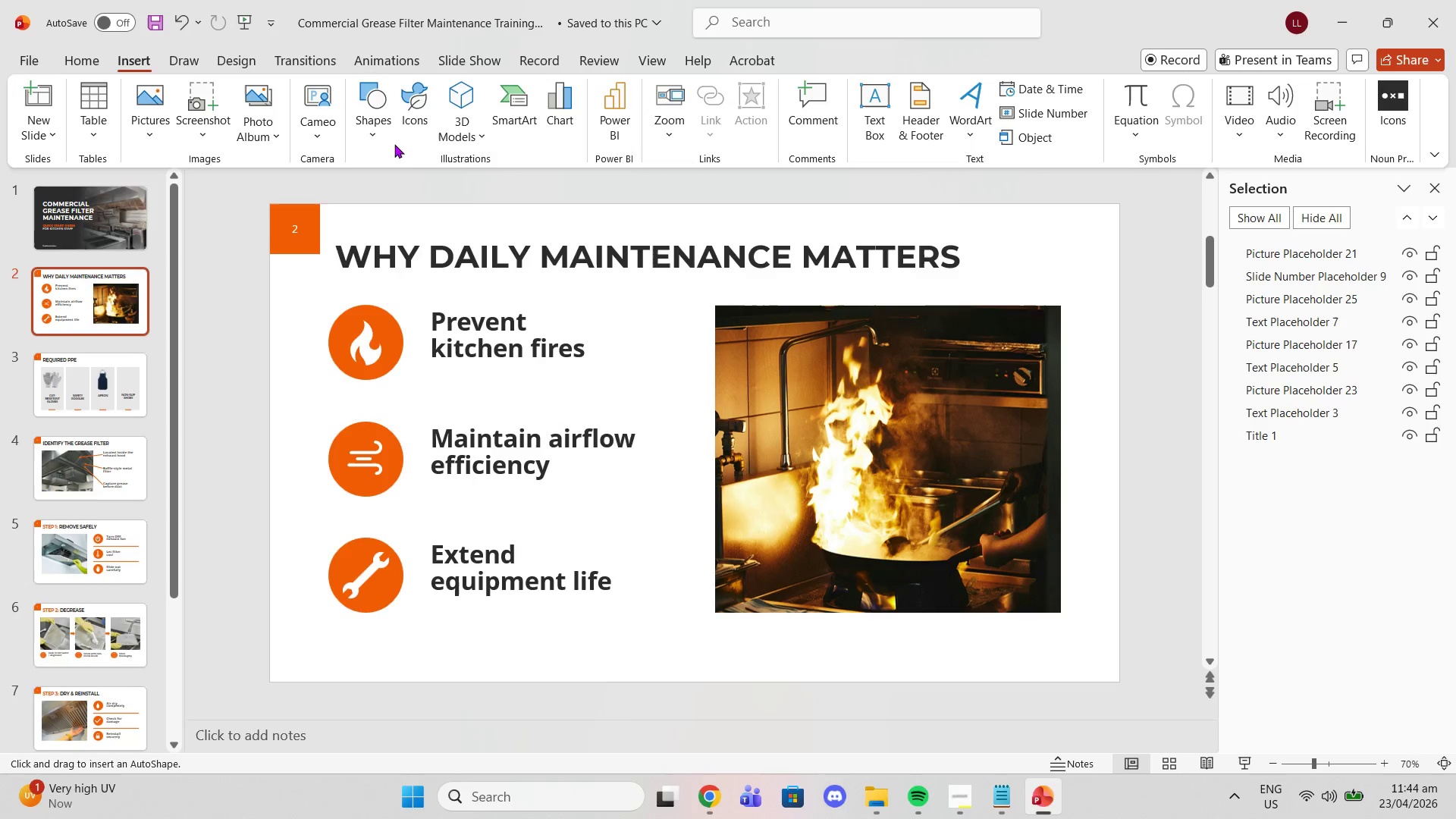 
left_click([359, 119])
 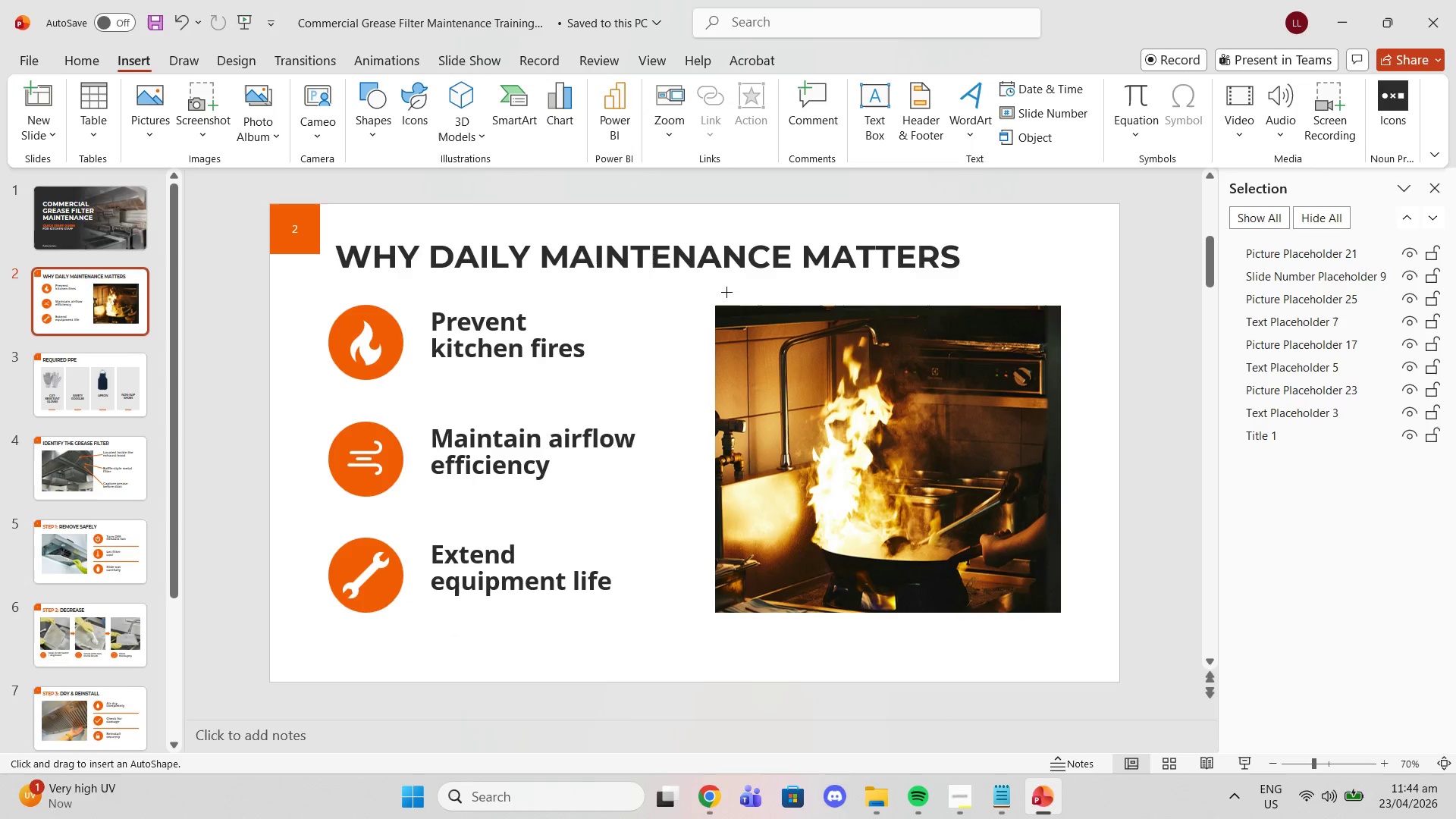 
left_click_drag(start_coordinate=[710, 301], to_coordinate=[1062, 613])
 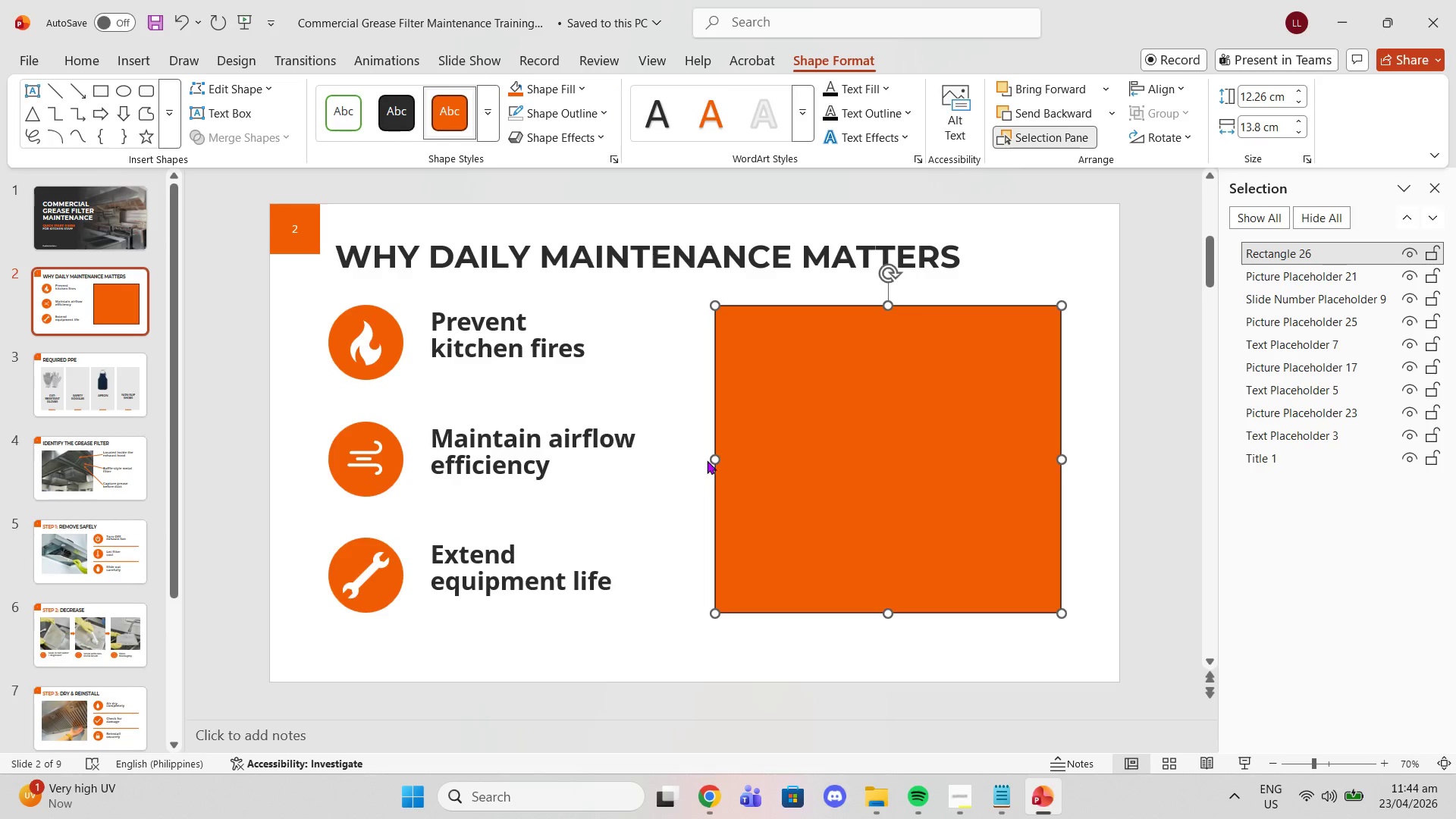 
left_click_drag(start_coordinate=[714, 453], to_coordinate=[717, 454])
 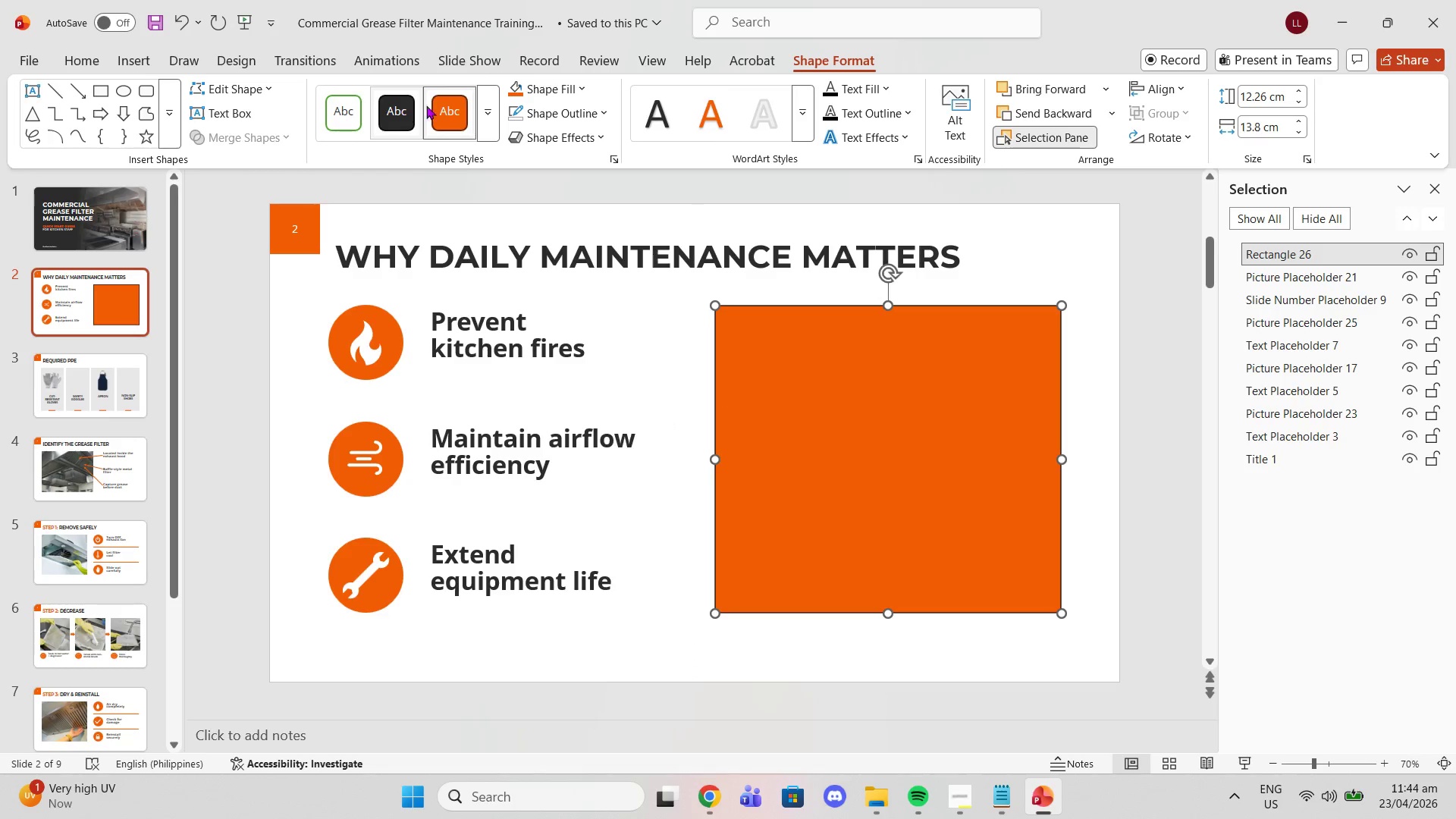 
left_click([554, 83])
 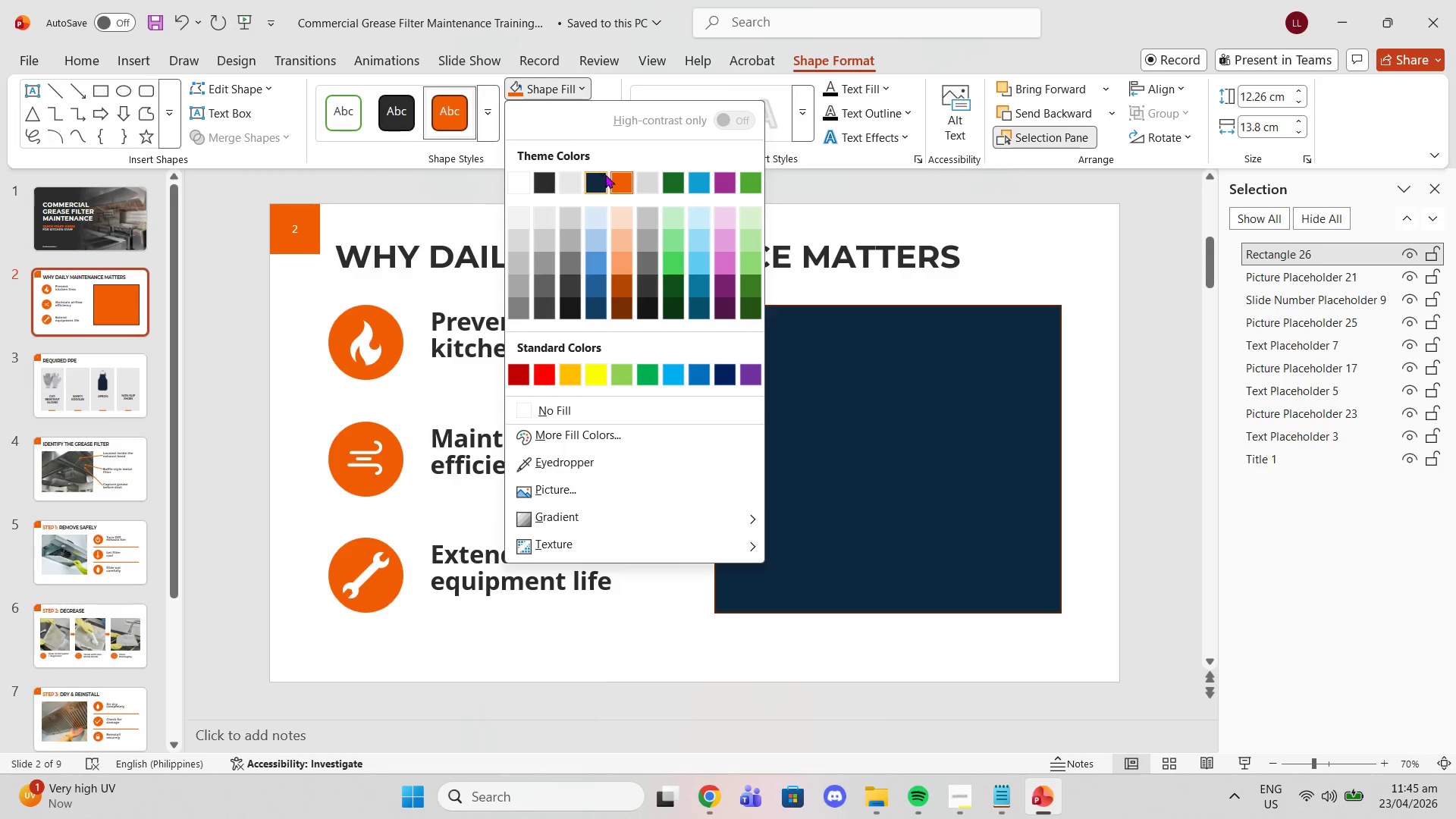 
left_click([544, 182])
 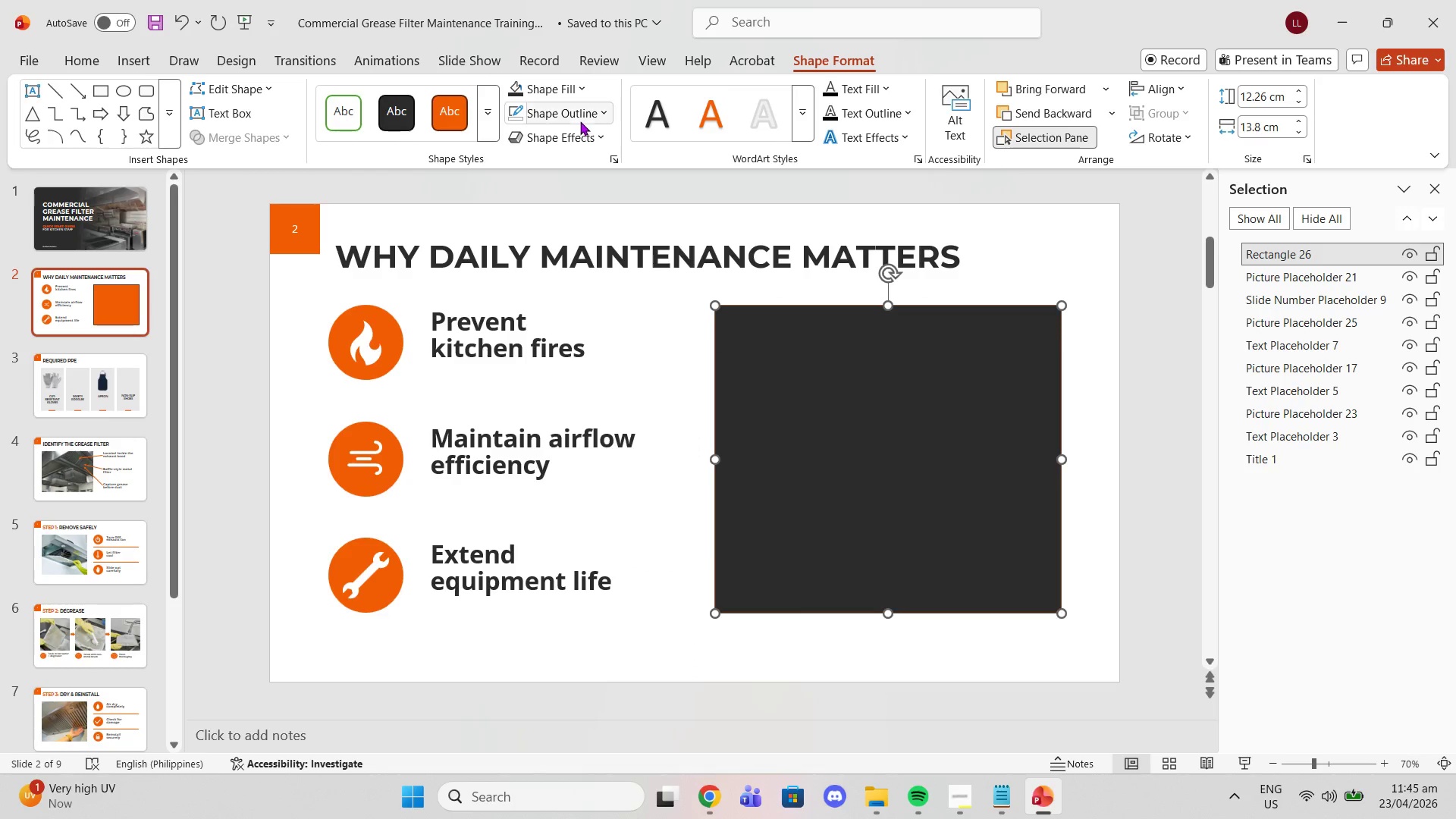 
left_click([577, 116])
 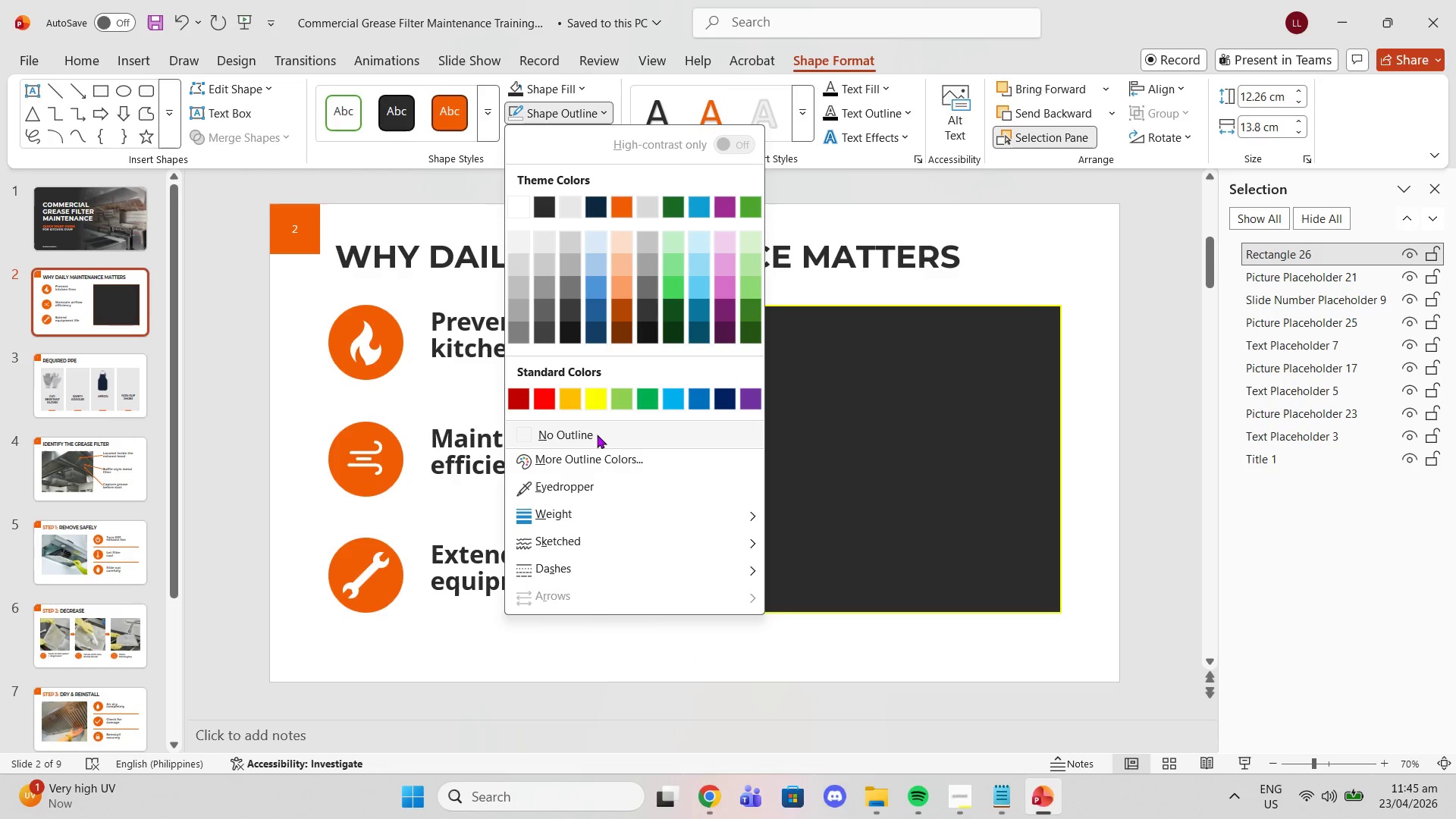 
left_click([595, 435])
 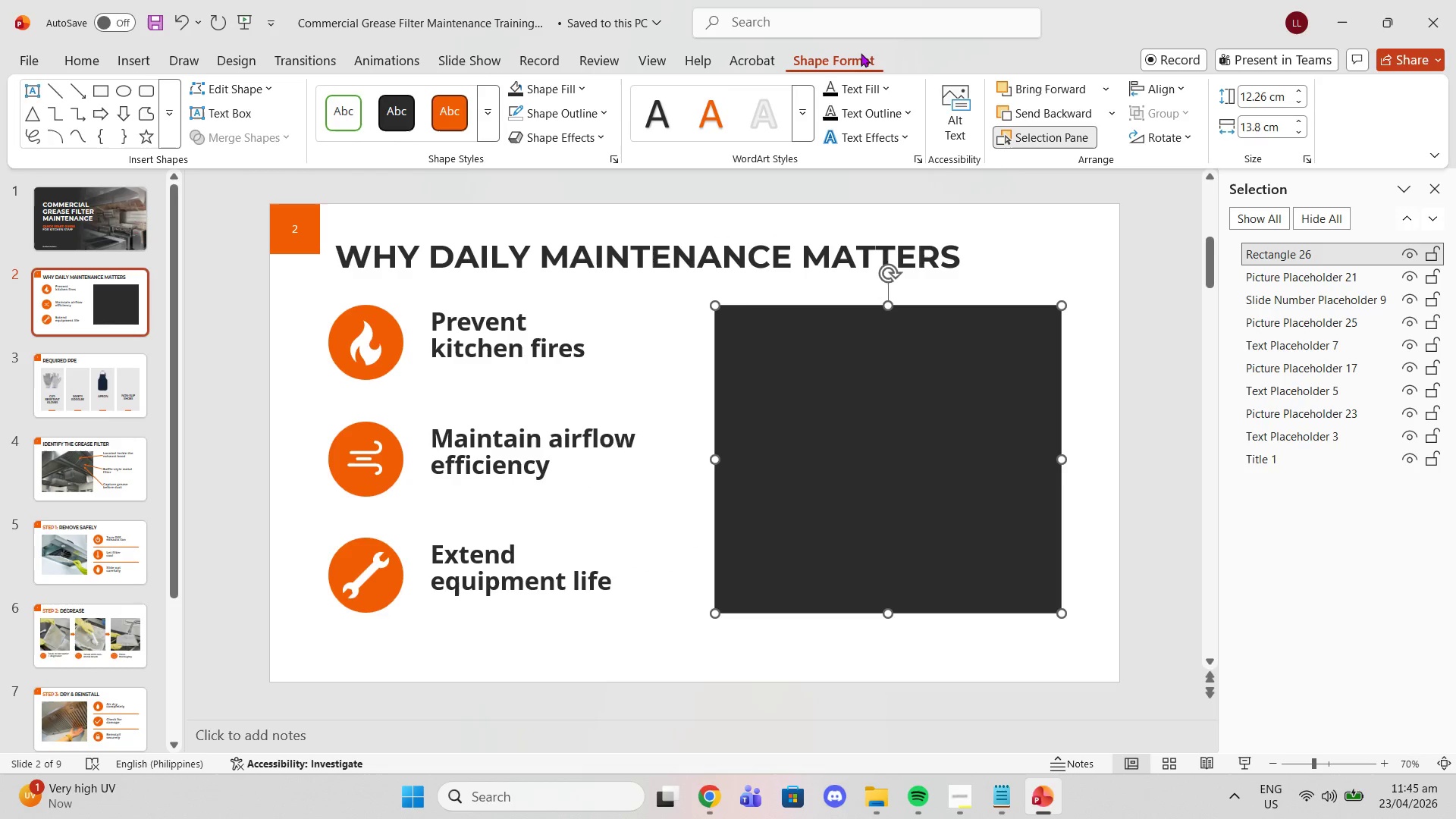 
right_click([923, 458])
 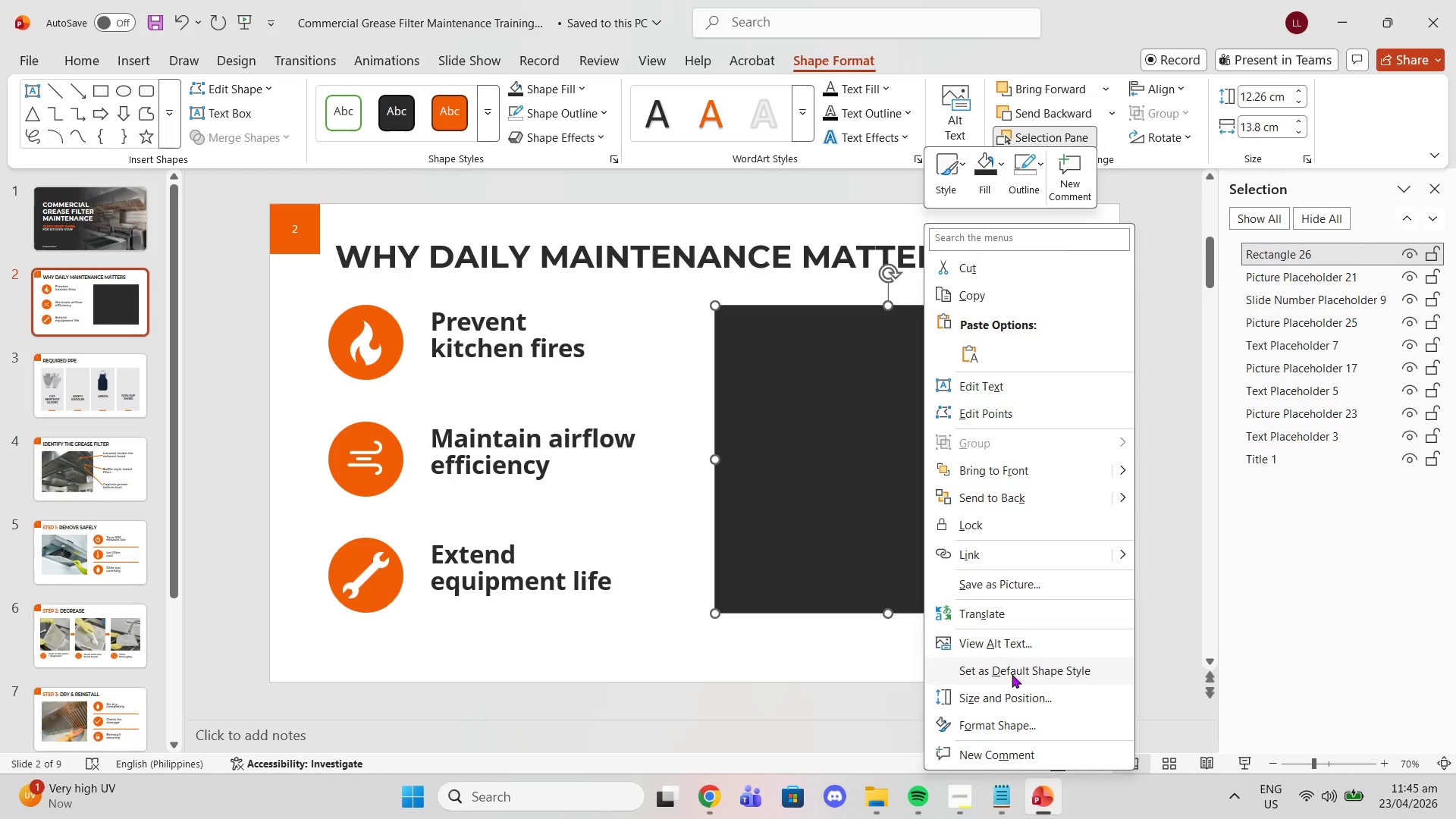 
left_click([1023, 718])
 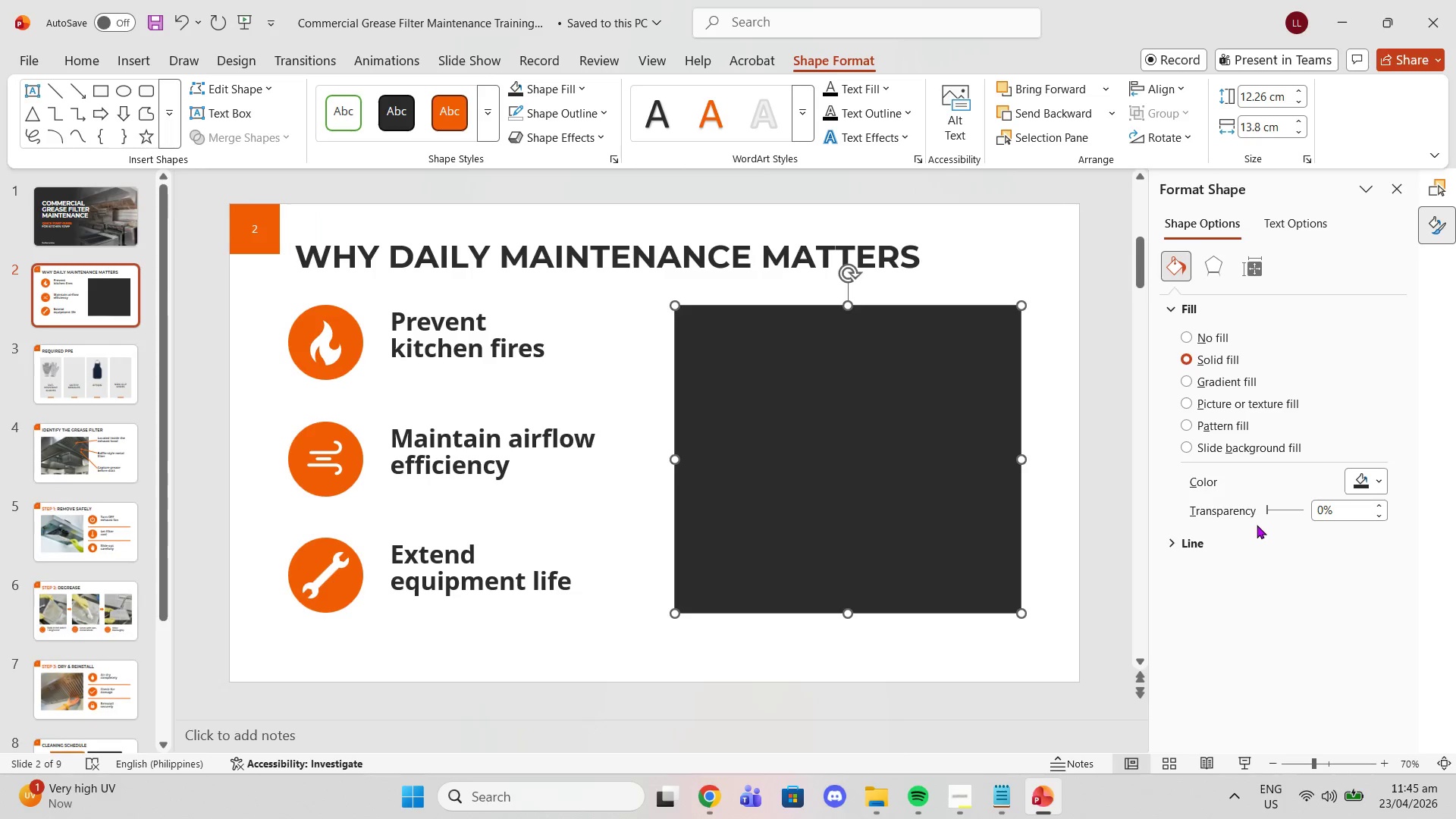 
left_click_drag(start_coordinate=[1266, 513], to_coordinate=[1298, 510])
 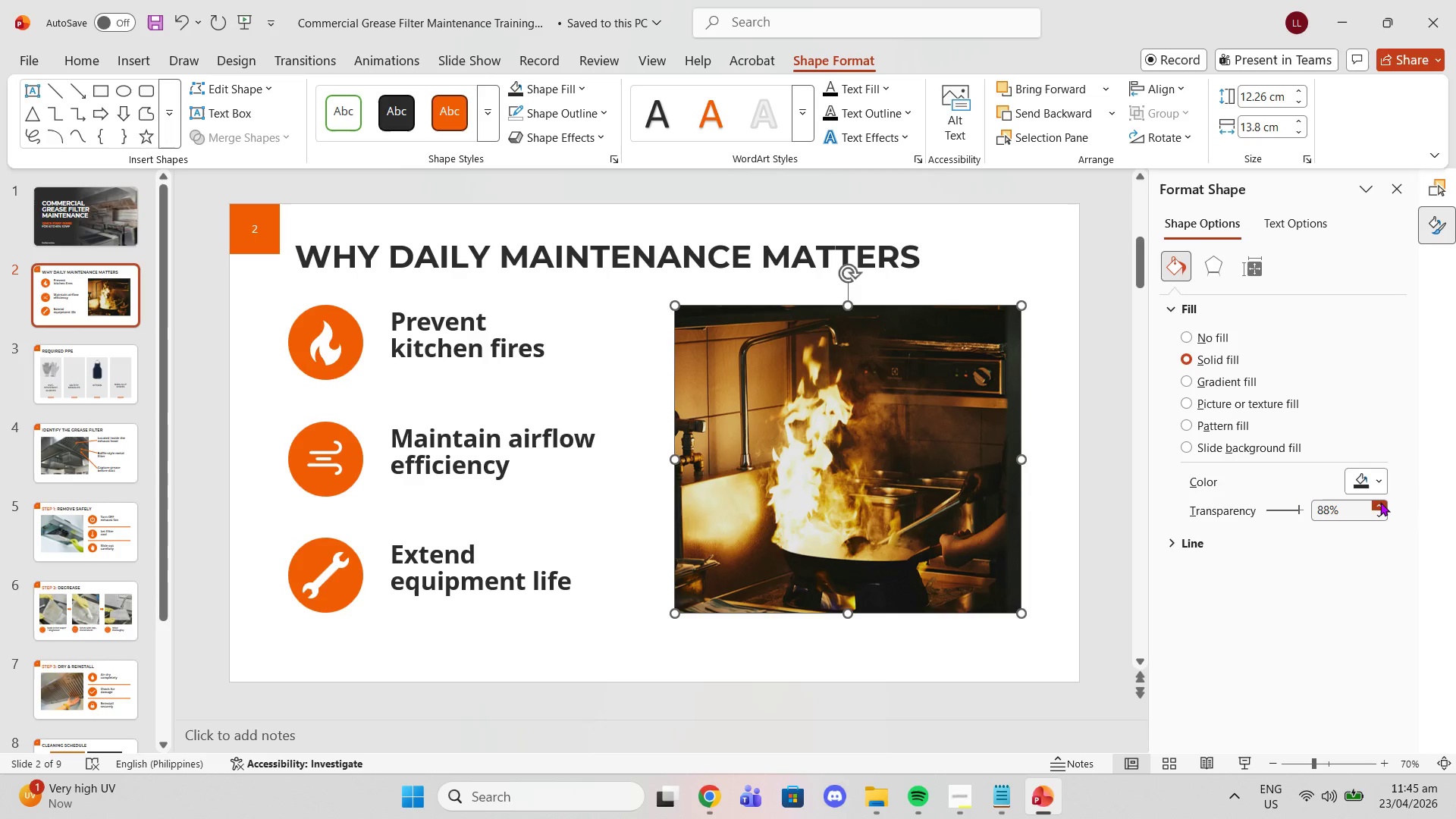 
double_click([1380, 502])
 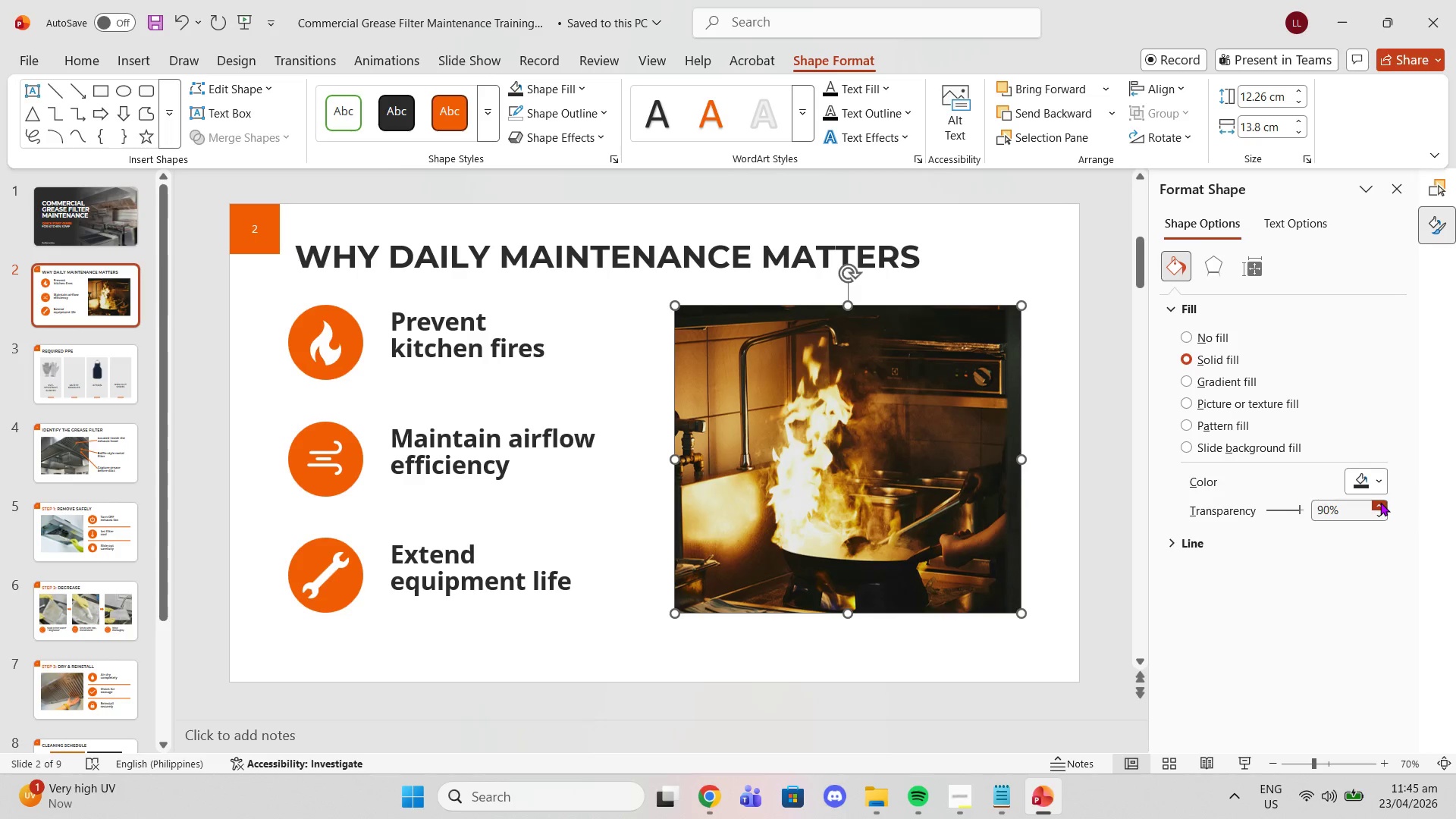 
triple_click([1380, 502])
 